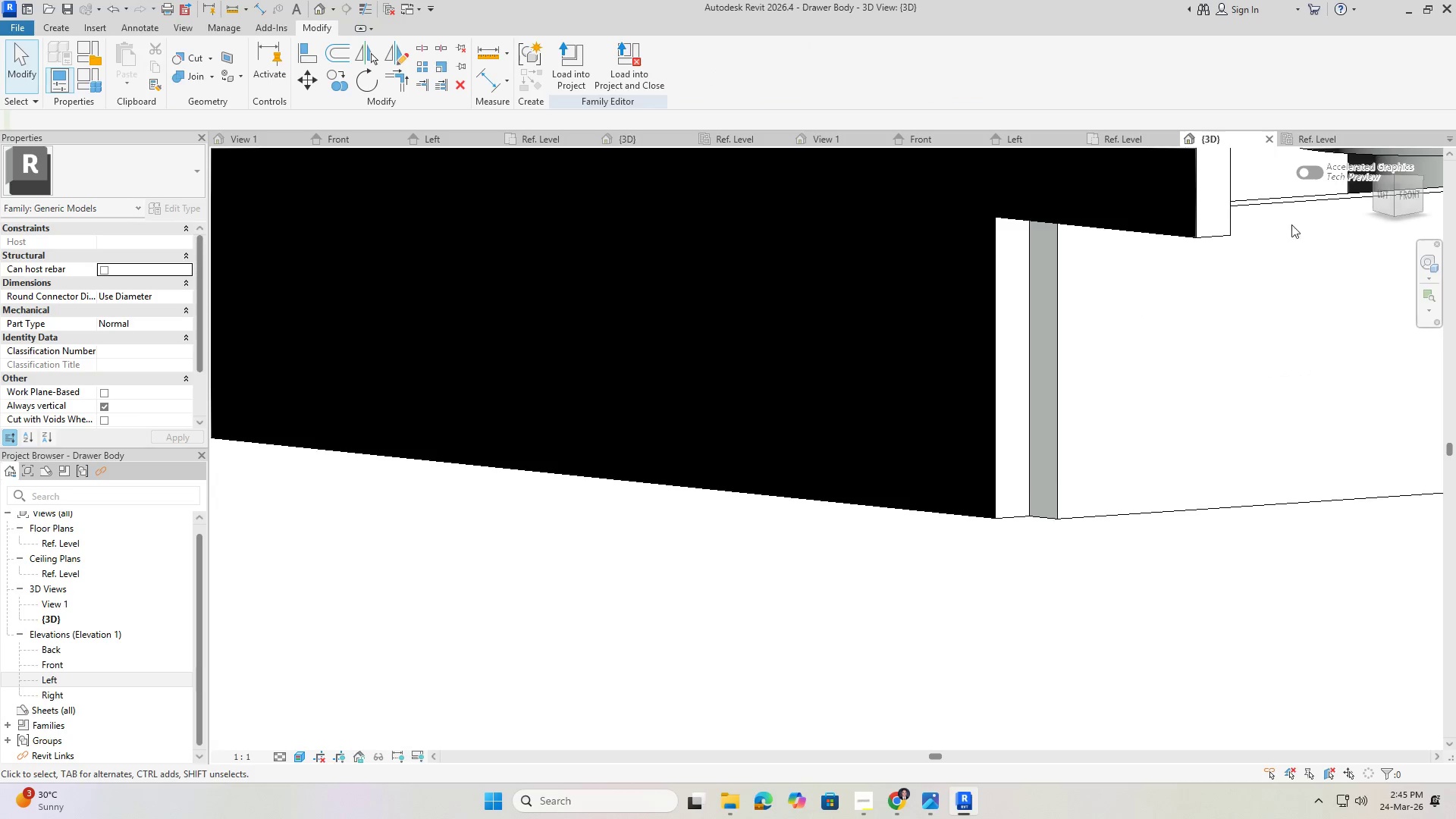 
key(Escape)
 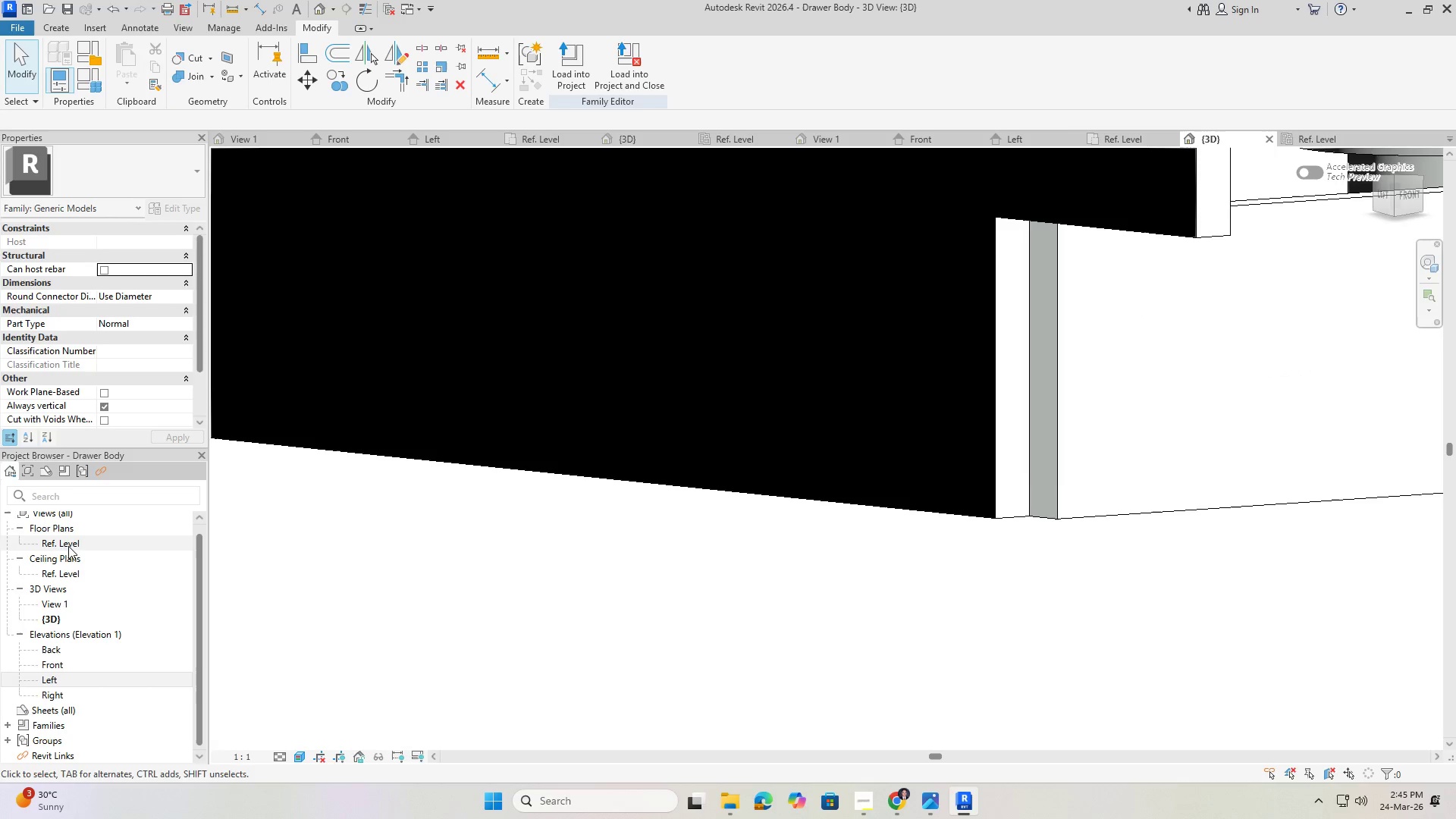 
double_click([68, 547])
 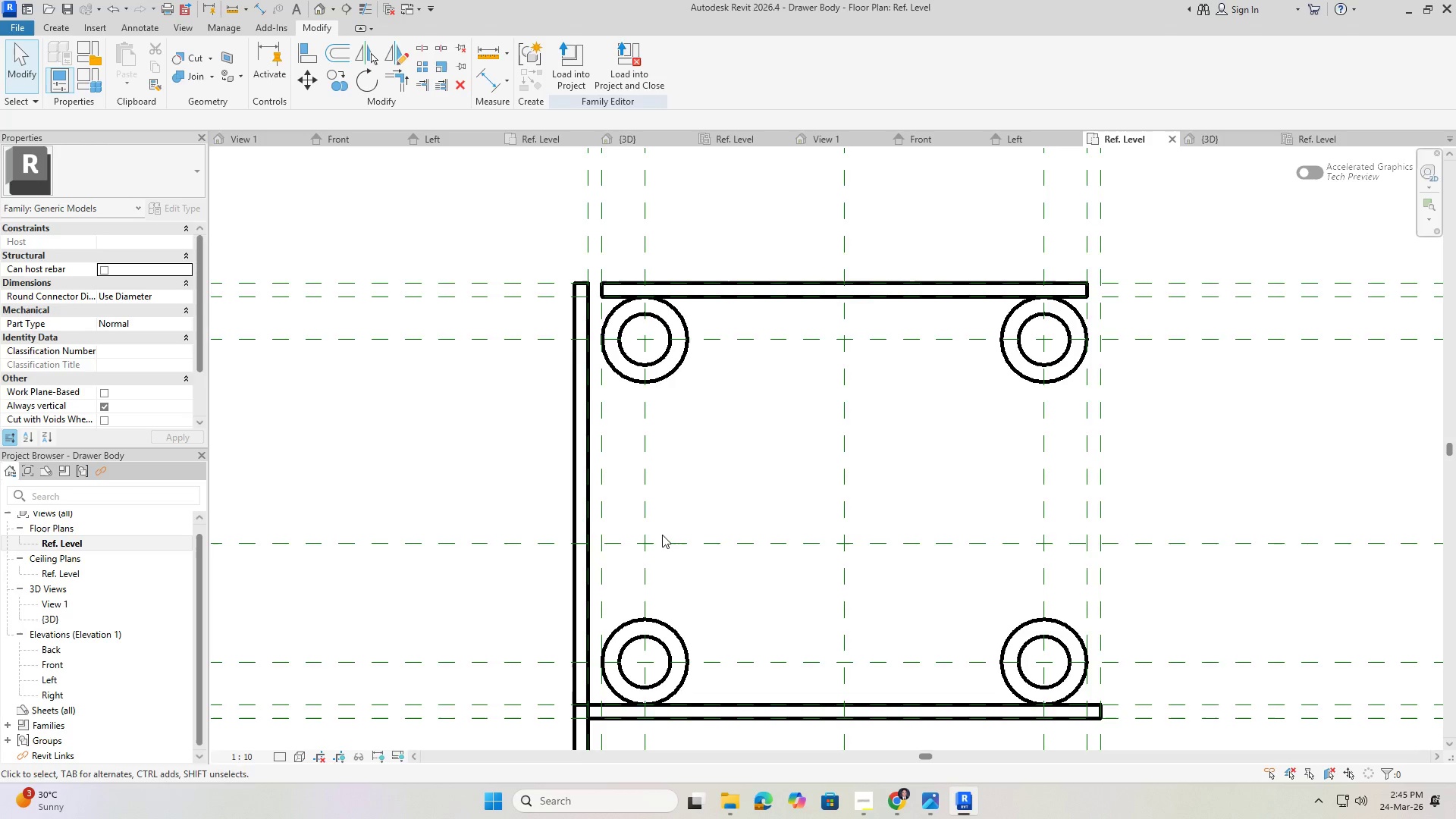 
scroll: coordinate [665, 464], scroll_direction: down, amount: 2.0
 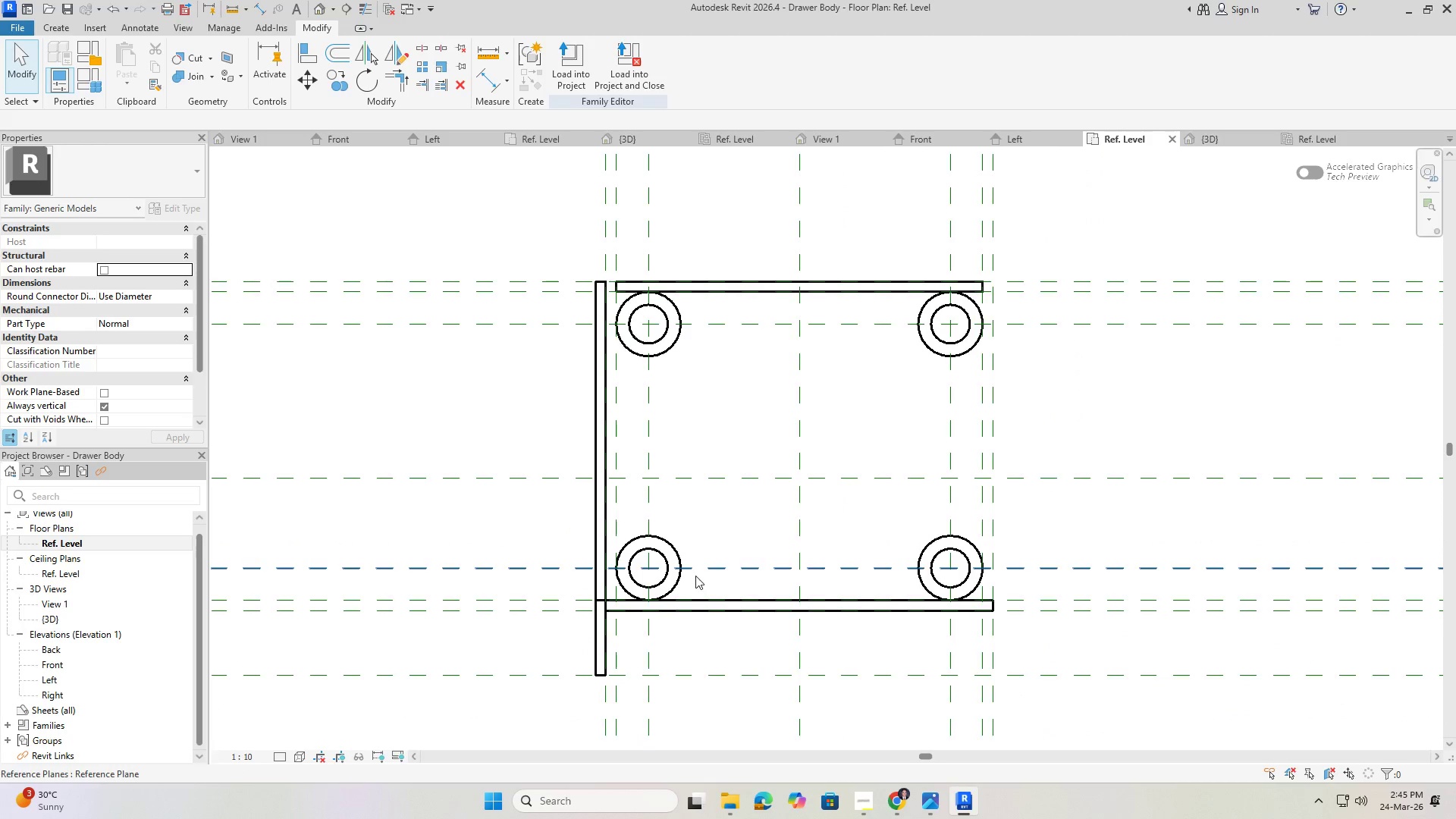 
scroll: coordinate [609, 610], scroll_direction: up, amount: 6.0
 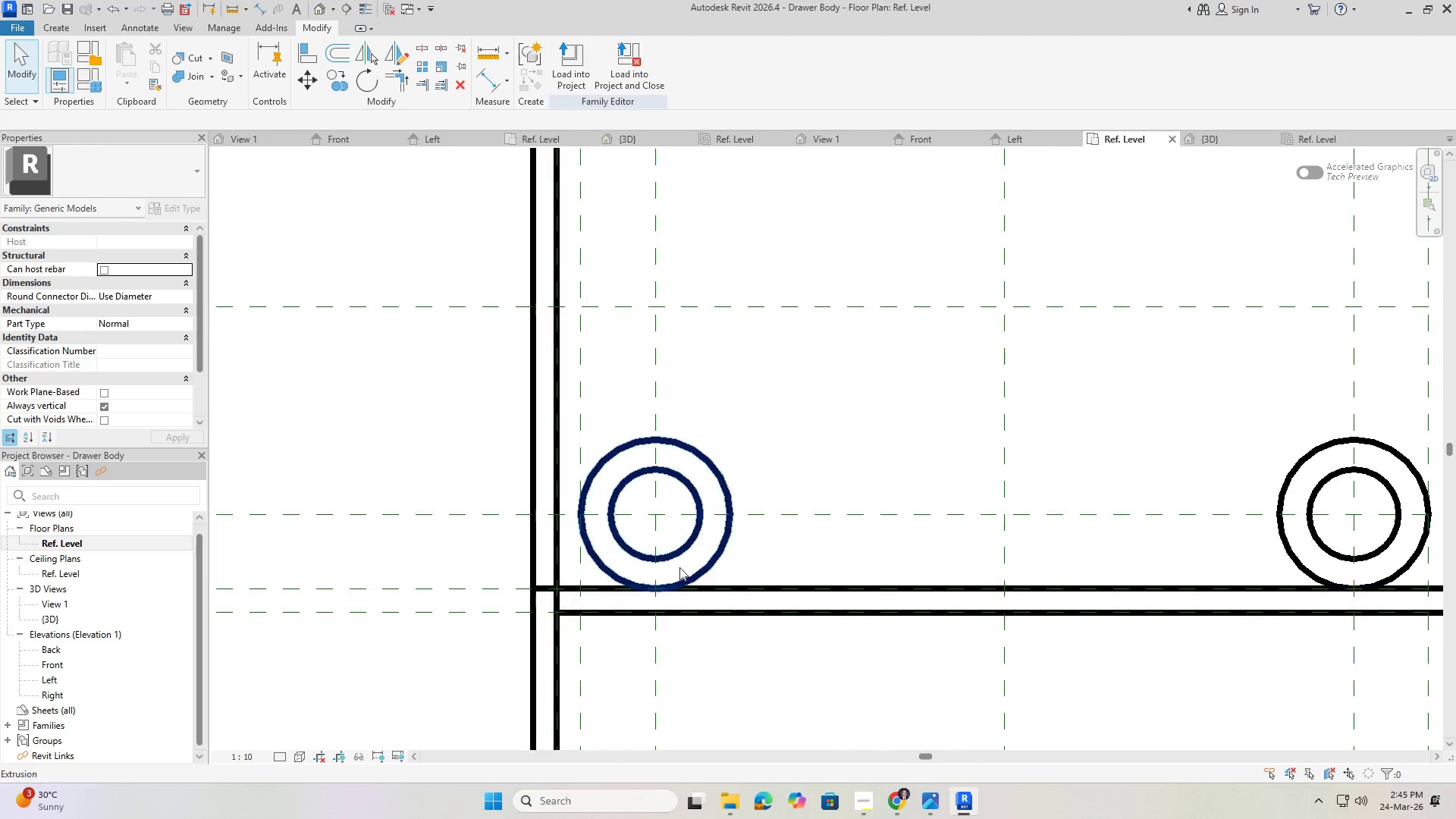 
scroll: coordinate [704, 413], scroll_direction: down, amount: 7.0
 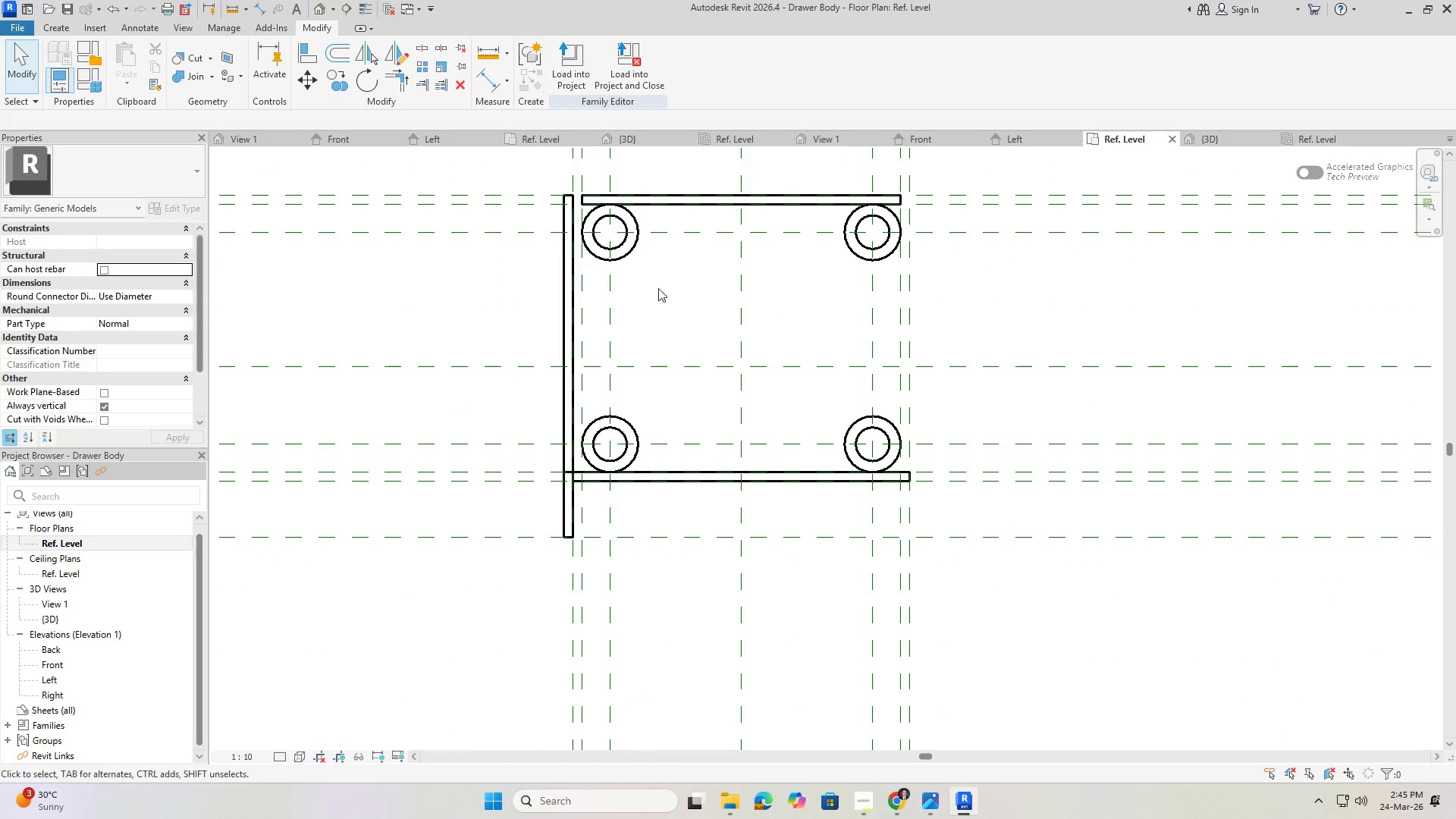 
hold_key(key=ControlLeft, duration=1.12)
 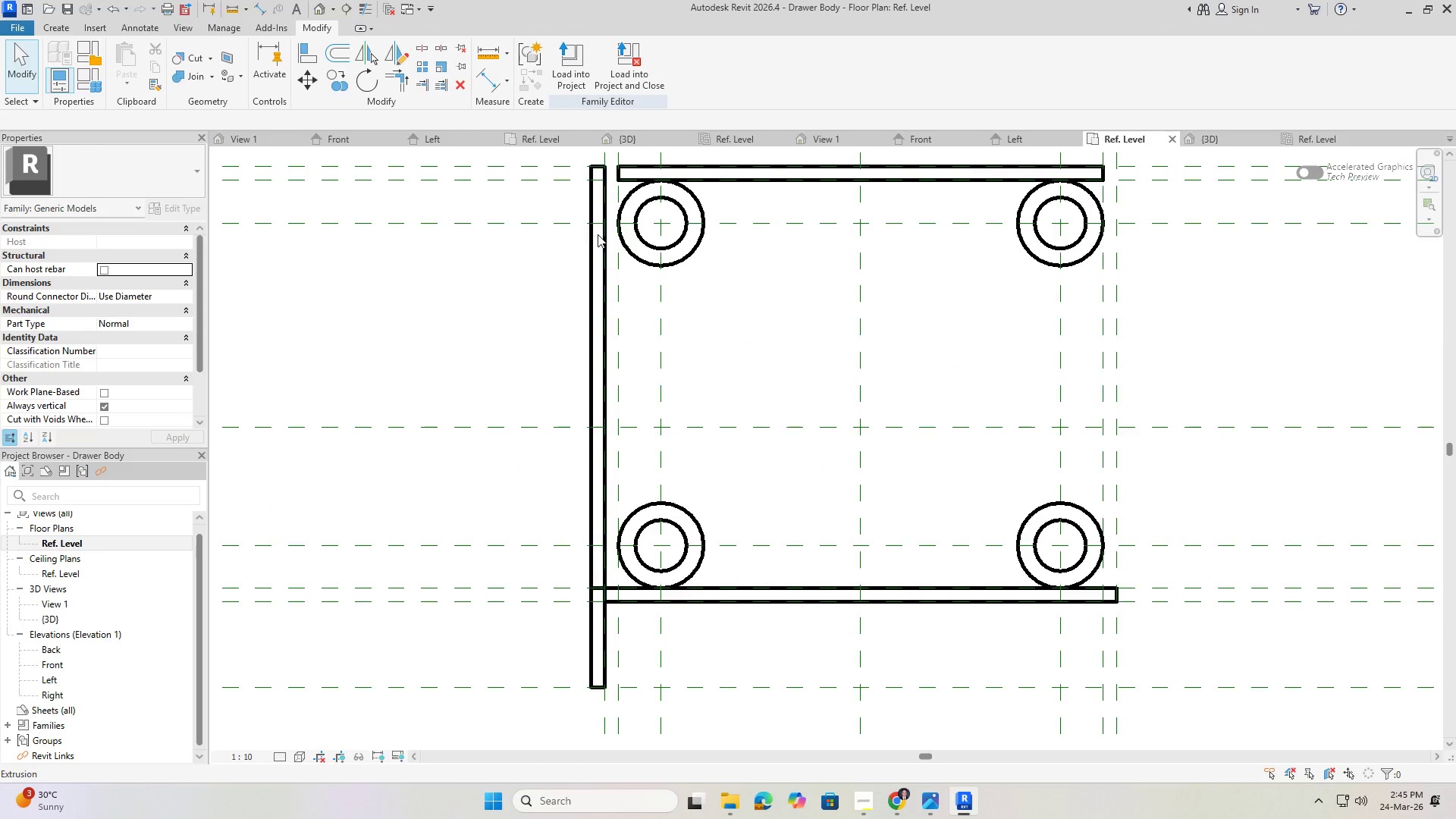 
scroll: coordinate [517, 250], scroll_direction: up, amount: 3.0
 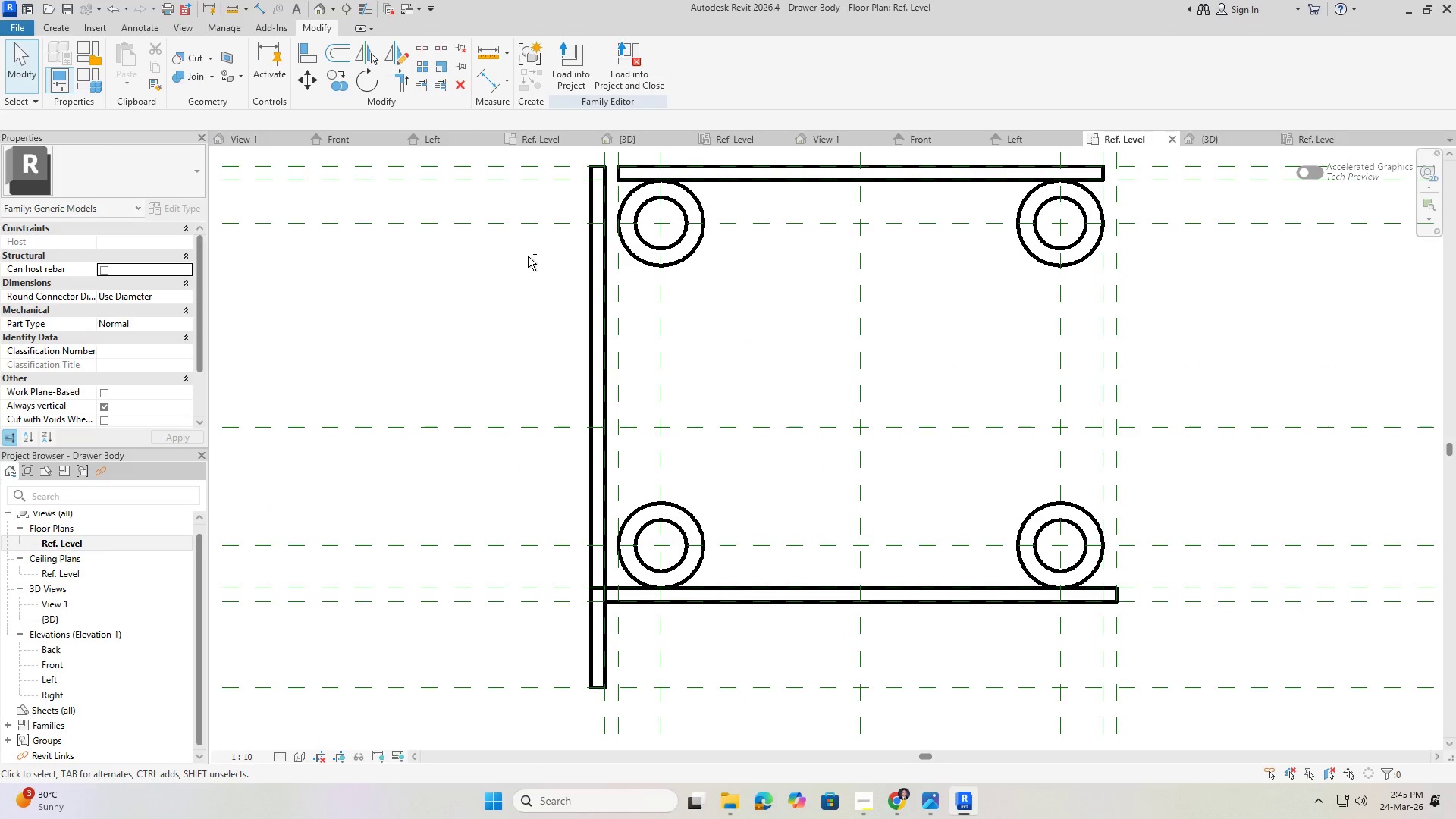 
left_click([598, 234])
 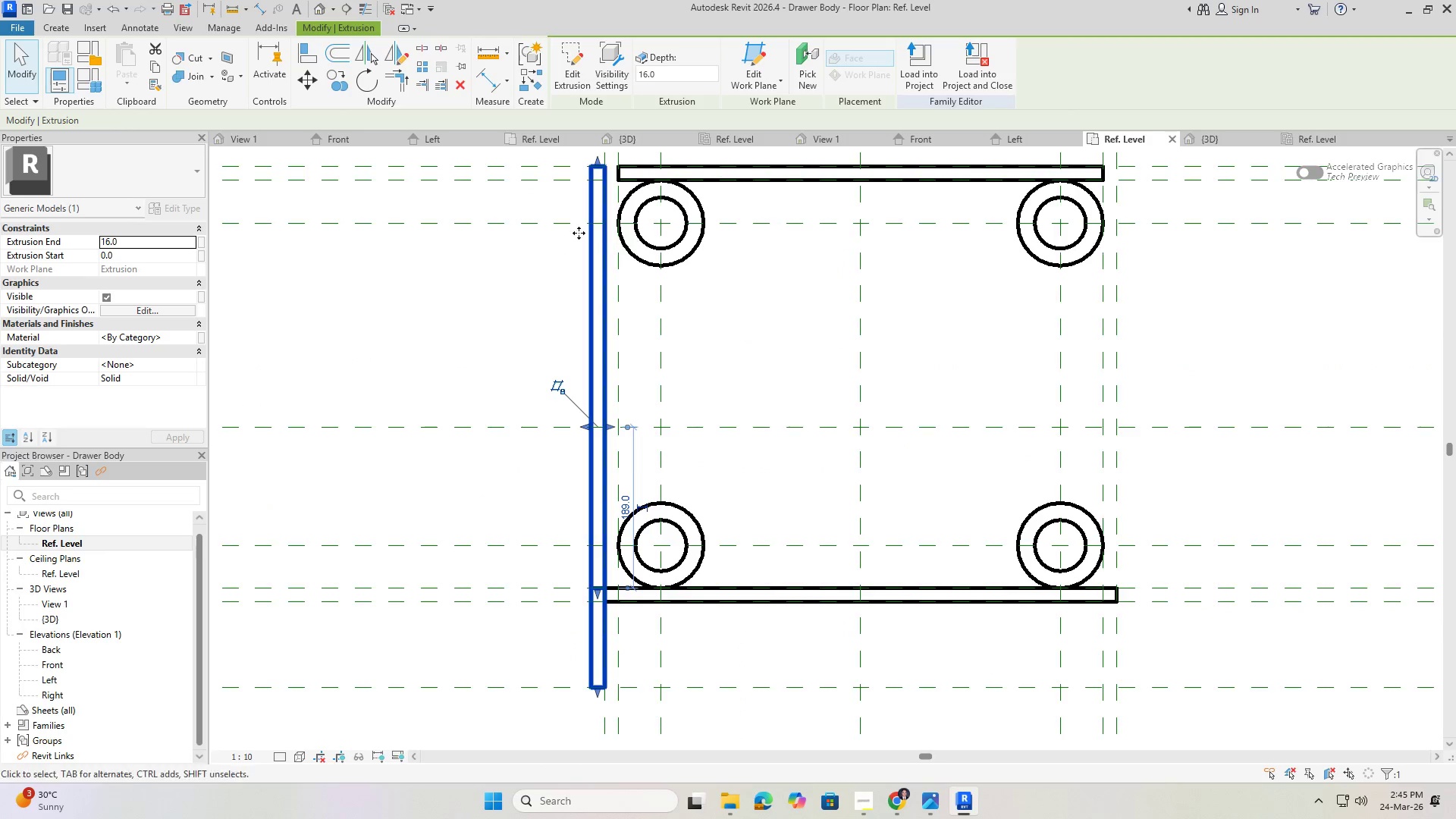 
scroll: coordinate [588, 153], scroll_direction: up, amount: 4.0
 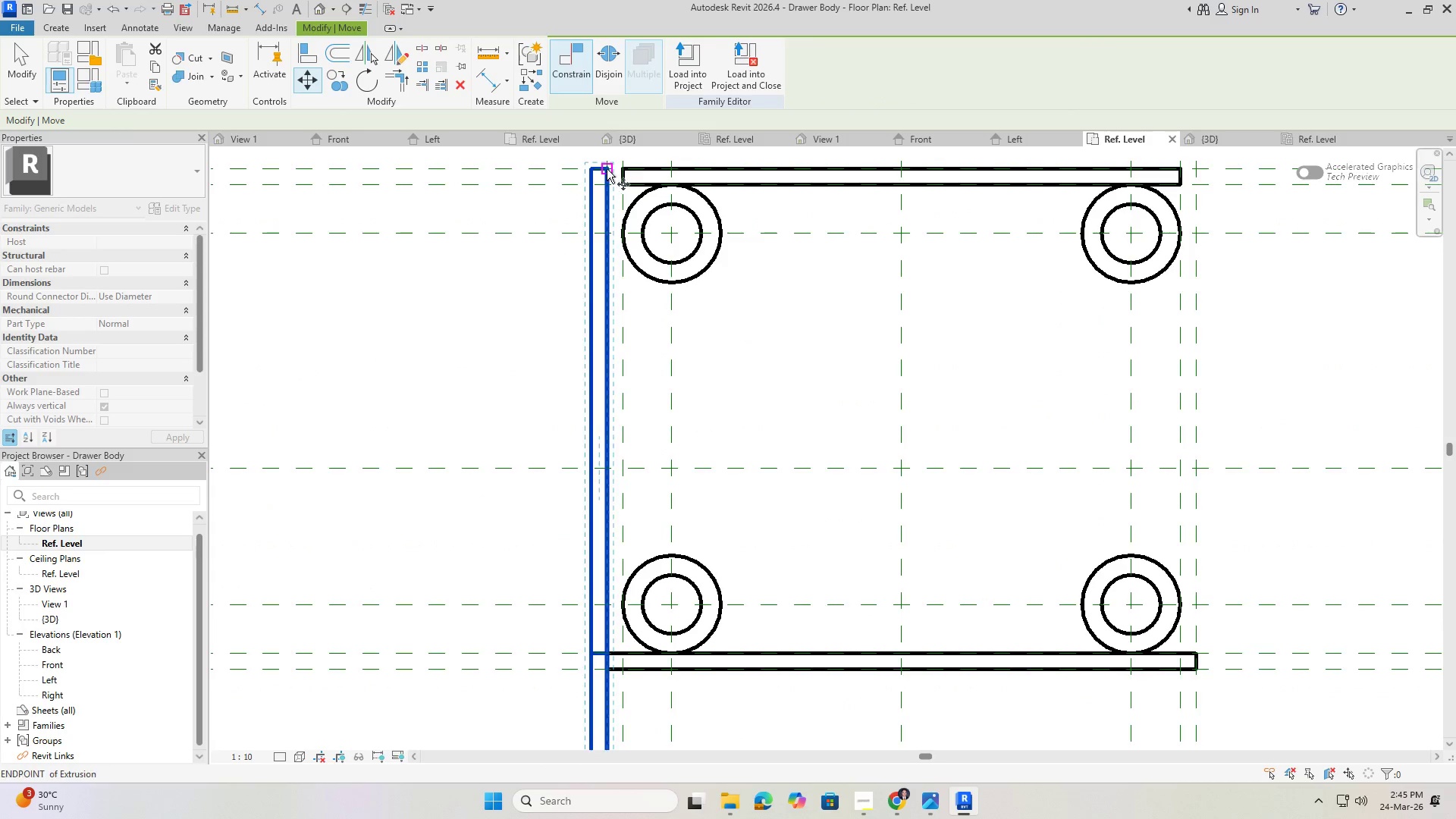 
left_click([606, 168])
 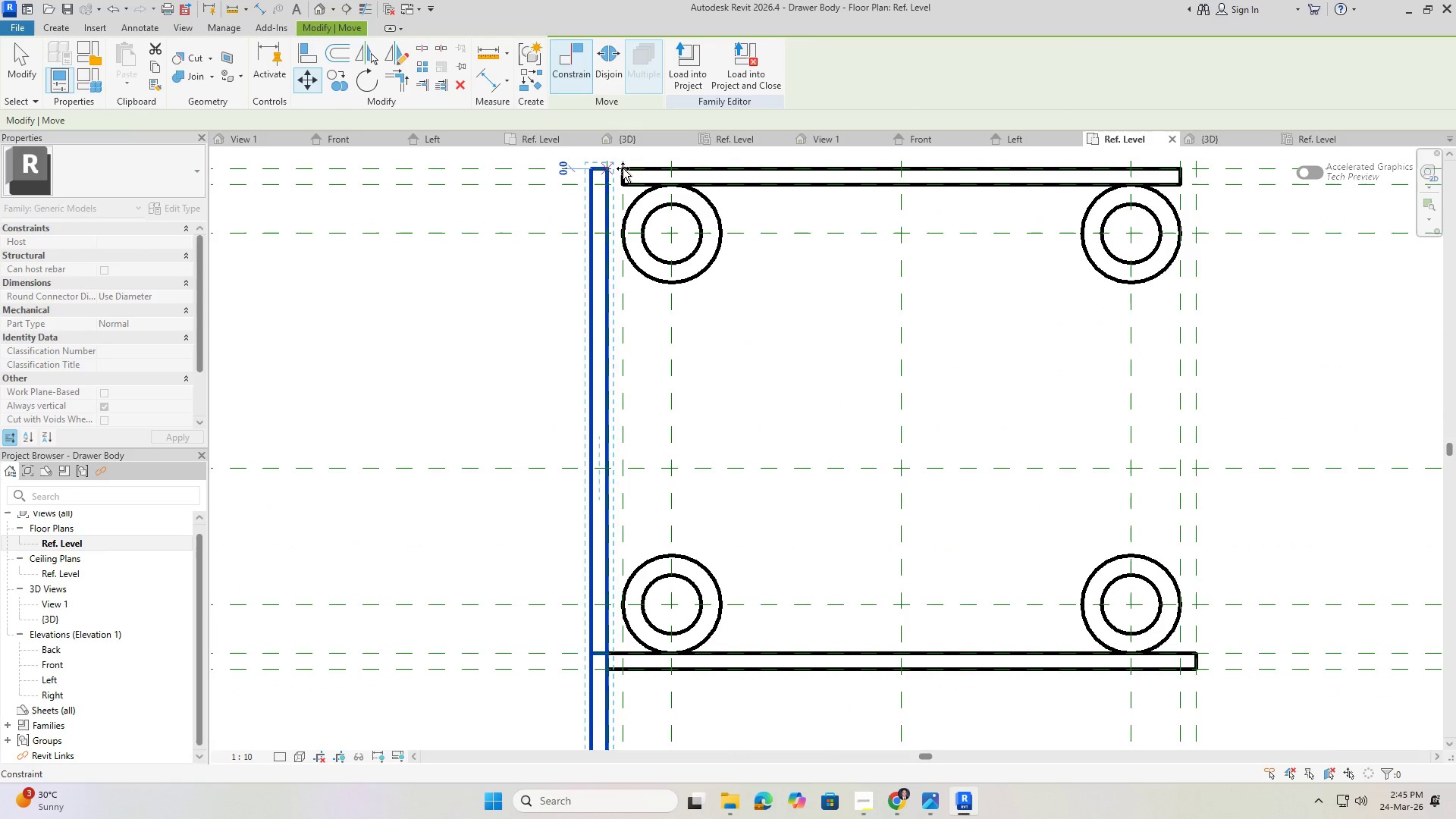 
scroll: coordinate [624, 168], scroll_direction: up, amount: 3.0
 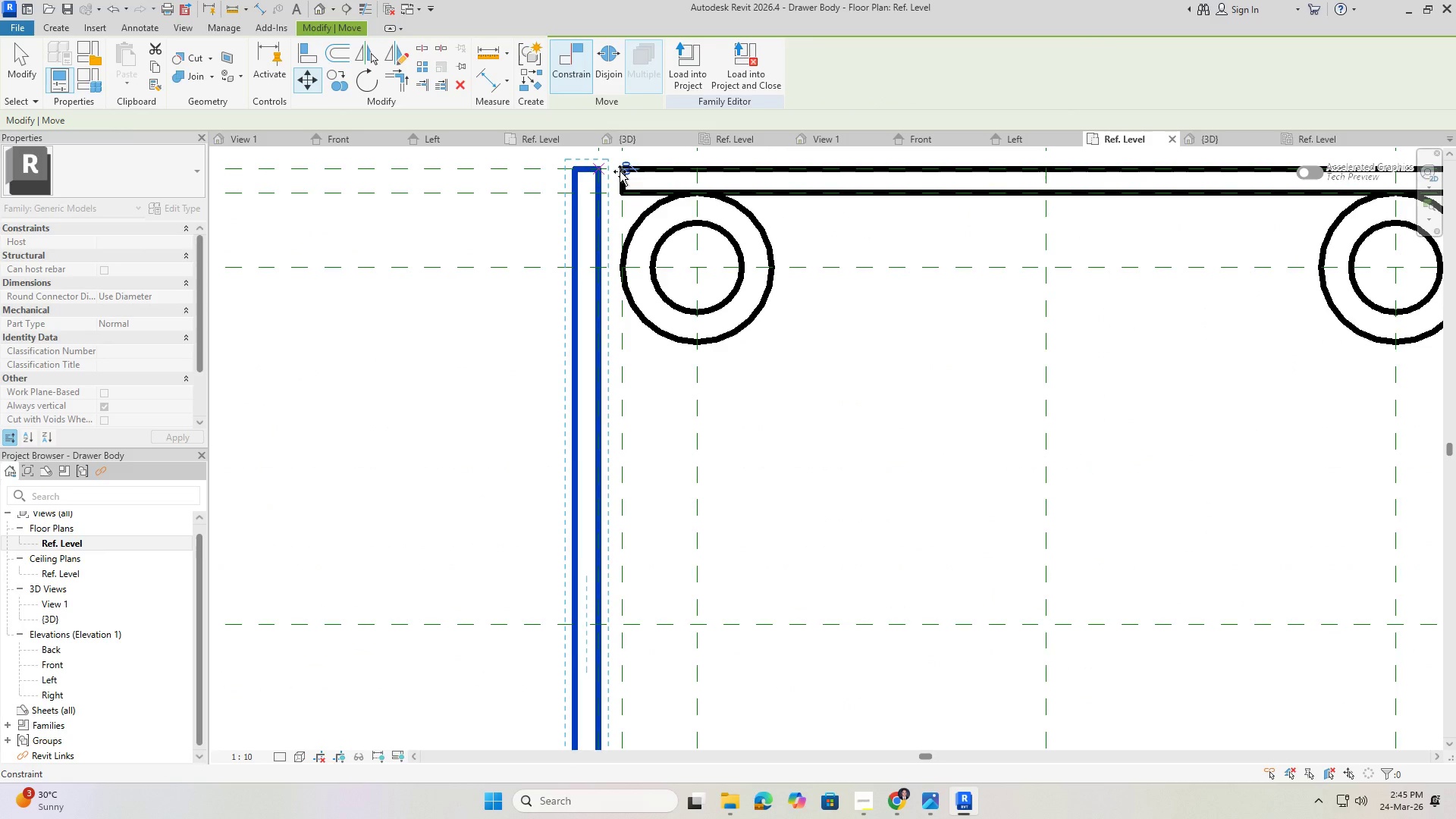 
key(Escape)
 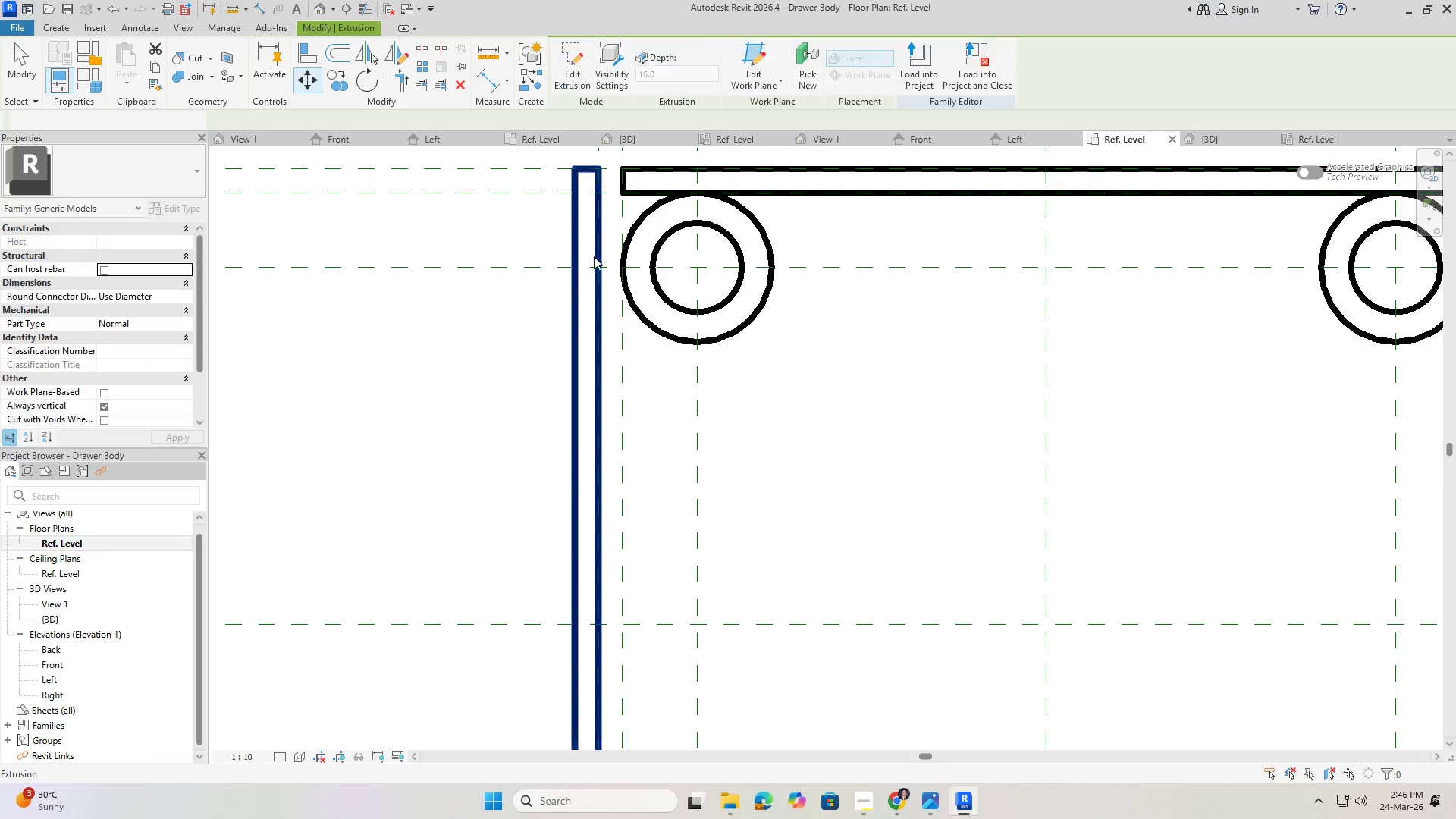 
key(Escape)
 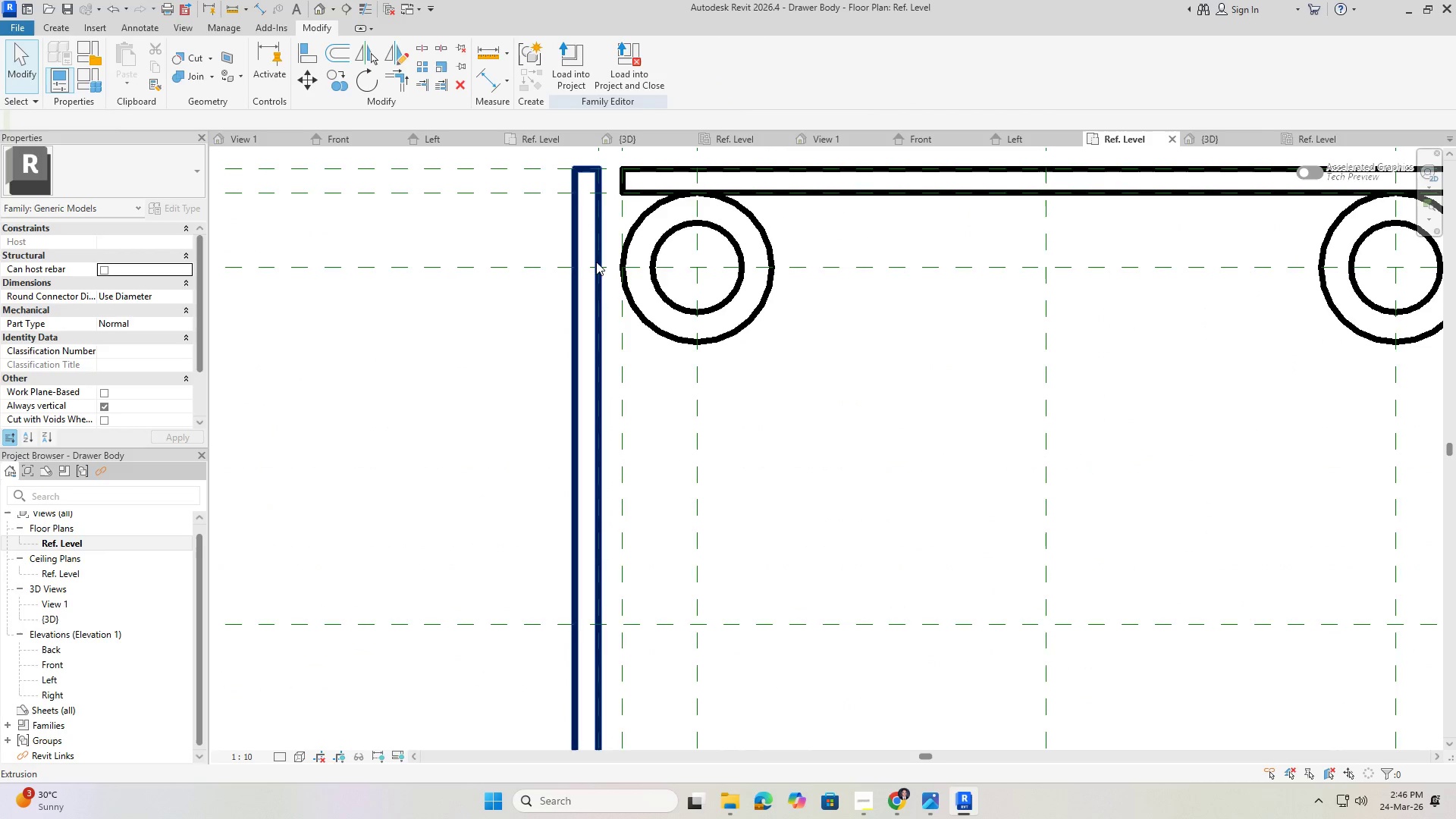 
left_click([597, 262])
 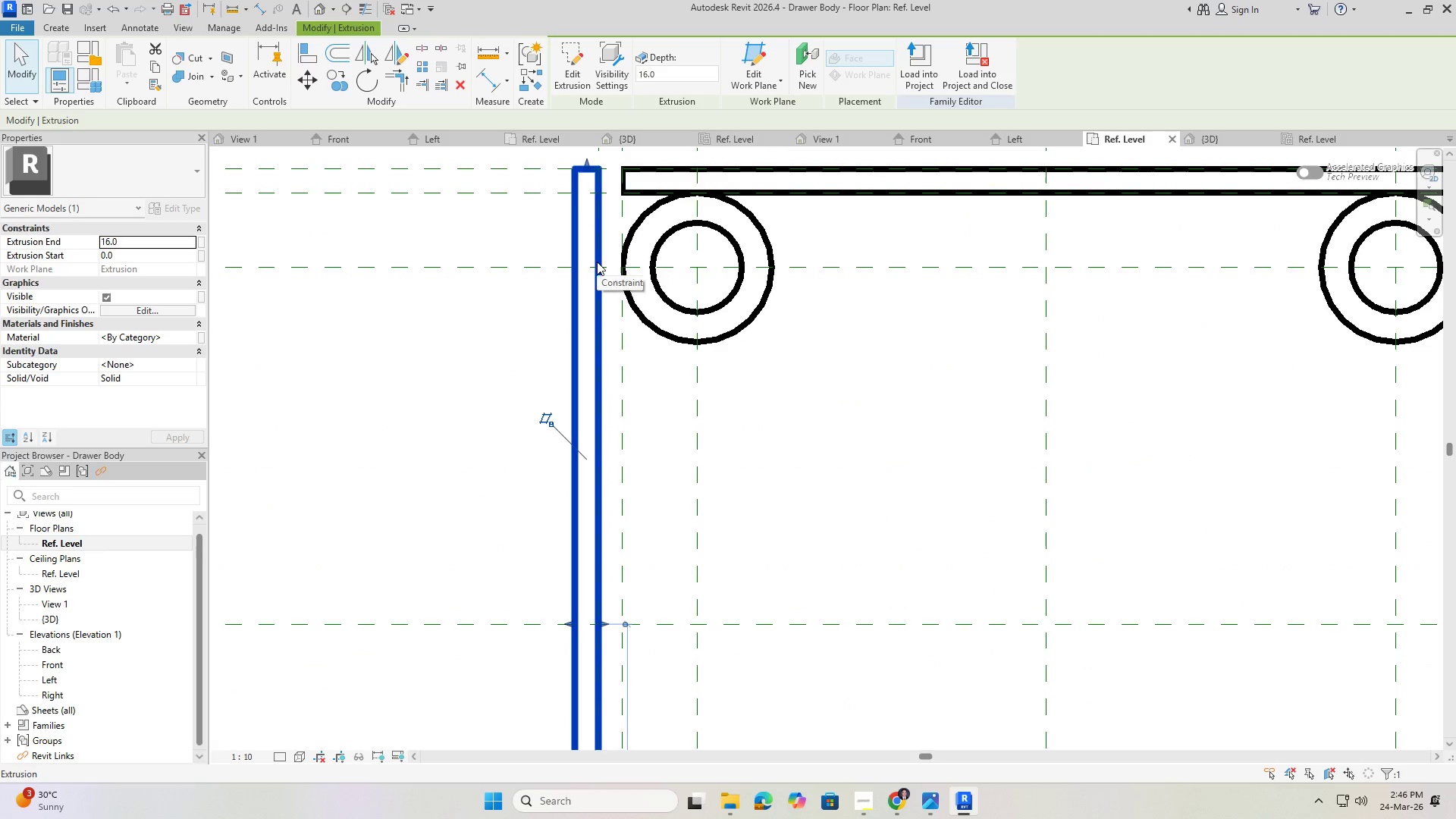 
key(Delete)
 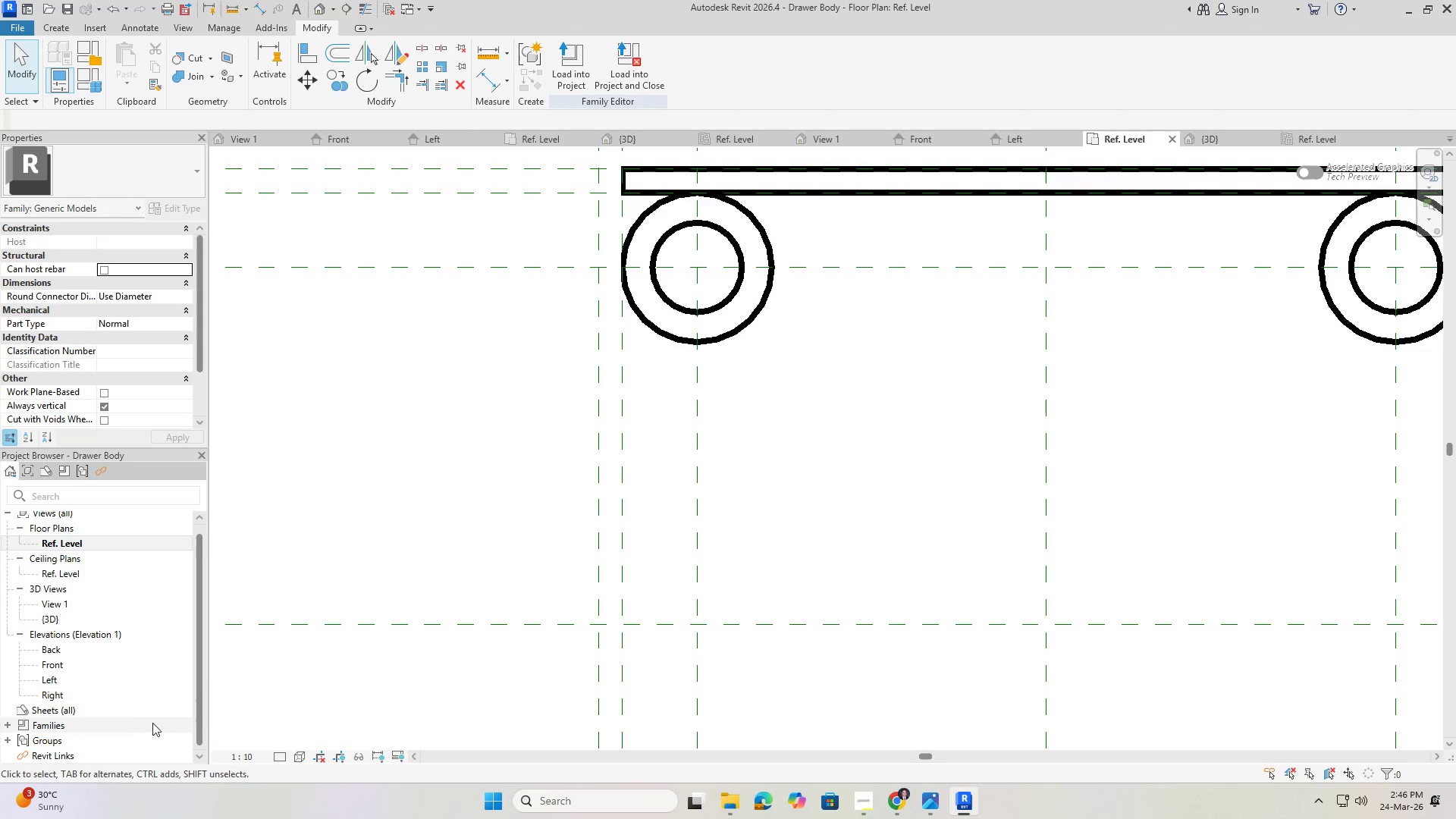 
double_click([60, 678])
 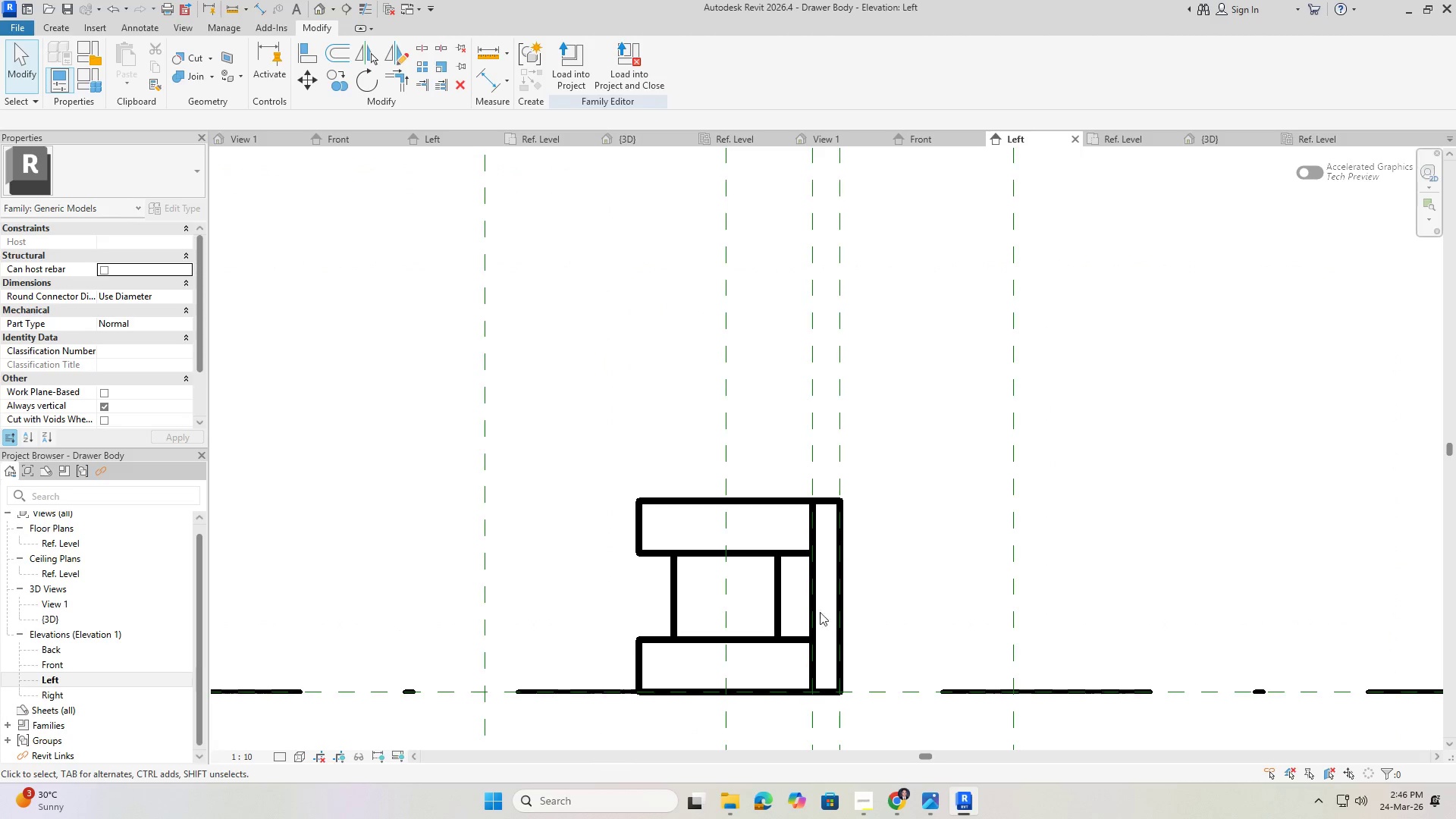 
scroll: coordinate [698, 591], scroll_direction: down, amount: 11.0
 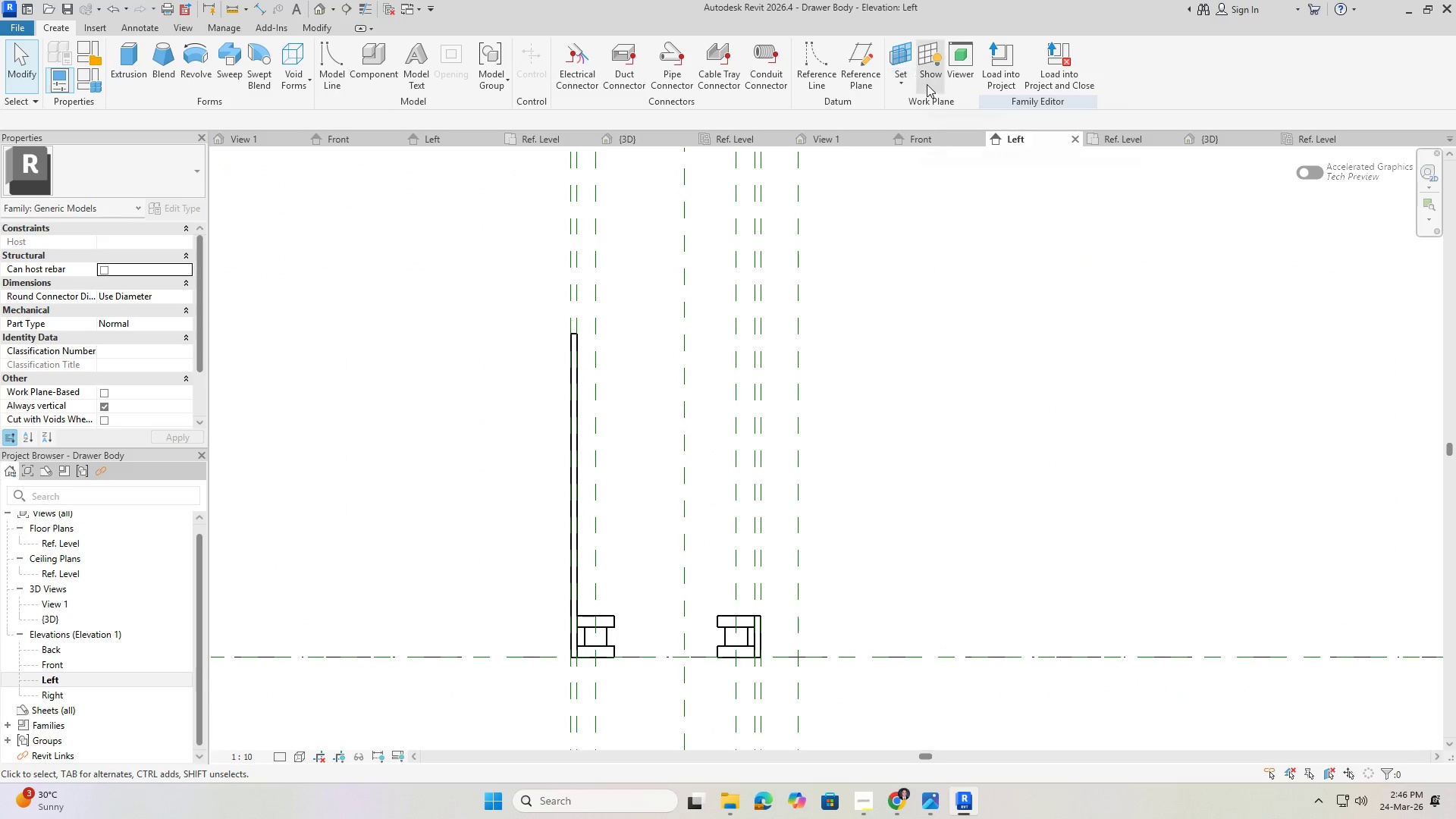 
left_click([129, 47])
 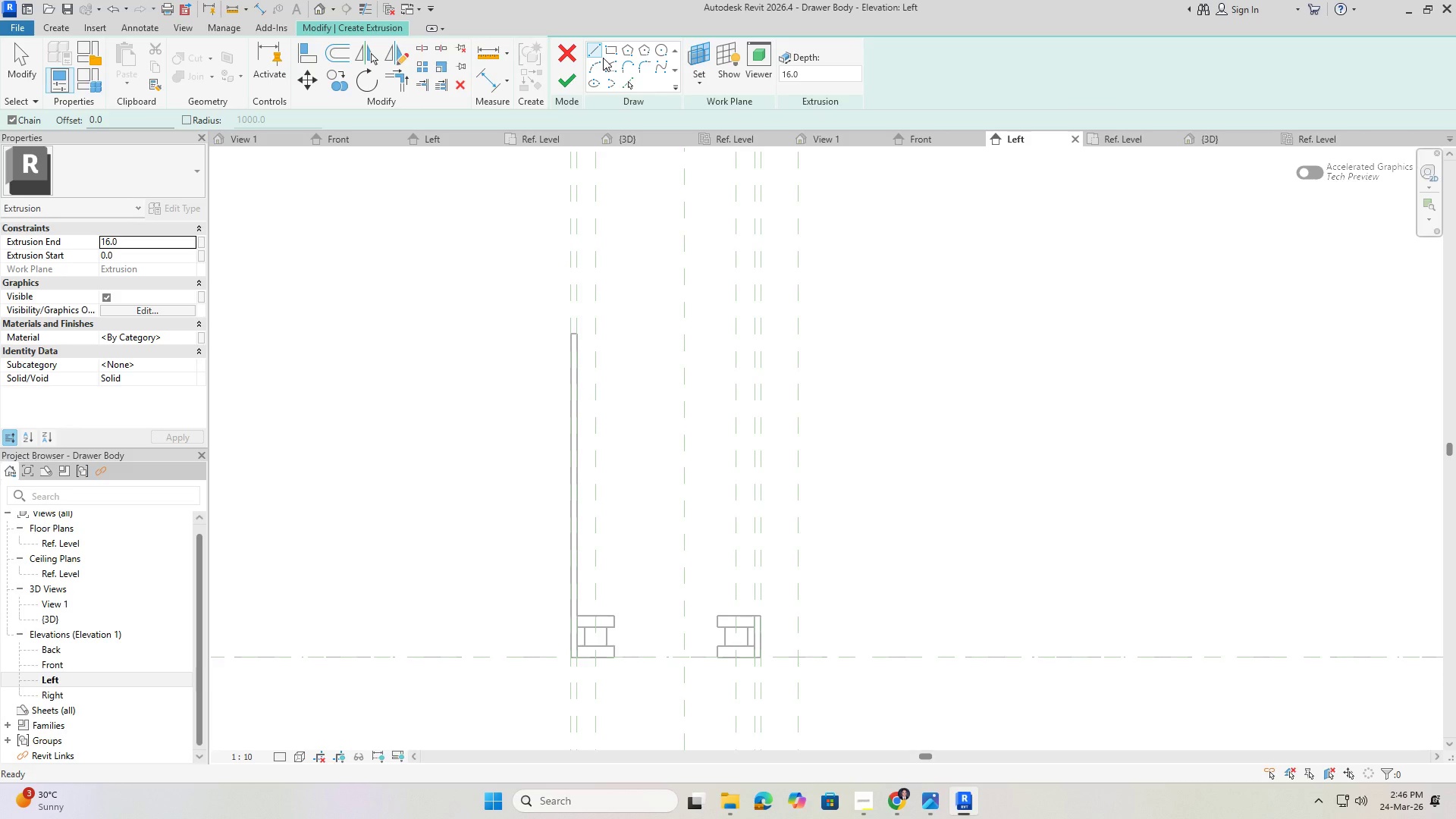 
wait(5.48)
 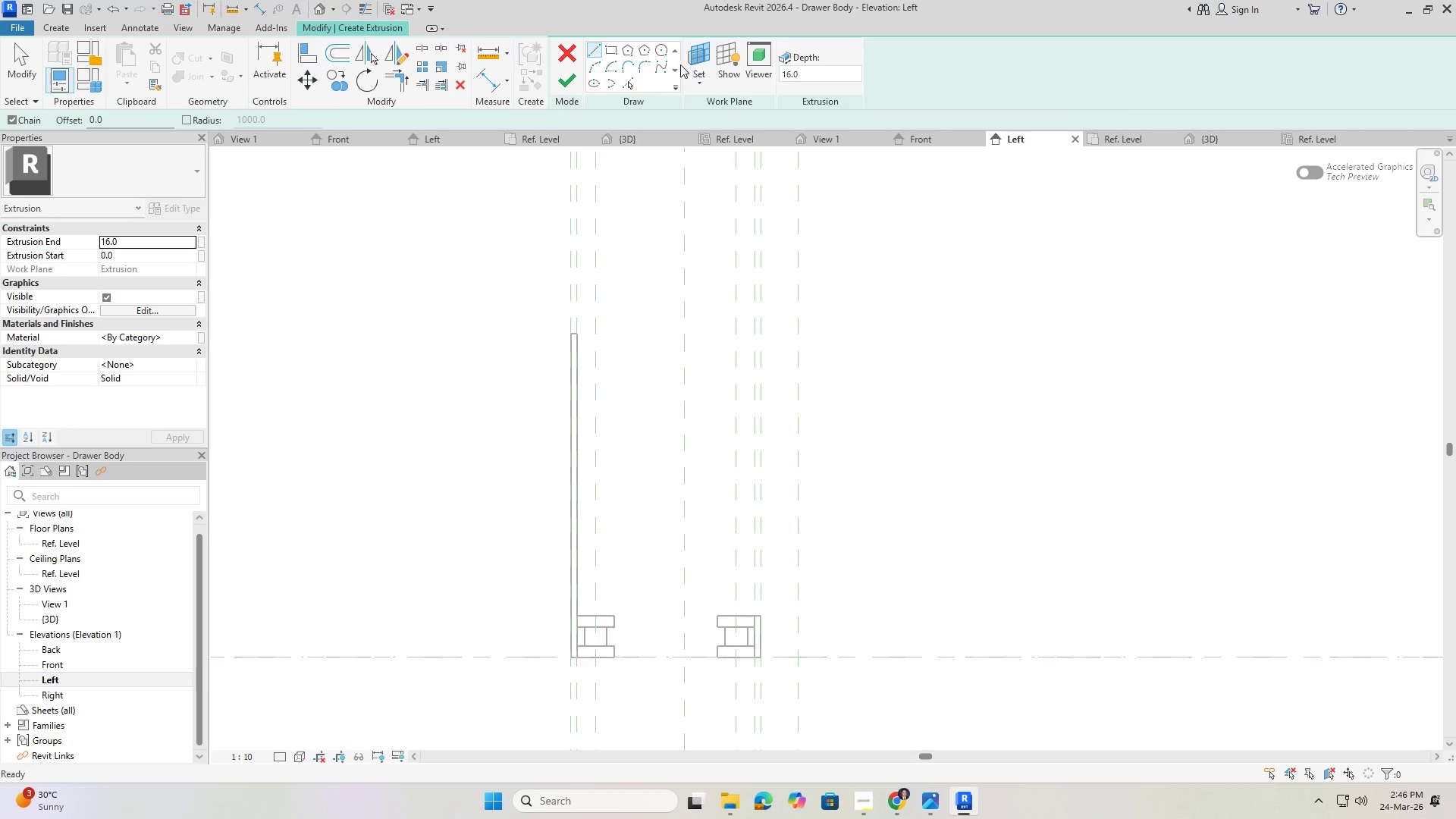 
left_click([702, 67])
 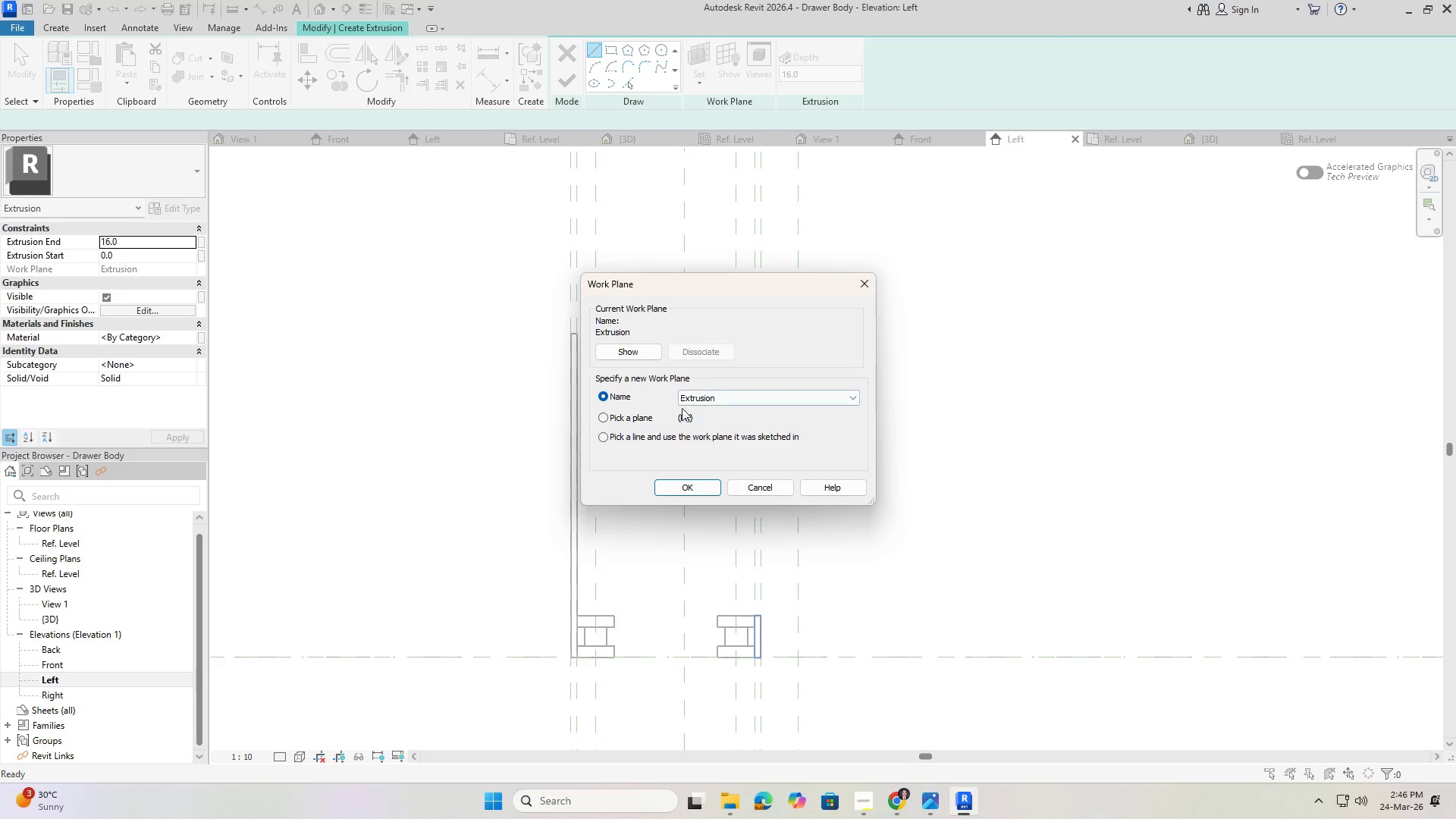 
left_click([637, 418])
 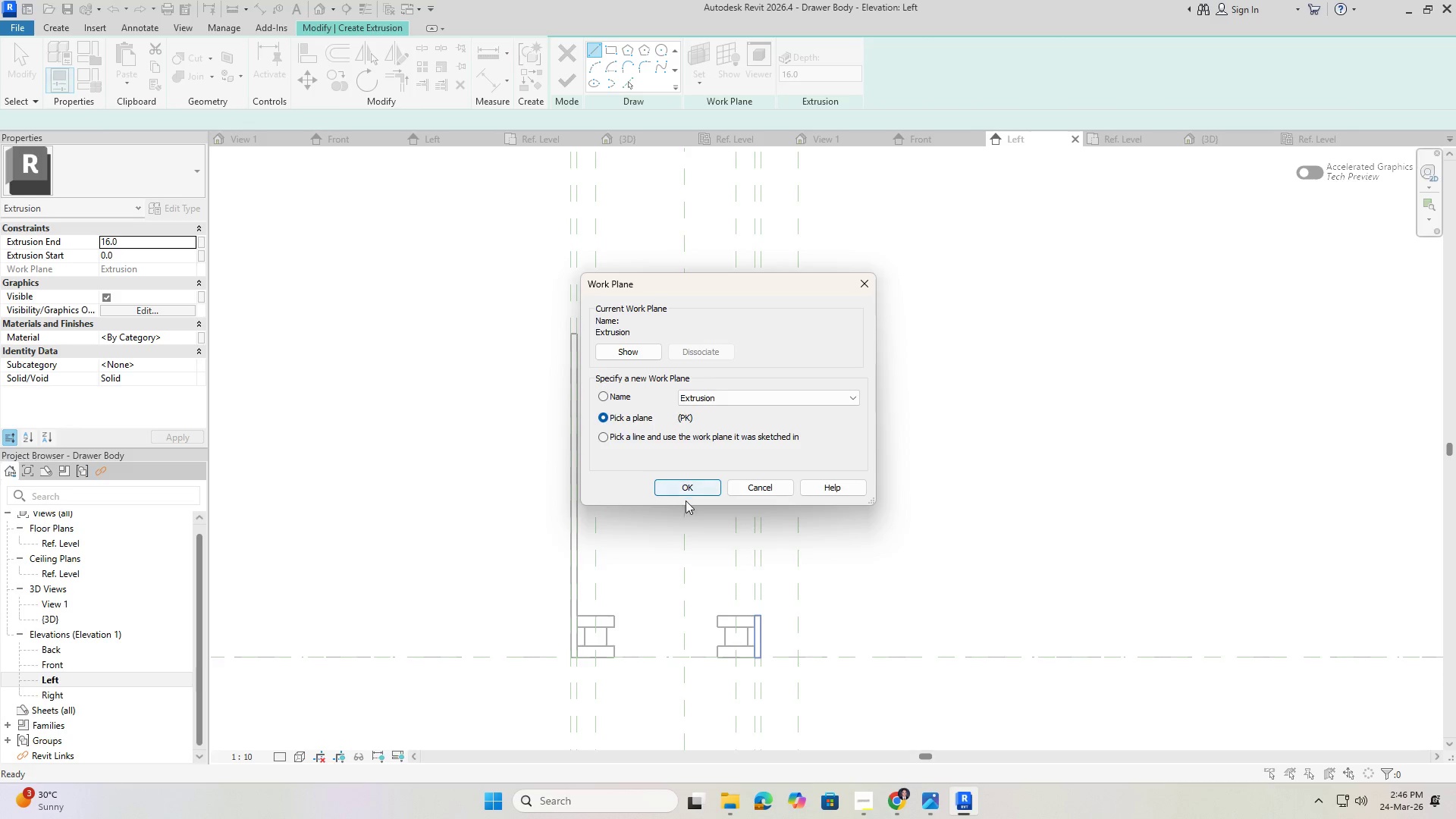 
left_click([689, 493])
 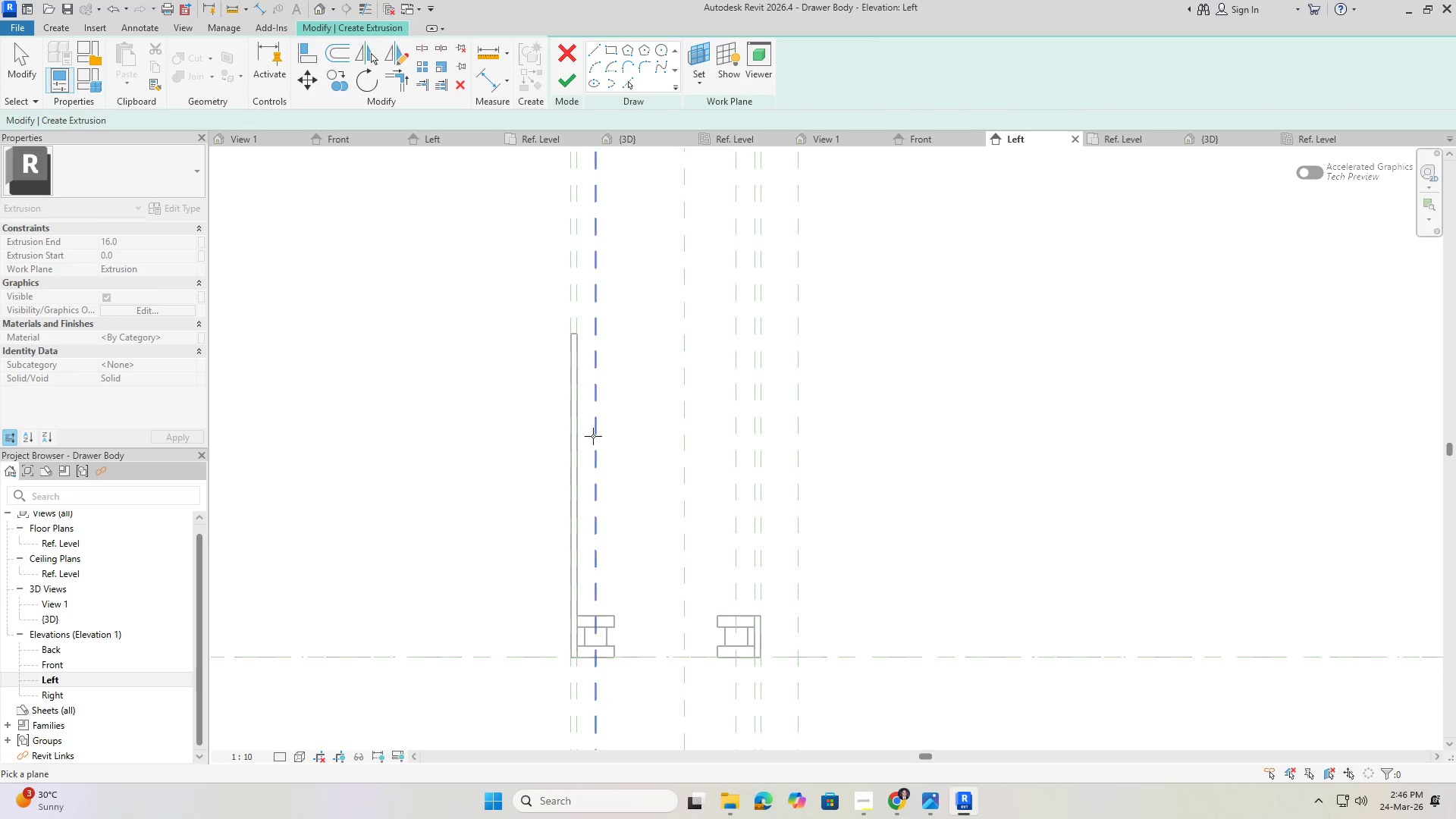 
scroll: coordinate [577, 400], scroll_direction: up, amount: 3.0
 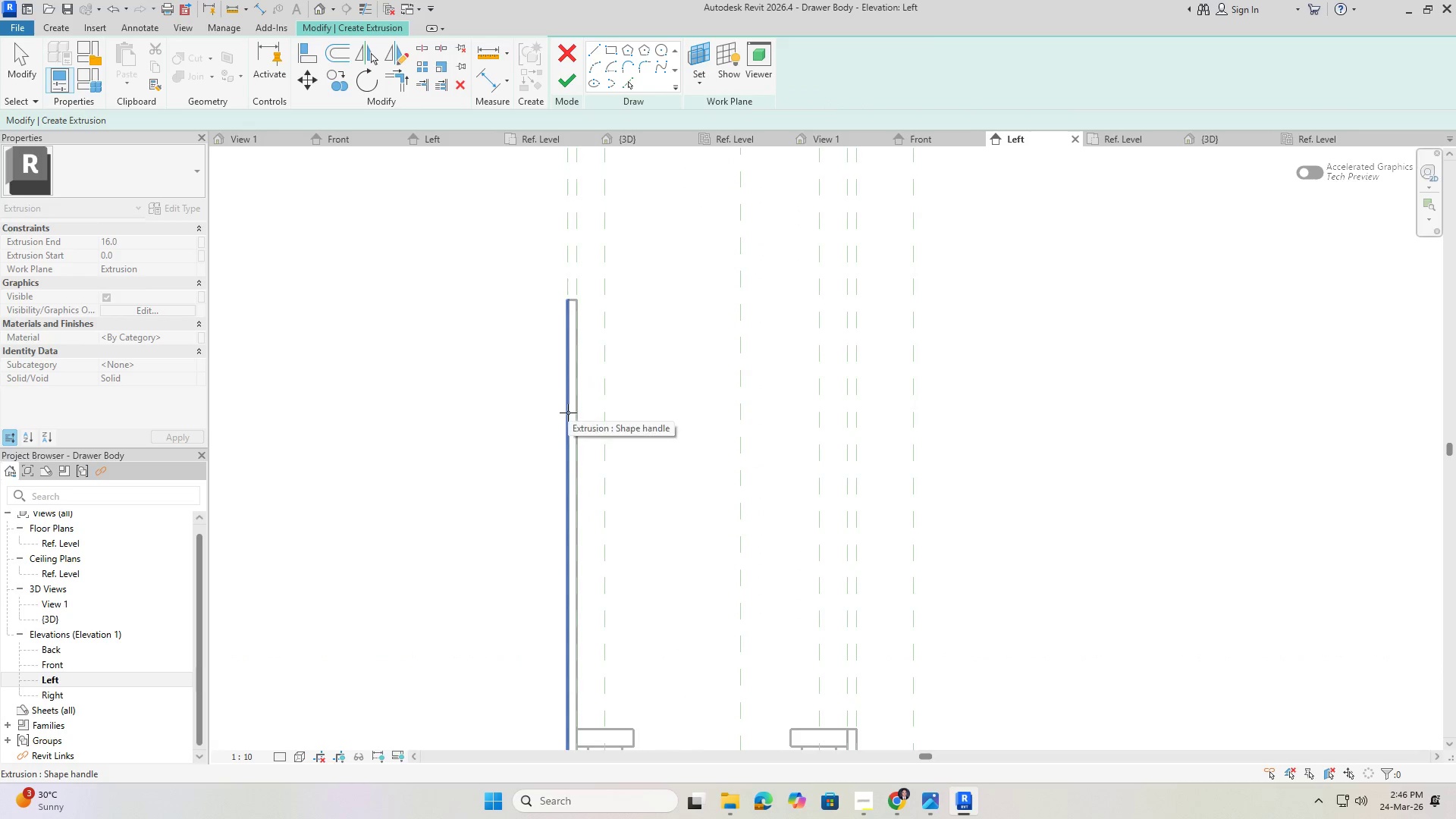 
key(Tab)
 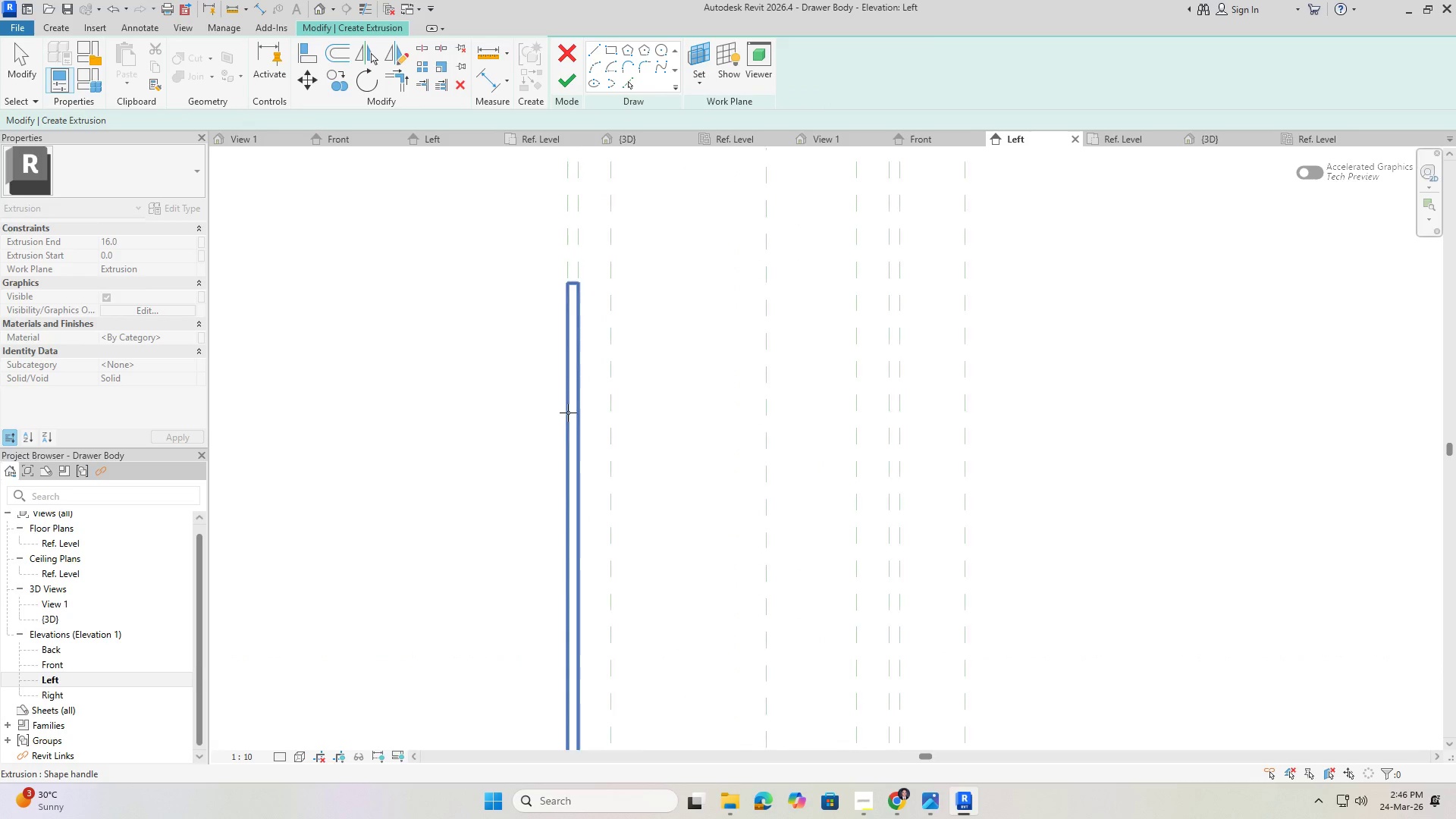 
left_click([570, 411])
 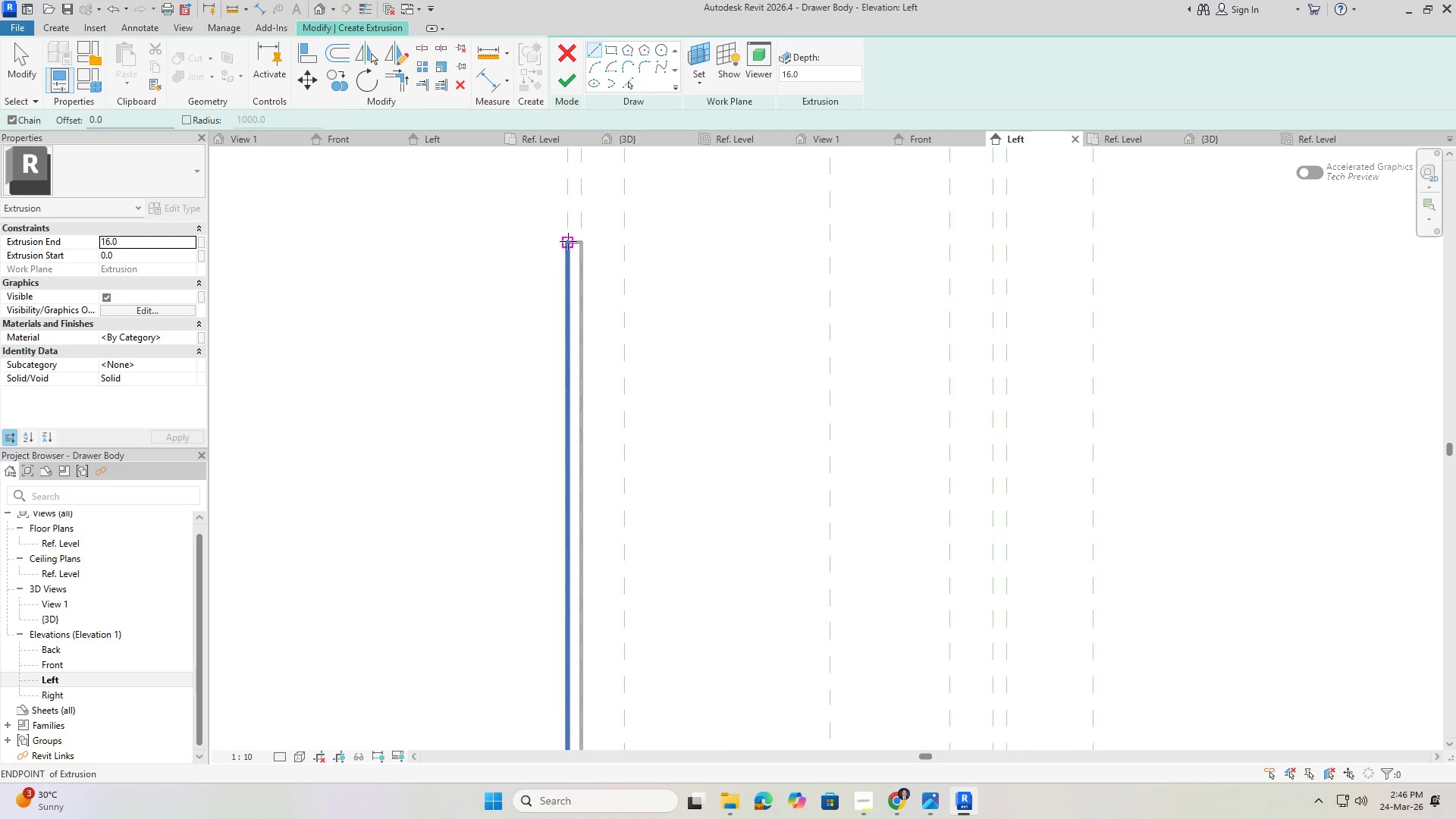 
scroll: coordinate [568, 411], scroll_direction: up, amount: 3.0
 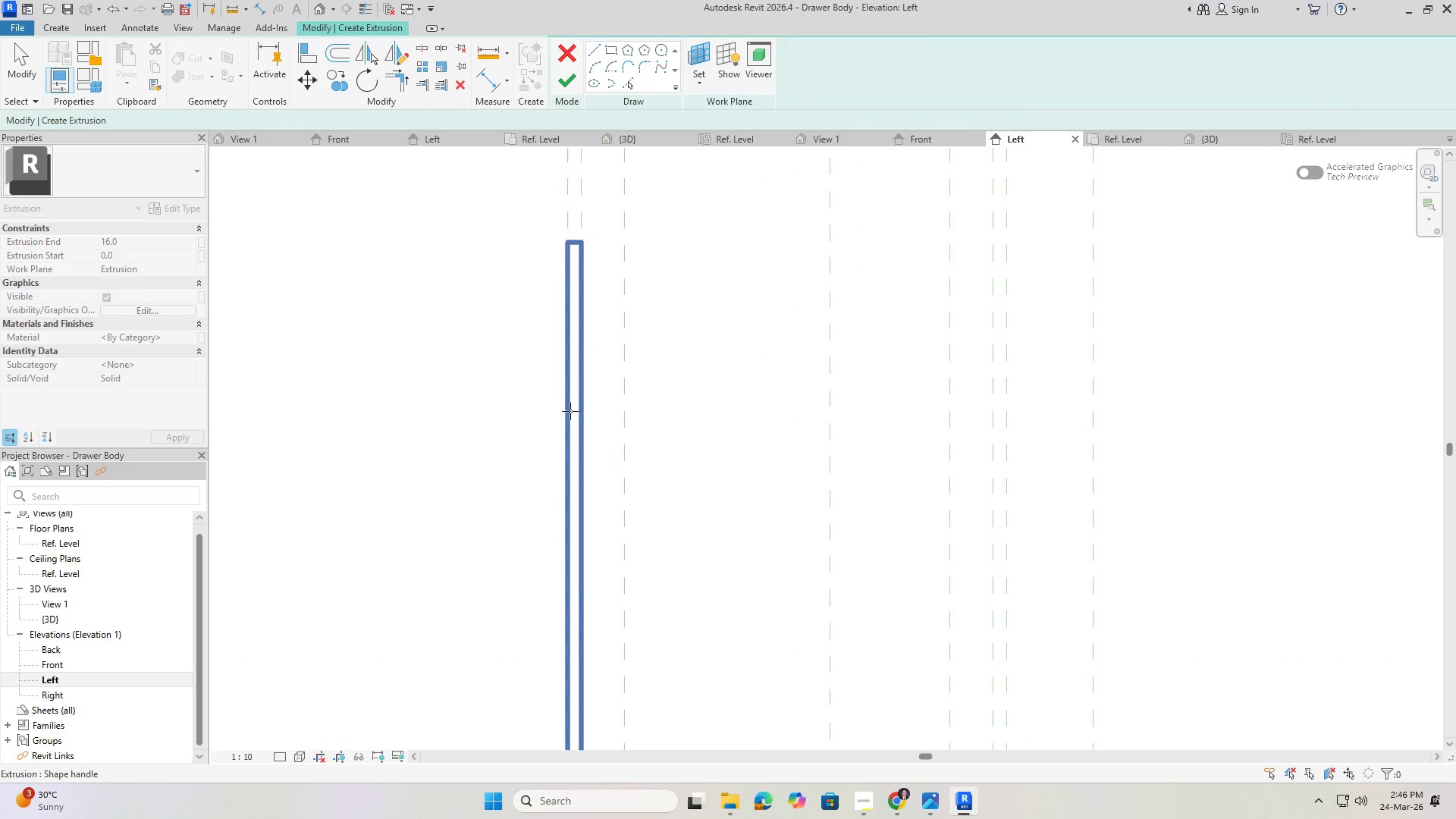 
scroll: coordinate [874, 674], scroll_direction: none, amount: 0.0
 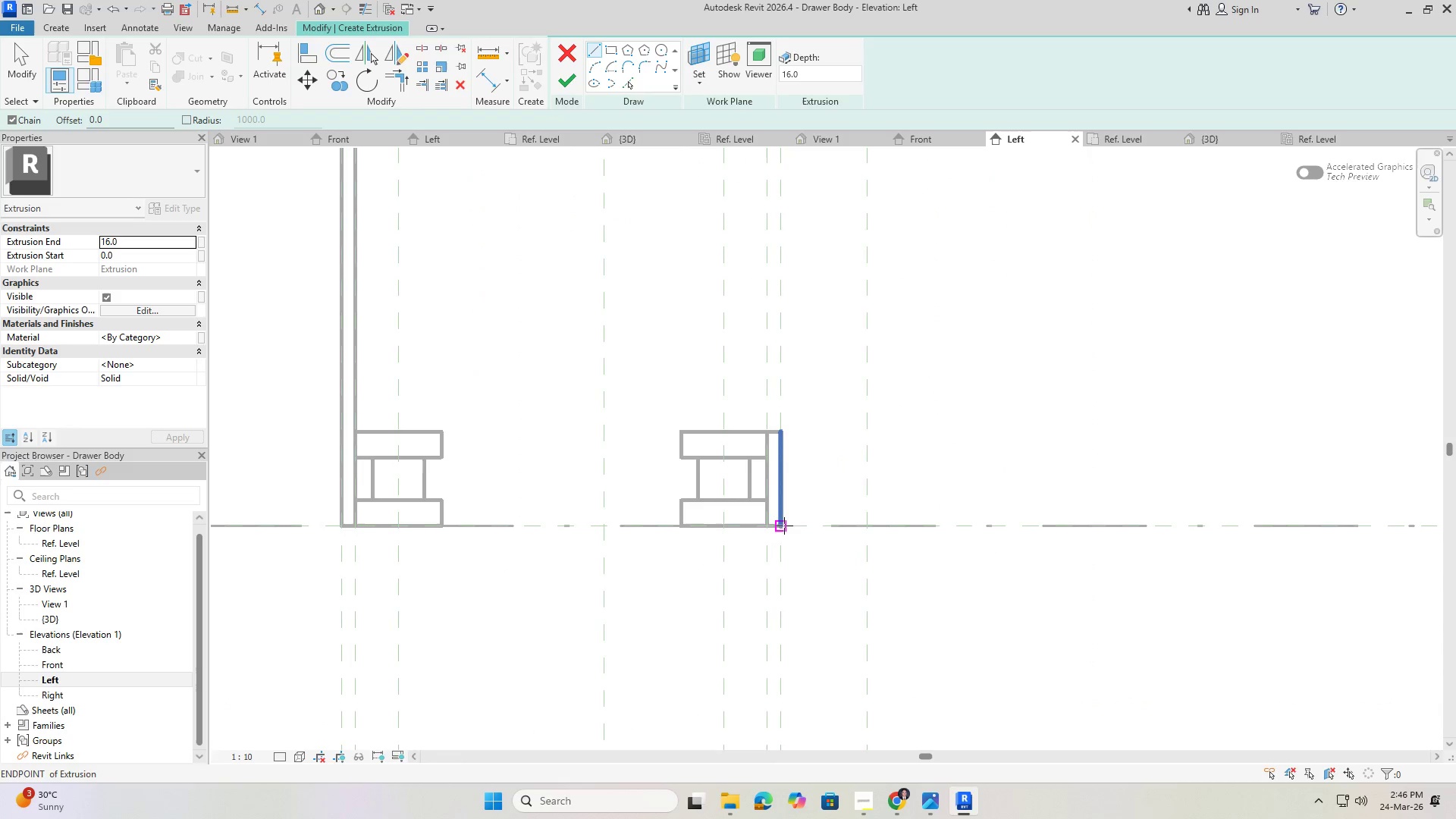 
left_click([783, 523])
 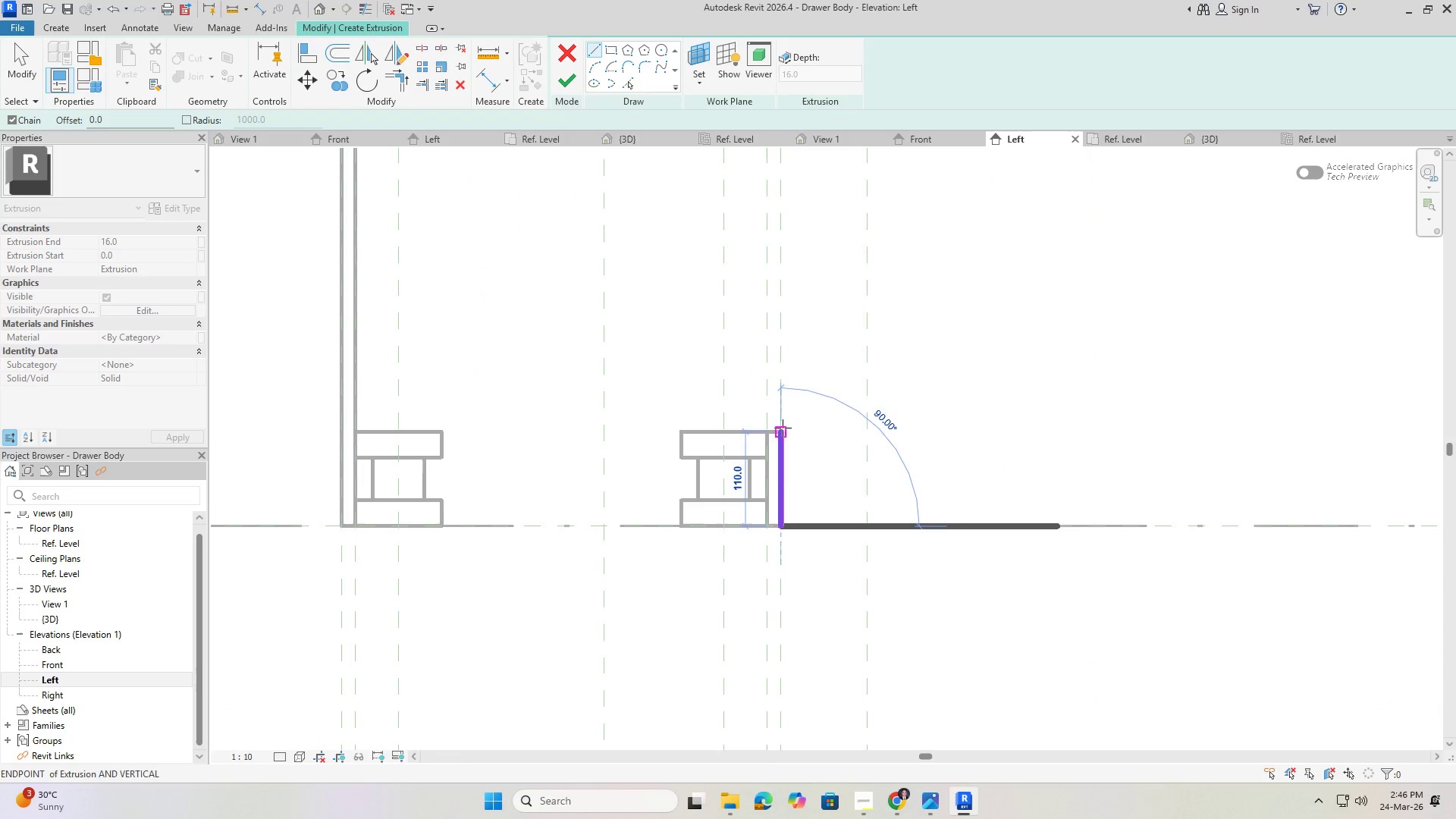 
left_click([783, 428])
 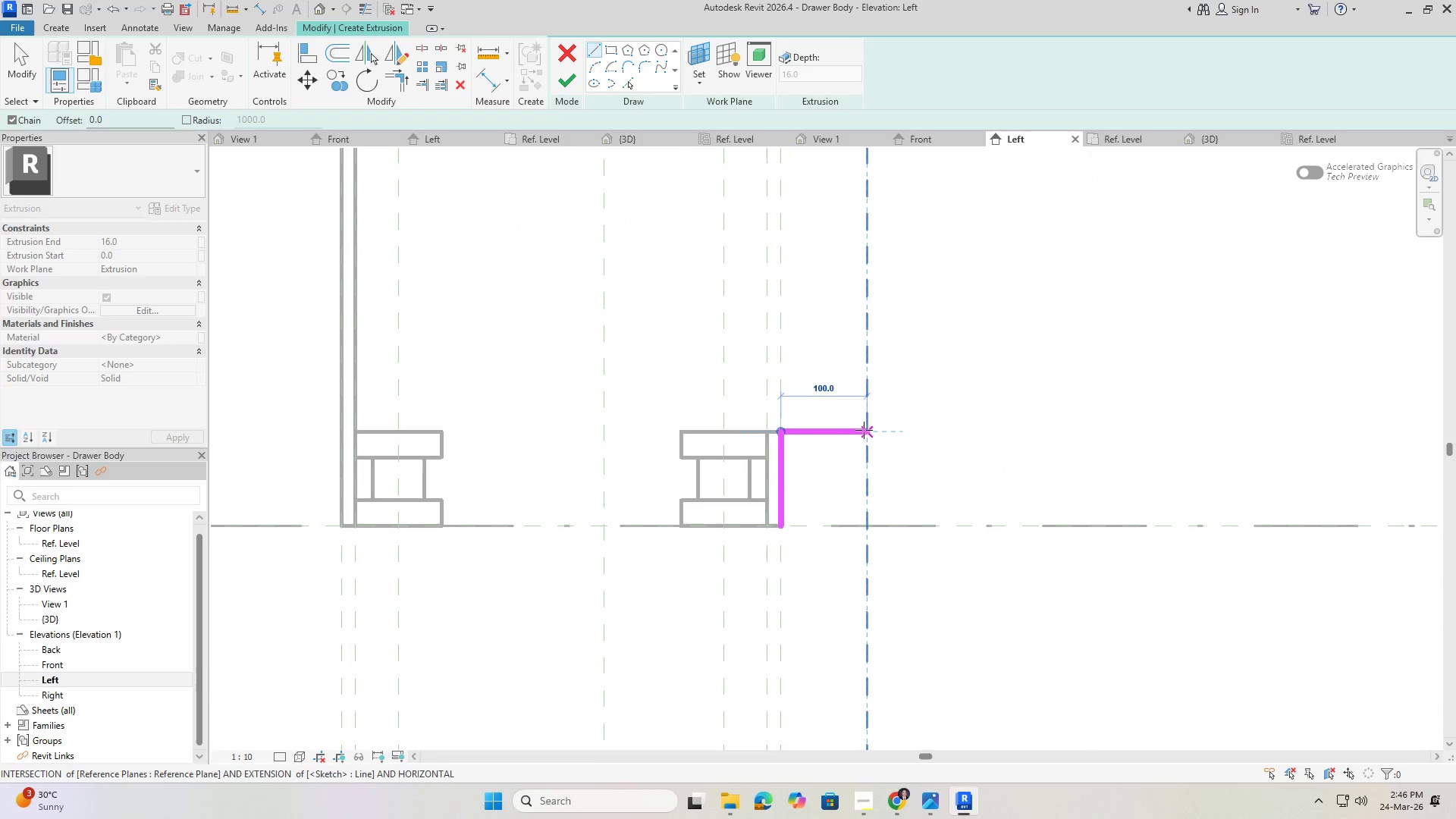 
left_click([864, 430])
 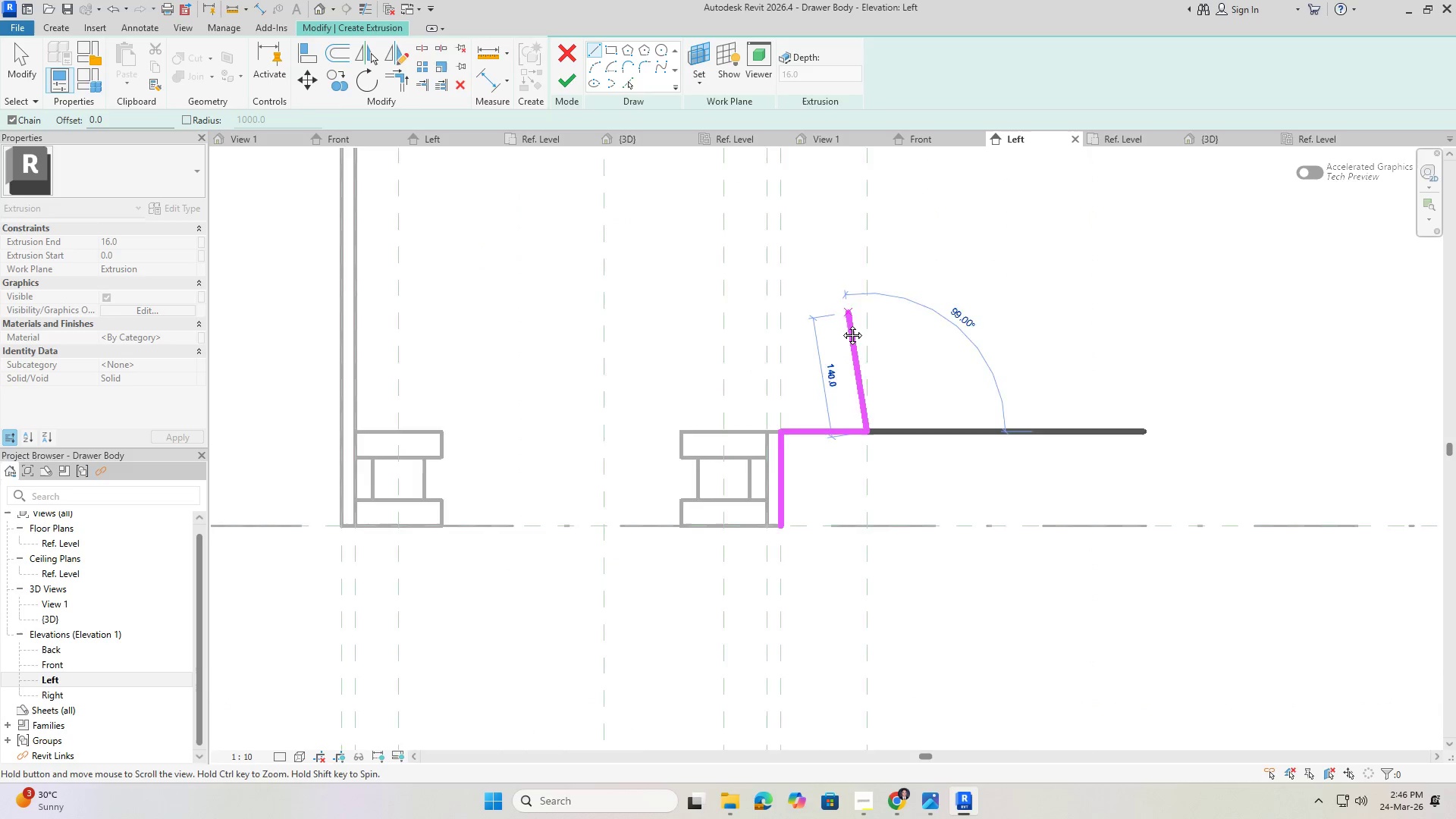 
scroll: coordinate [805, 464], scroll_direction: down, amount: 3.0
 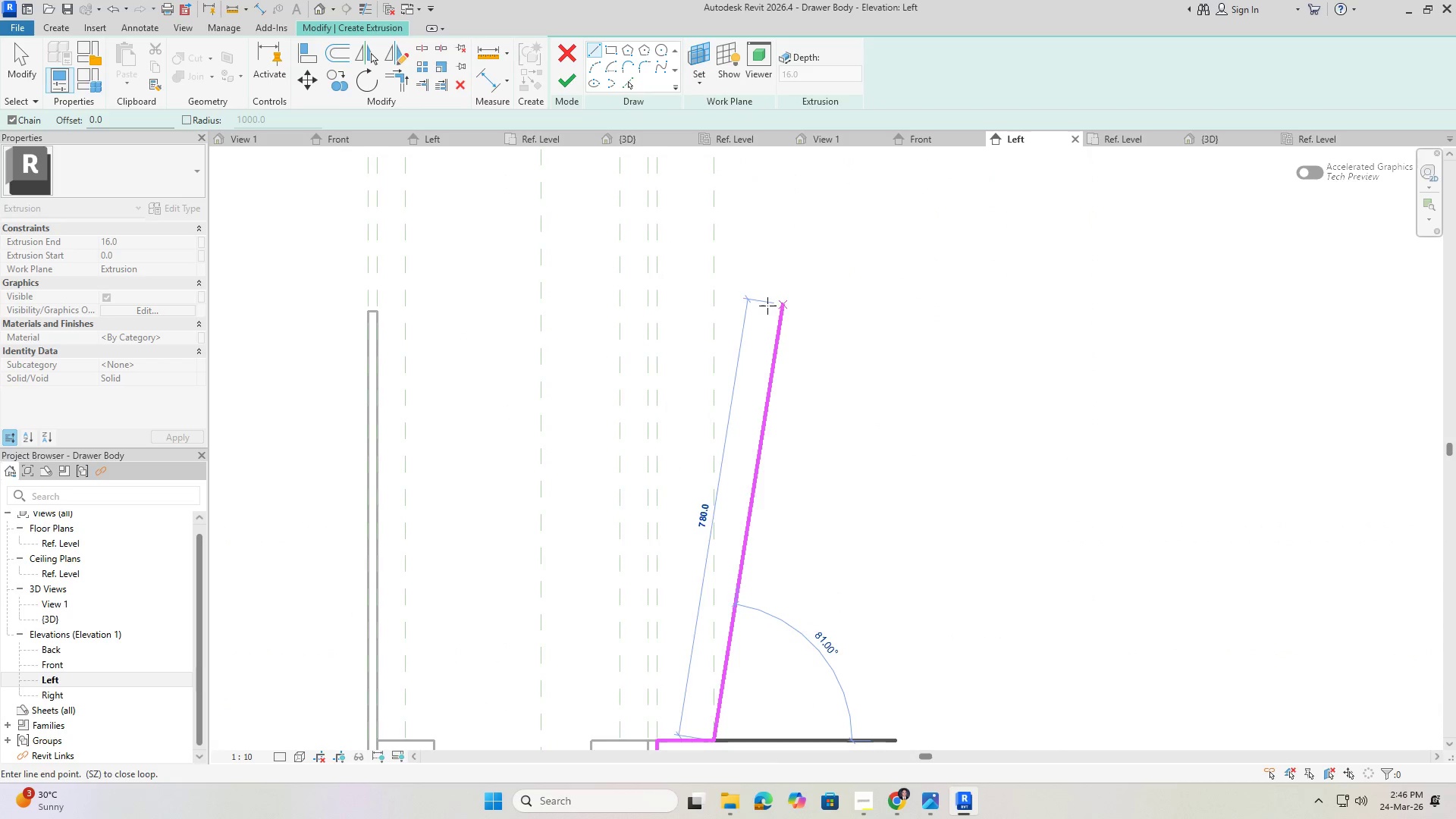 
key(Escape)
 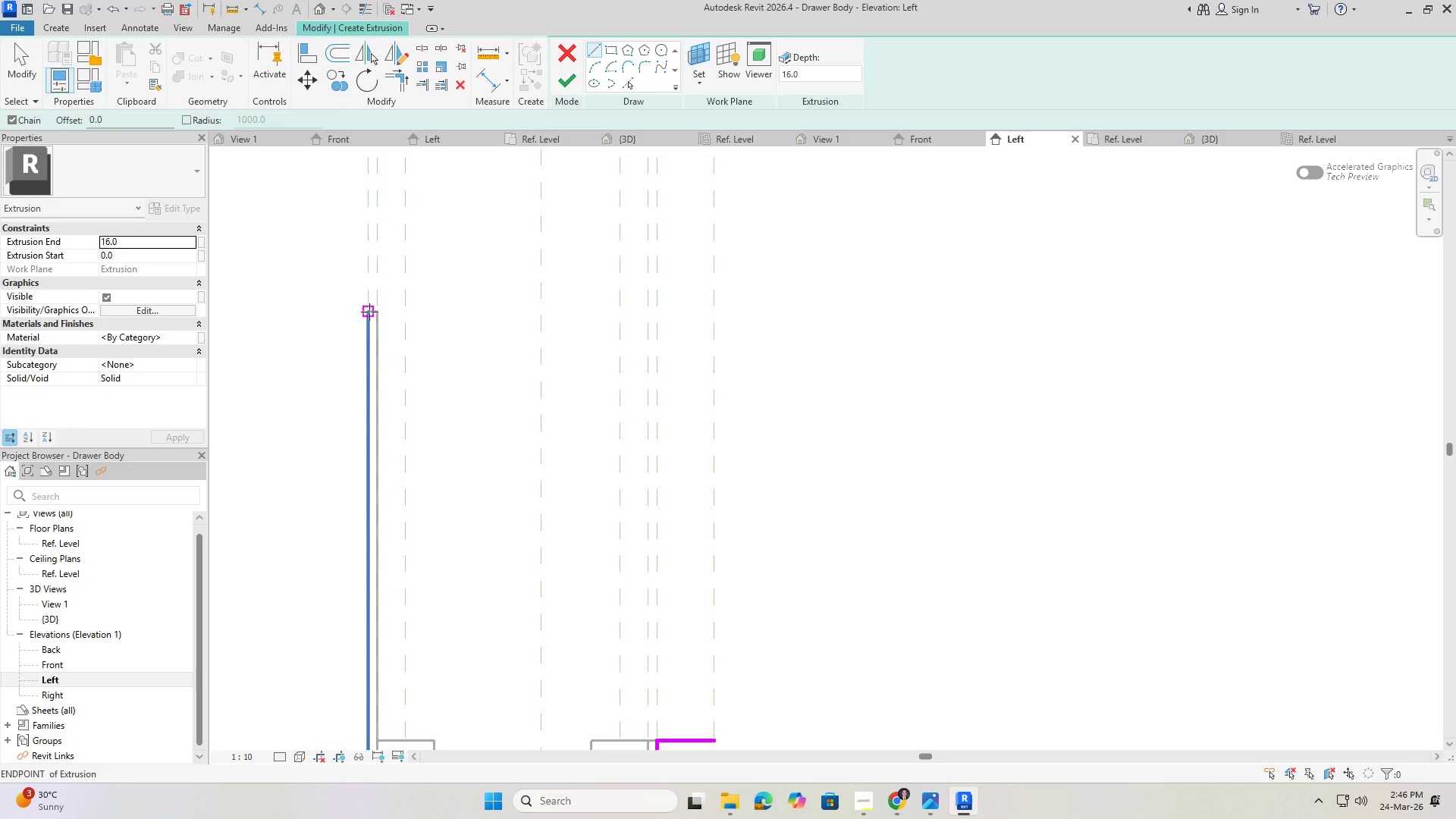 
left_click([371, 312])
 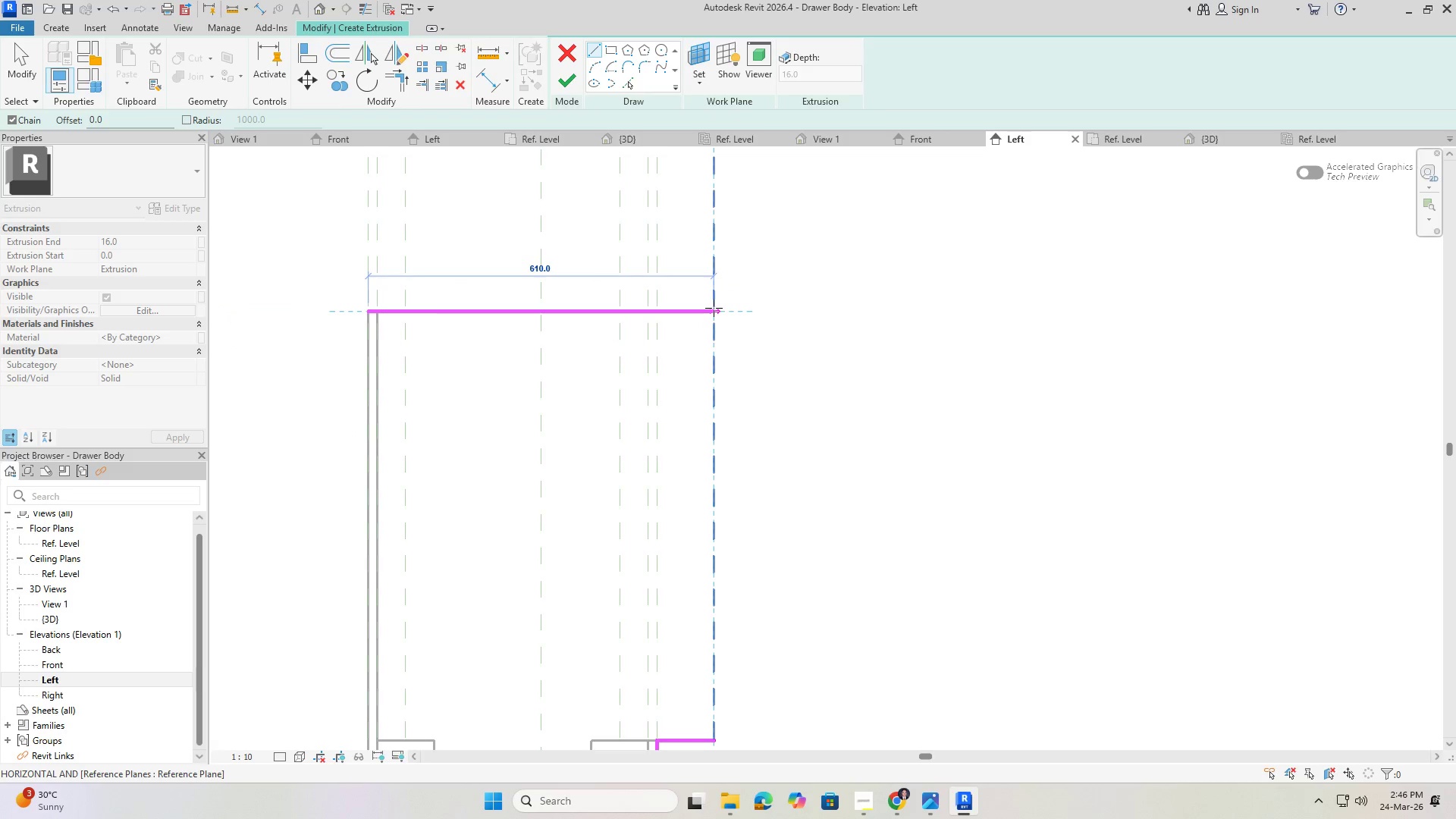 
left_click([714, 307])
 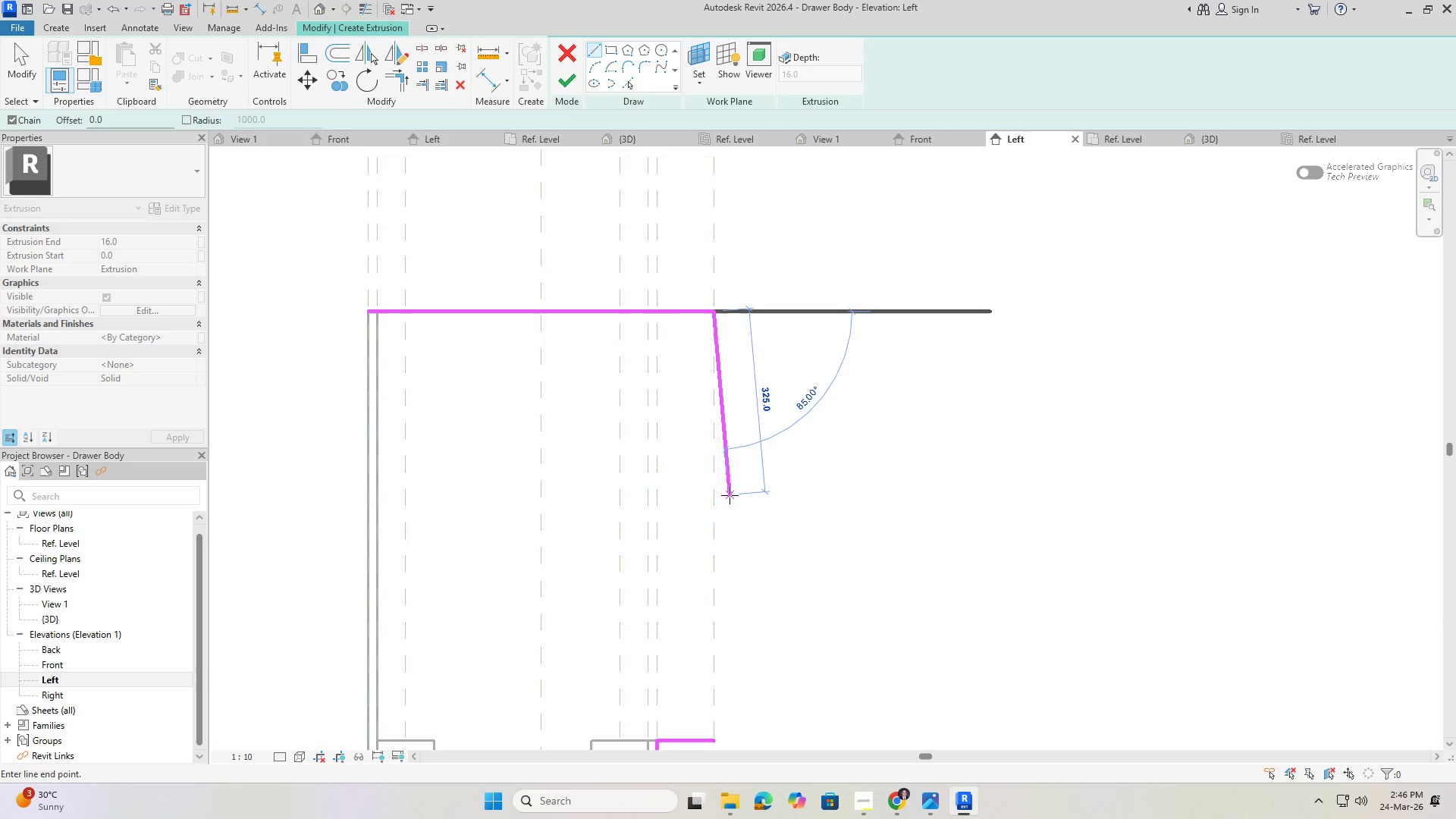 
scroll: coordinate [730, 495], scroll_direction: down, amount: 1.0
 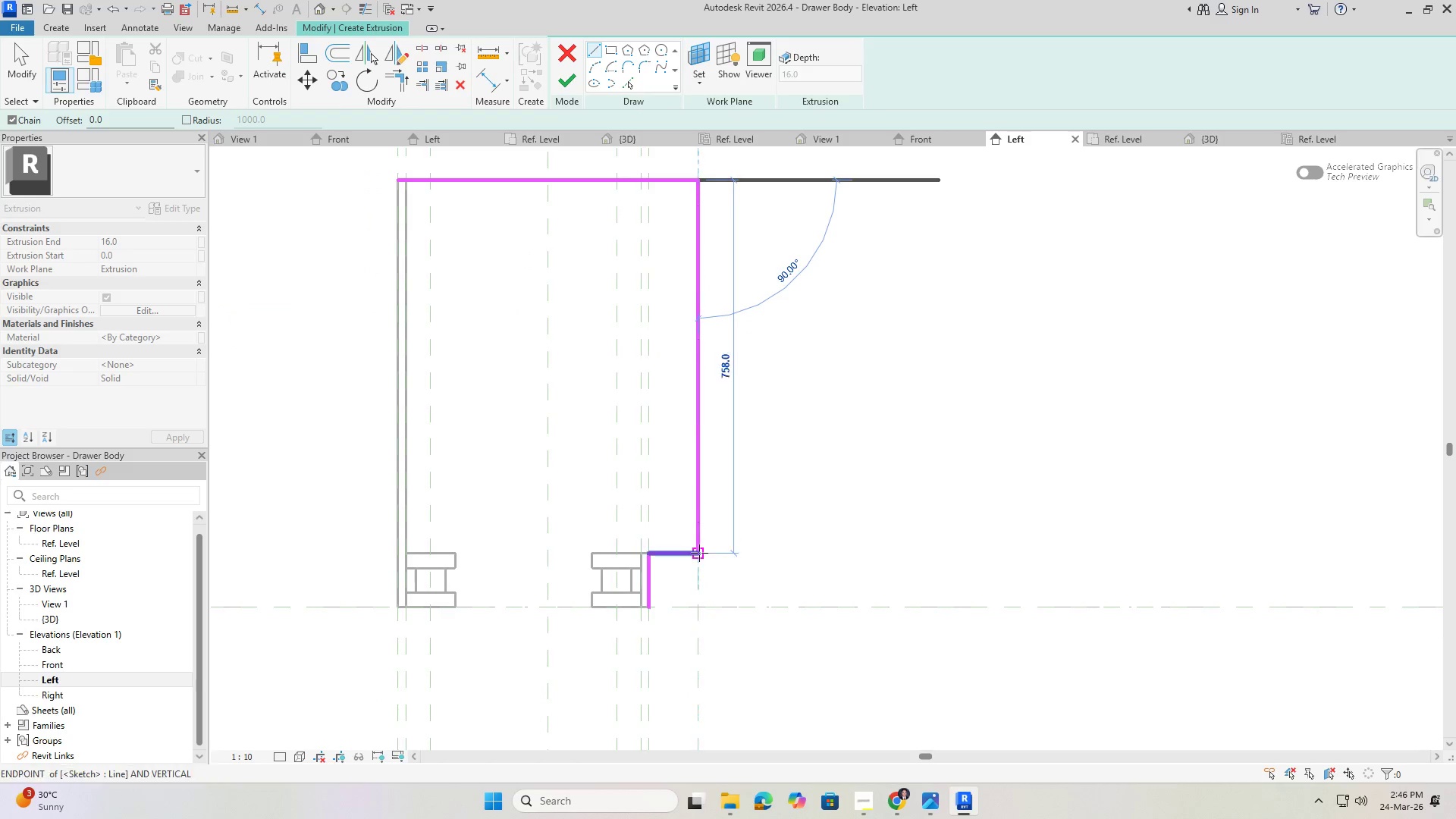 
left_click([699, 553])
 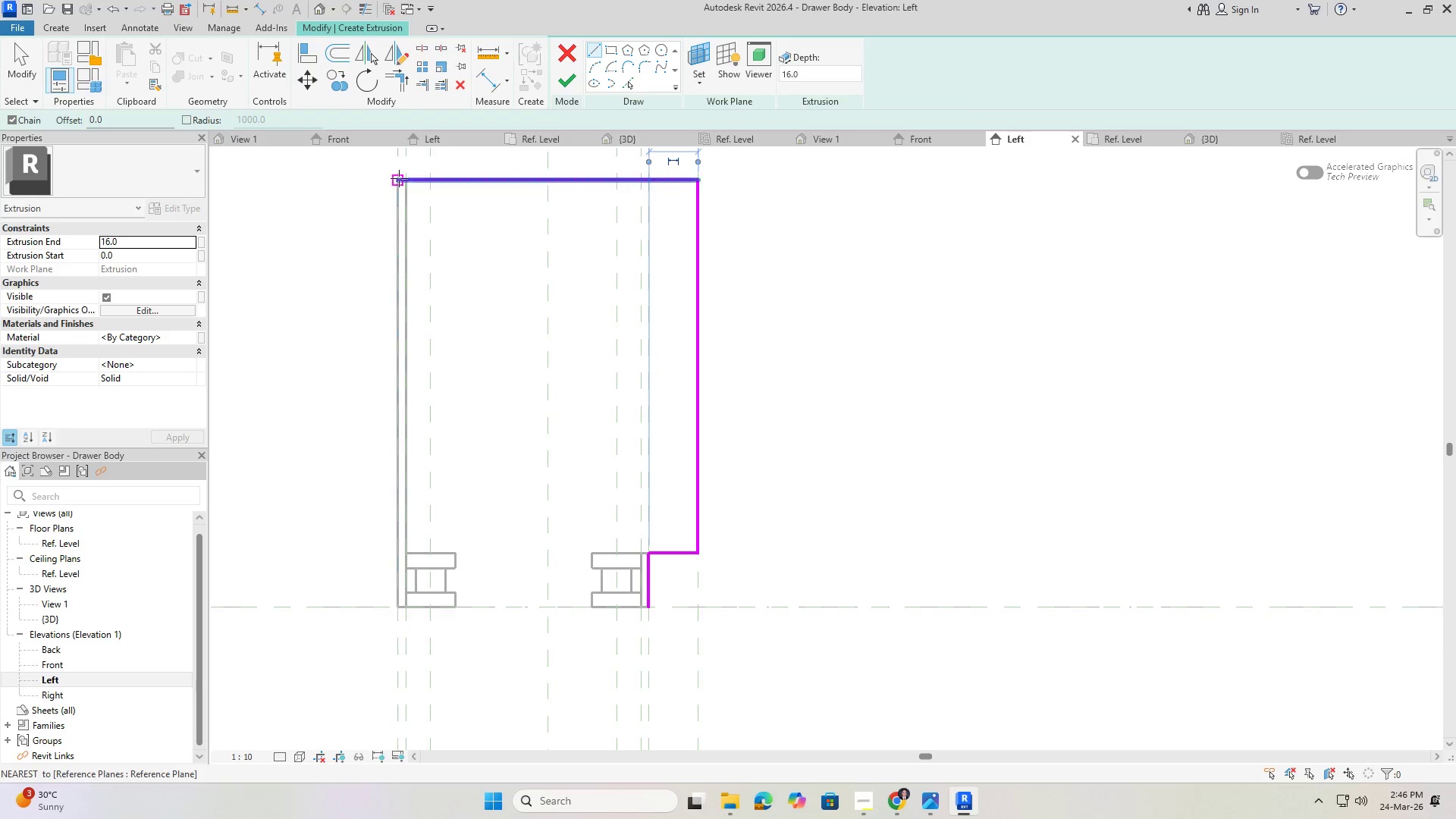 
left_click([400, 180])
 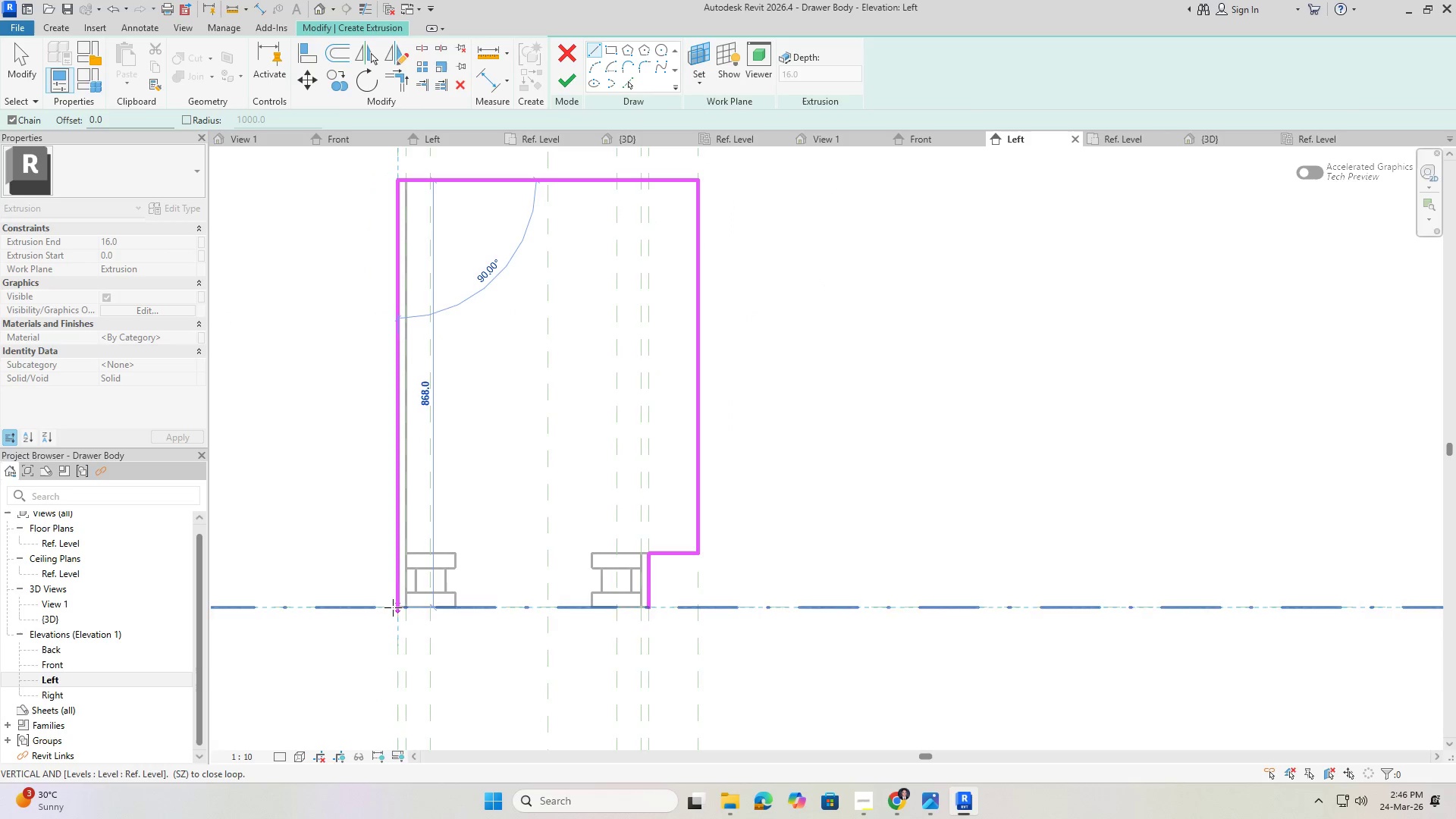 
left_click([395, 607])
 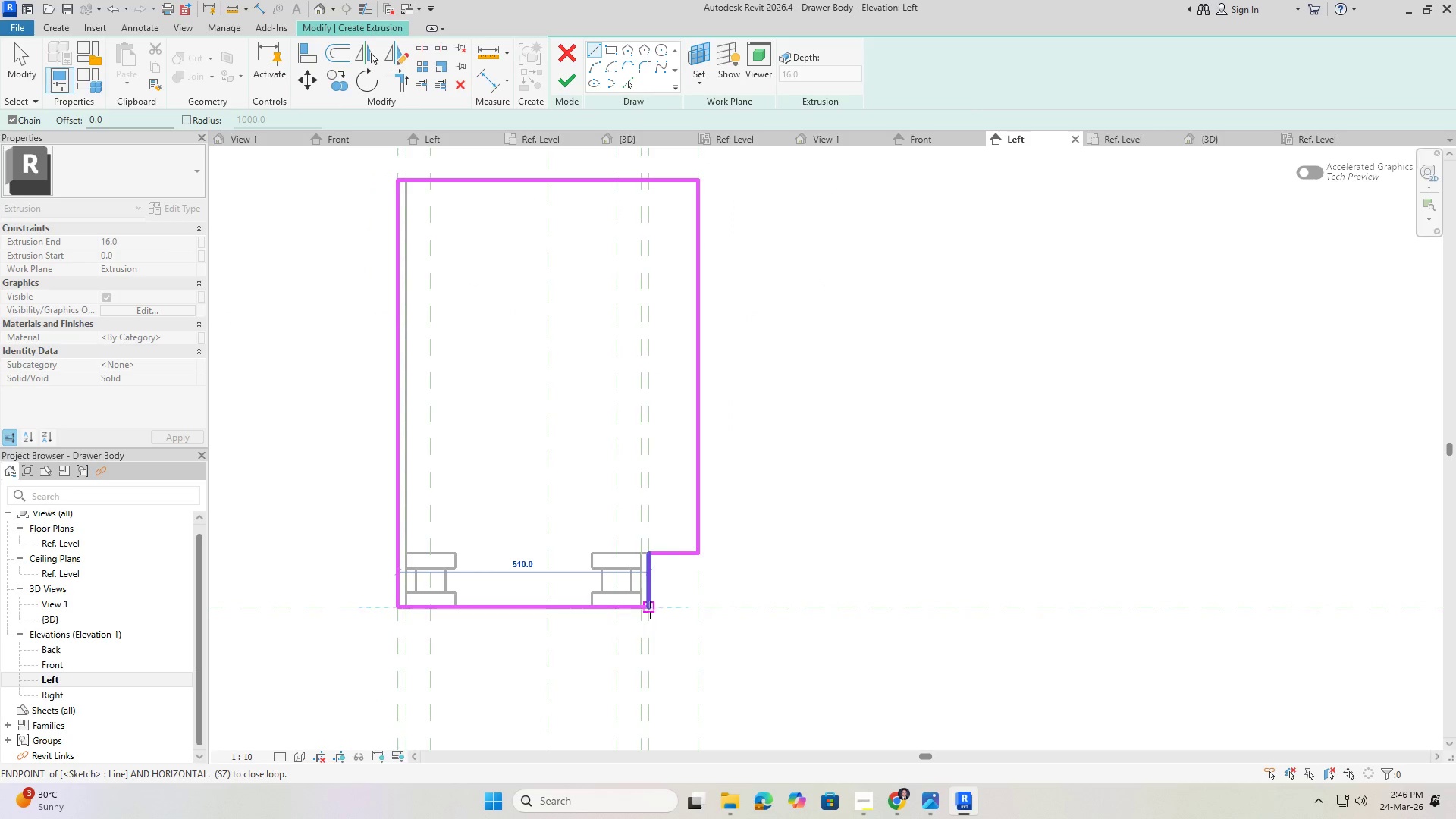 
left_click([650, 610])
 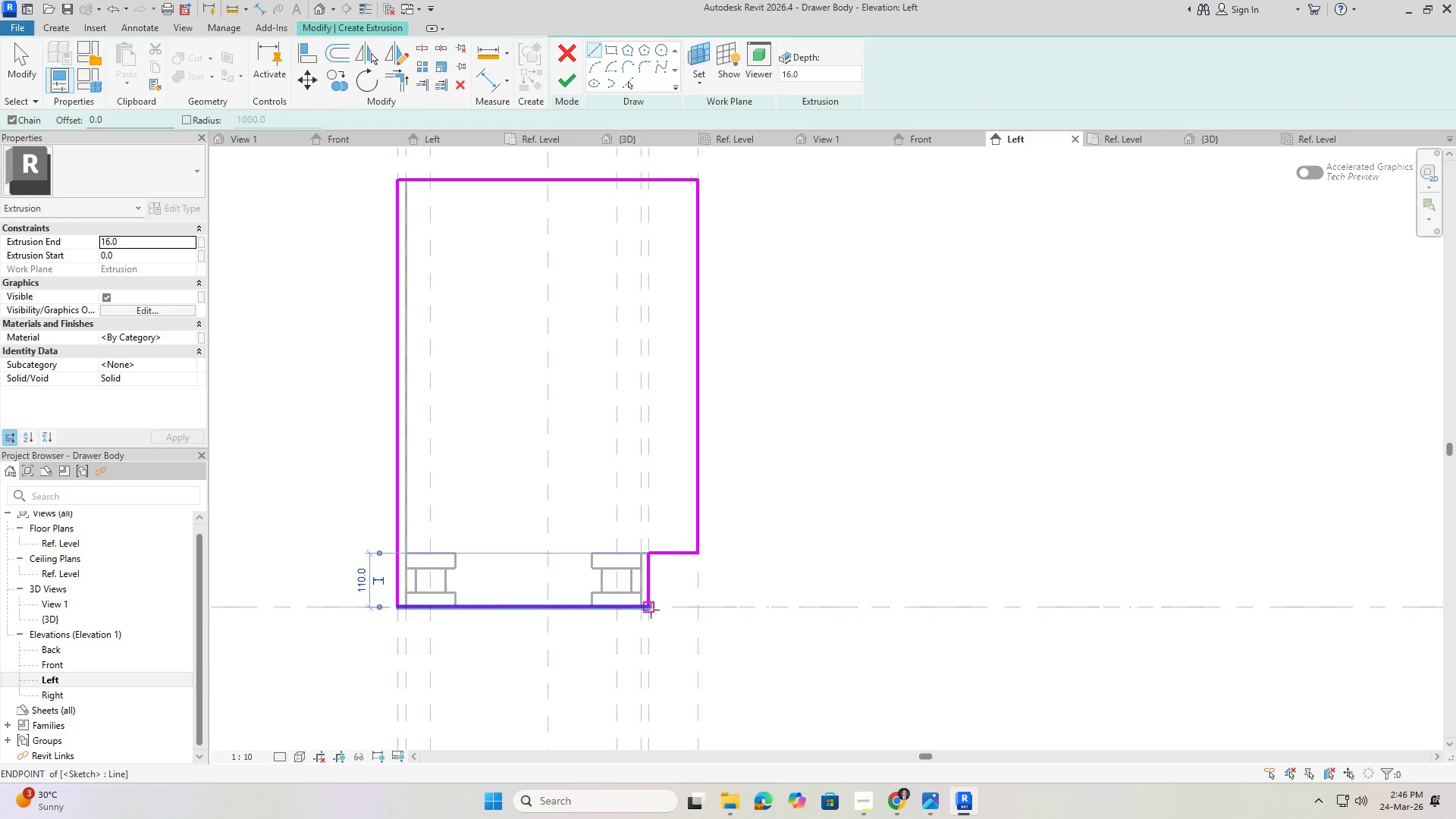 
key(Escape)
 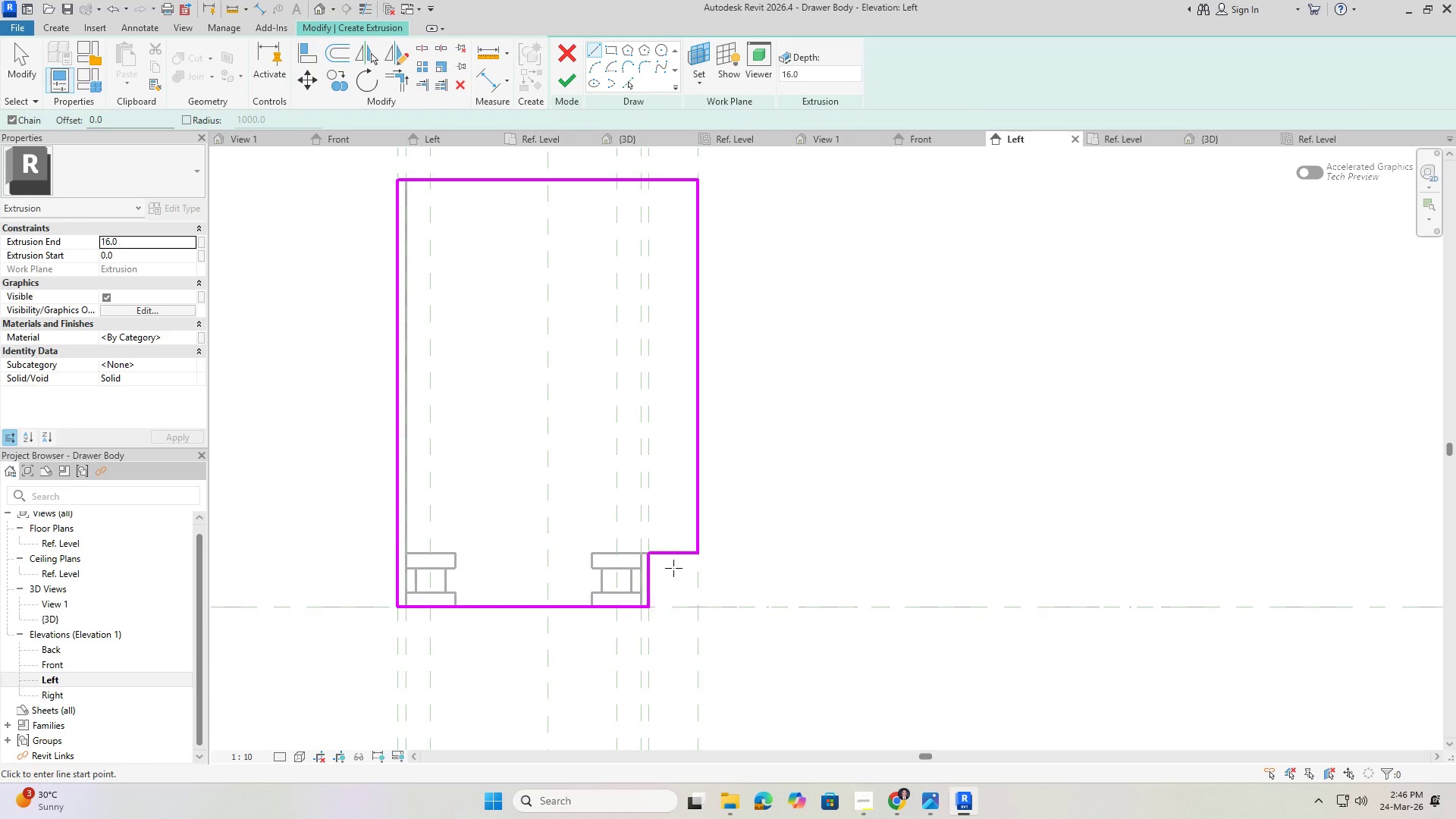 
key(Escape)
 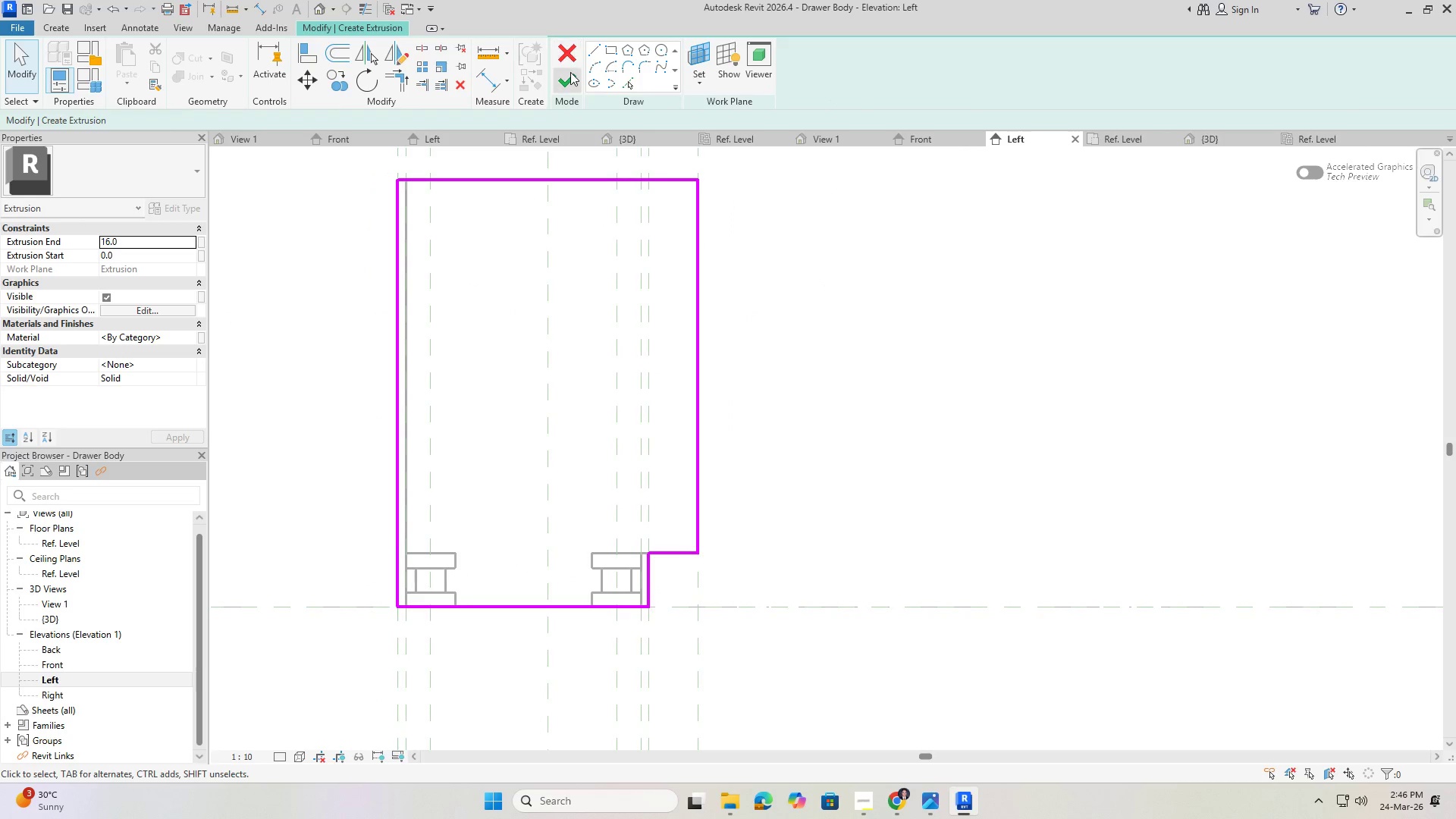 
left_click([570, 74])
 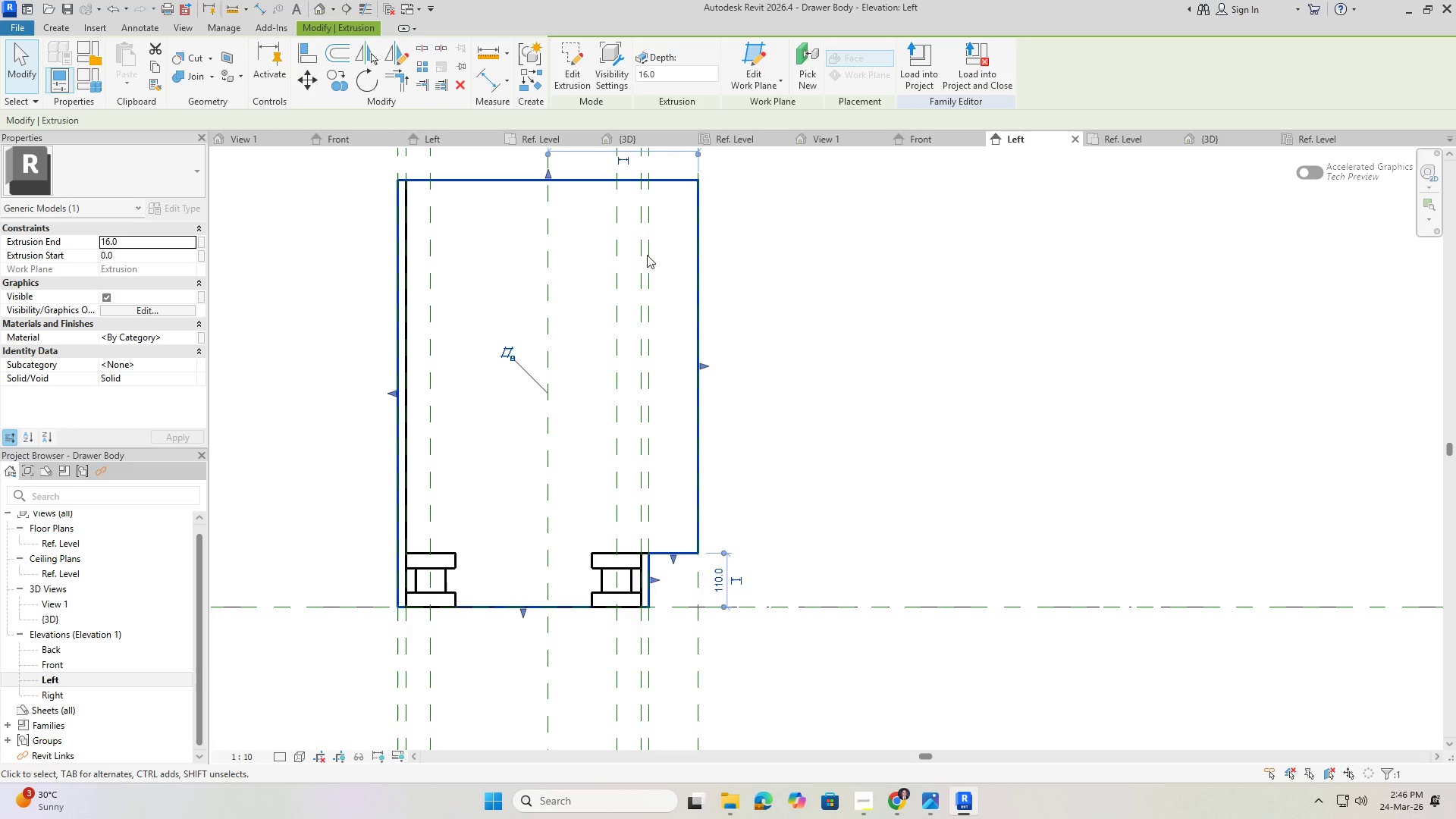 
left_click([890, 310])
 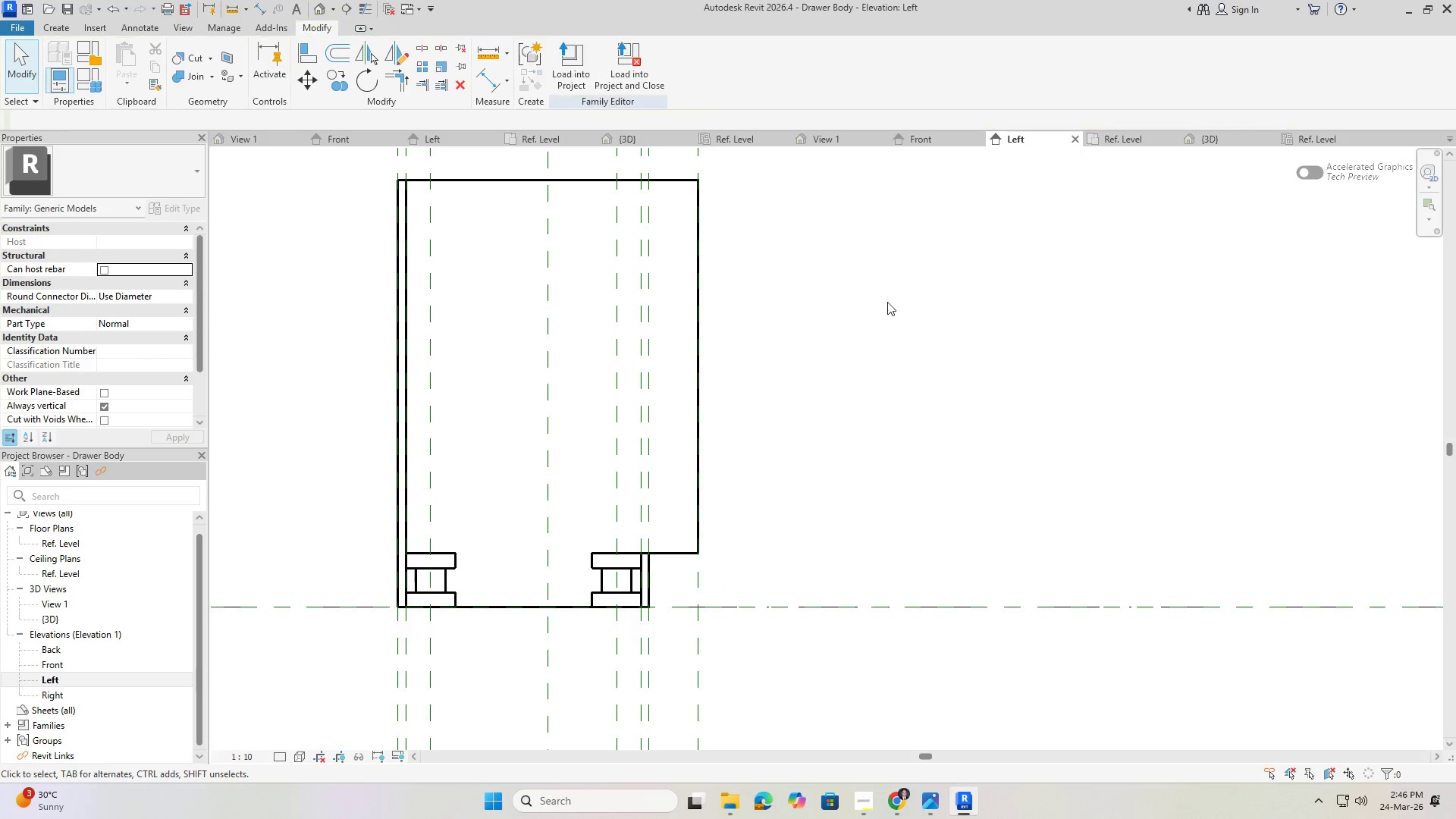 
key(Escape)
 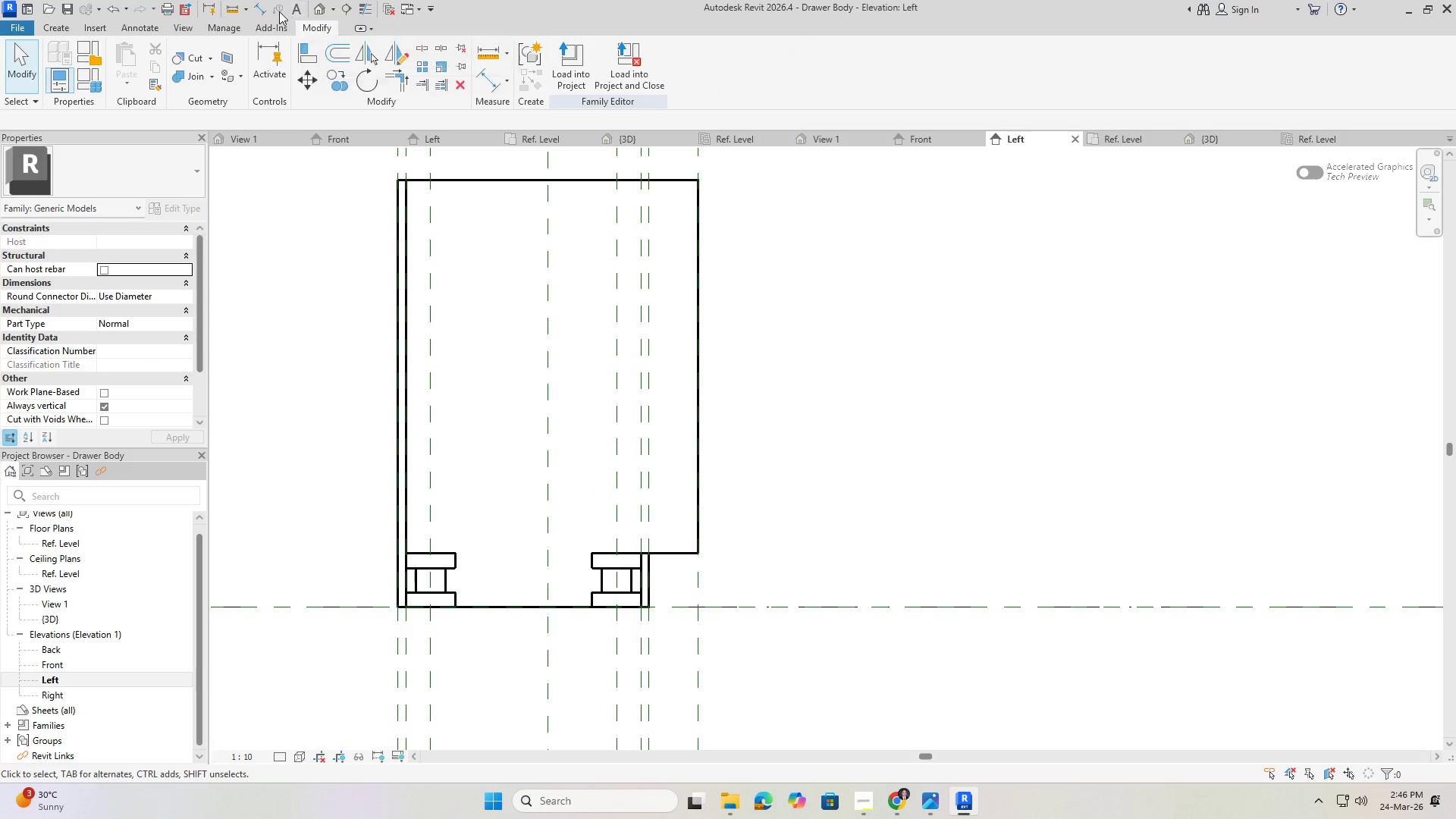 
left_click([318, 11])
 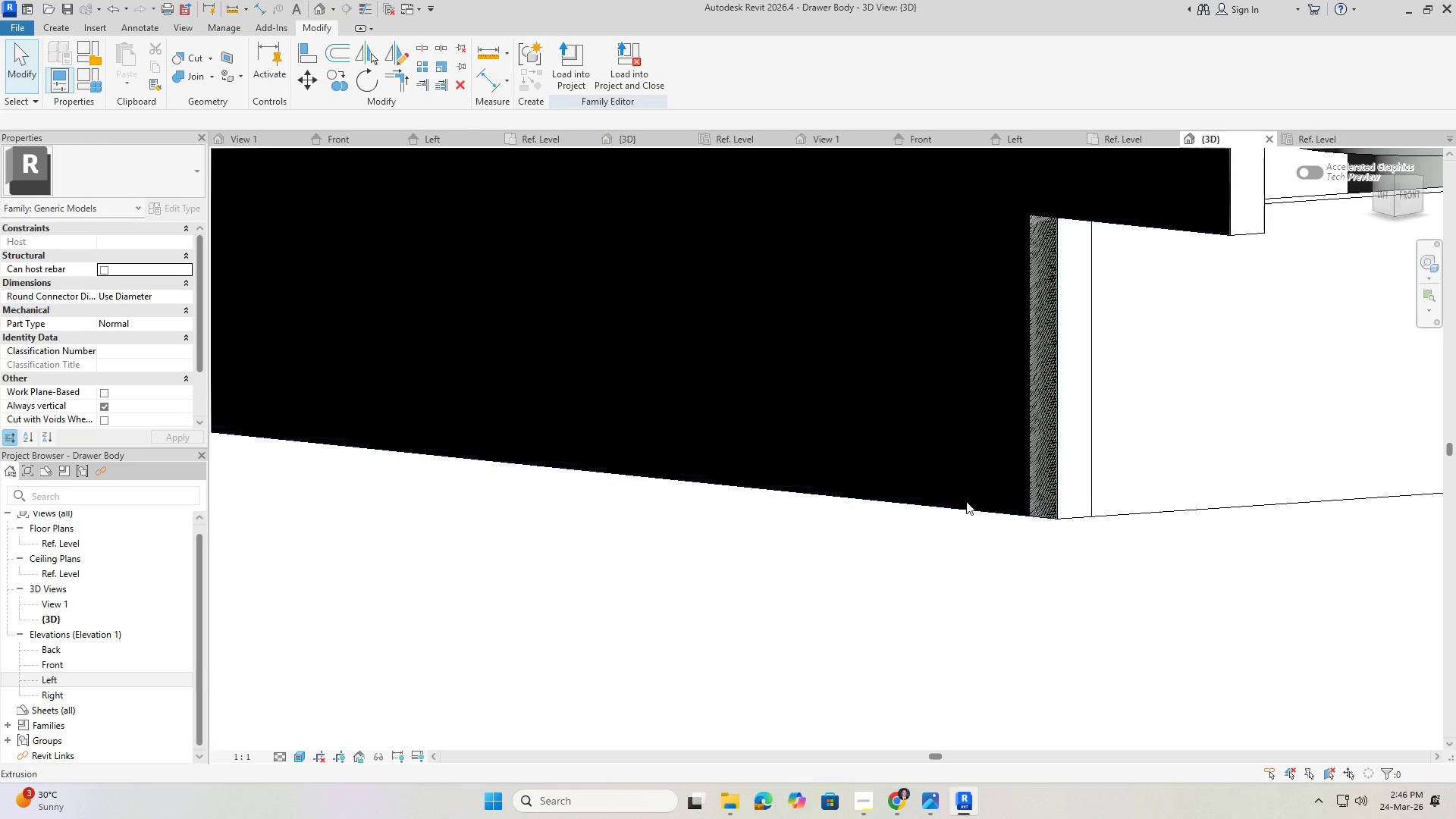 
key(Shift+ShiftLeft)
 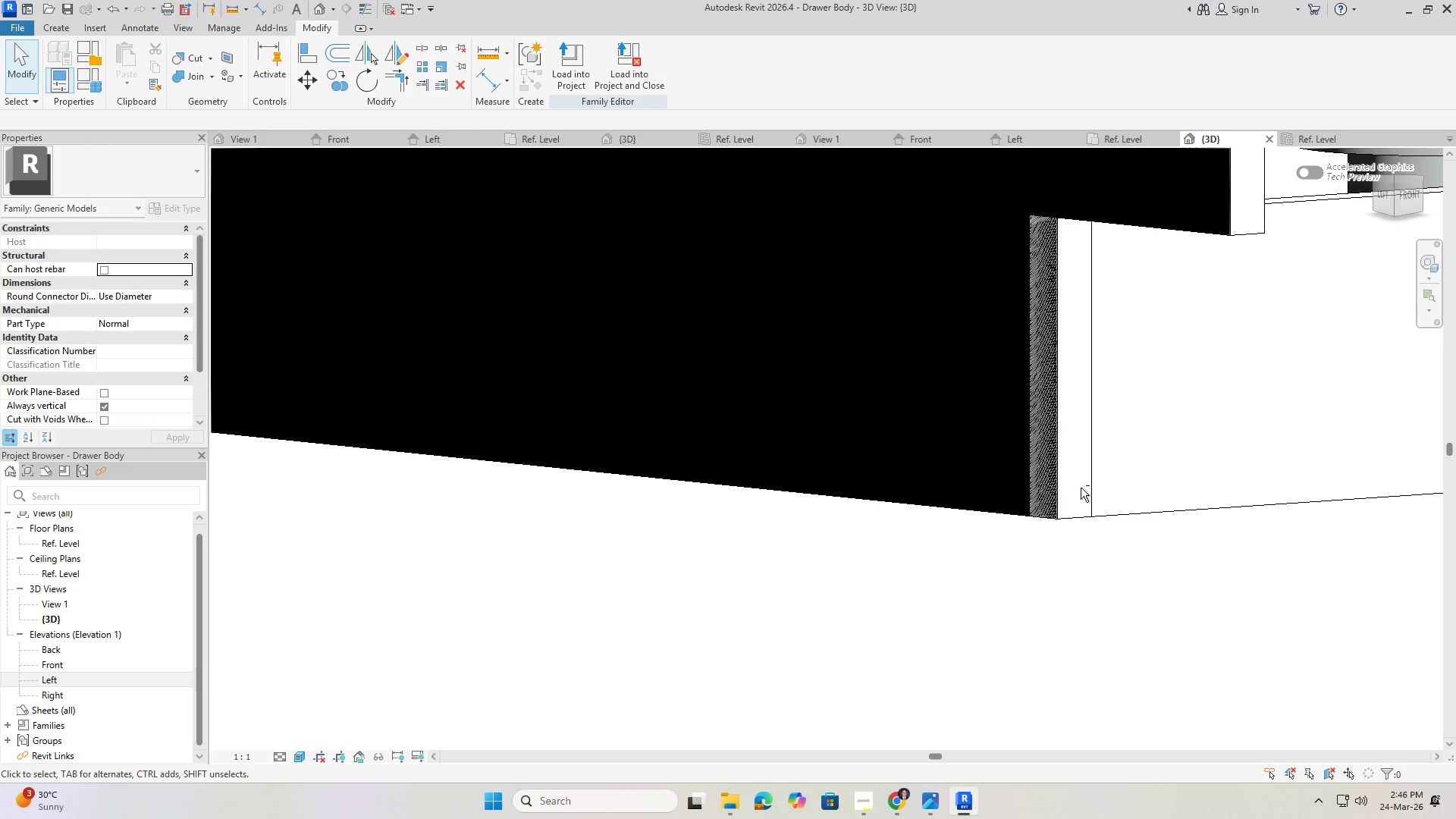 
scroll: coordinate [1071, 488], scroll_direction: down, amount: 3.0
 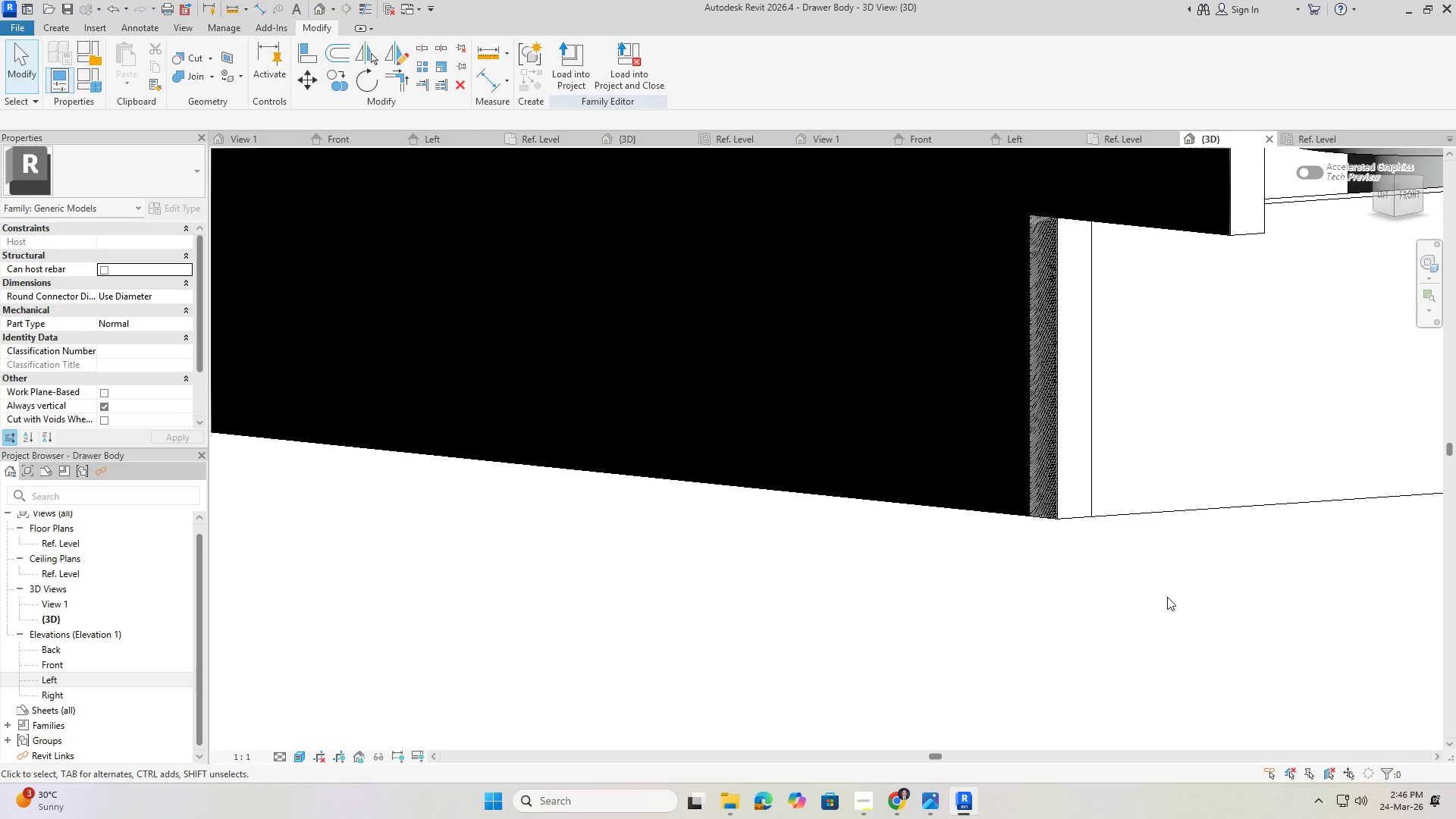 
key(Escape)
 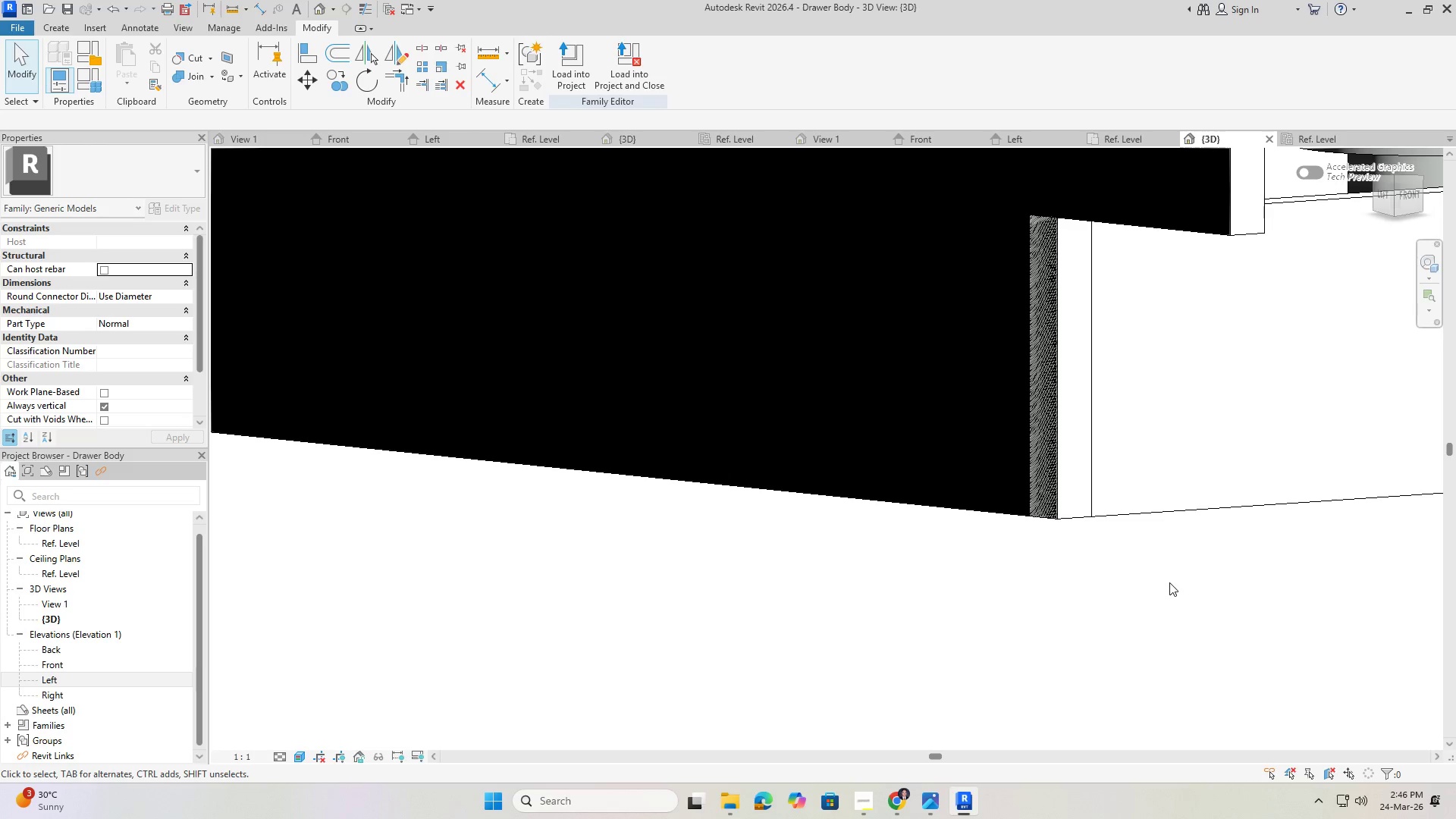 
key(Escape)
 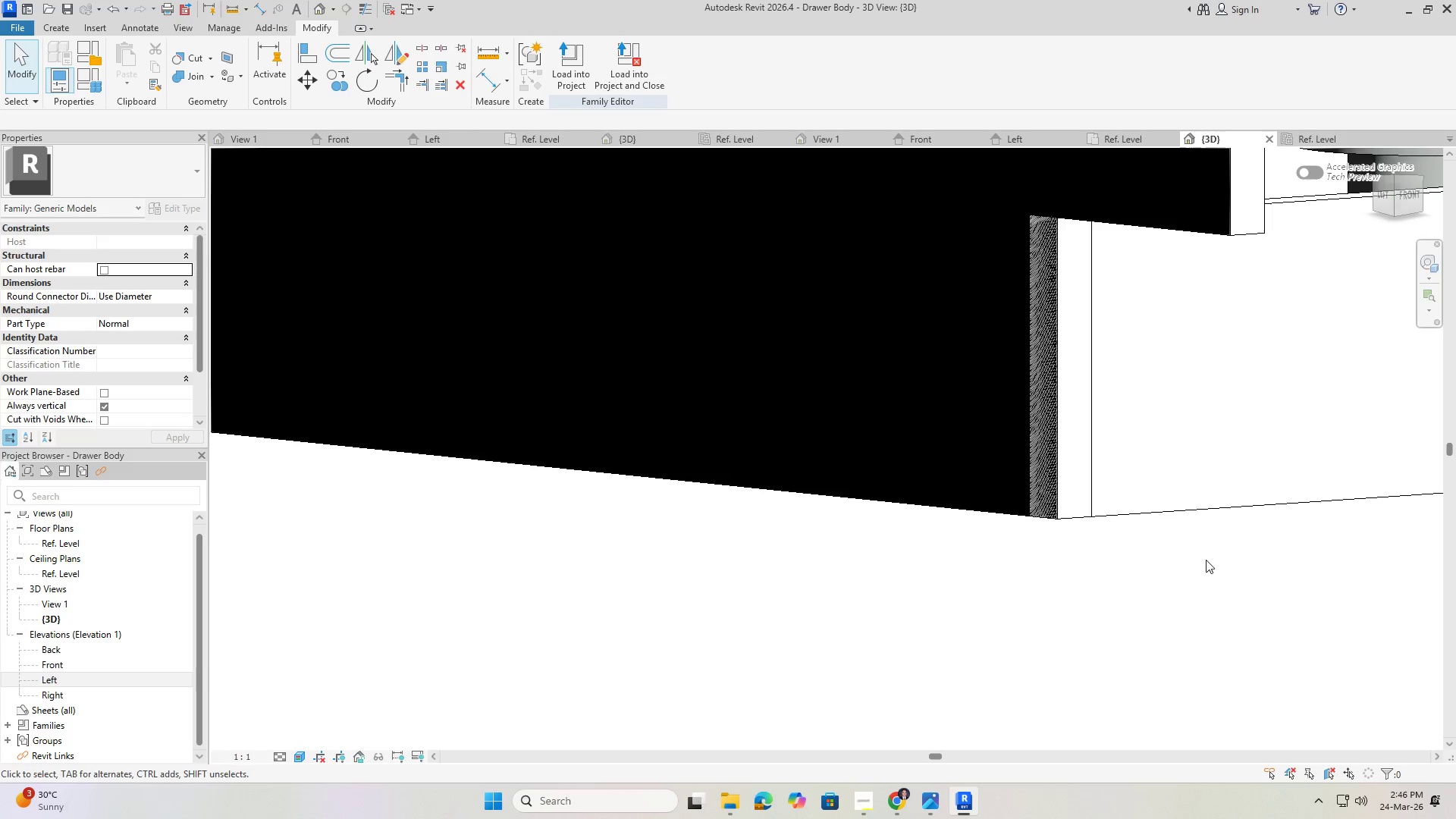 
hold_key(key=ShiftLeft, duration=0.62)
 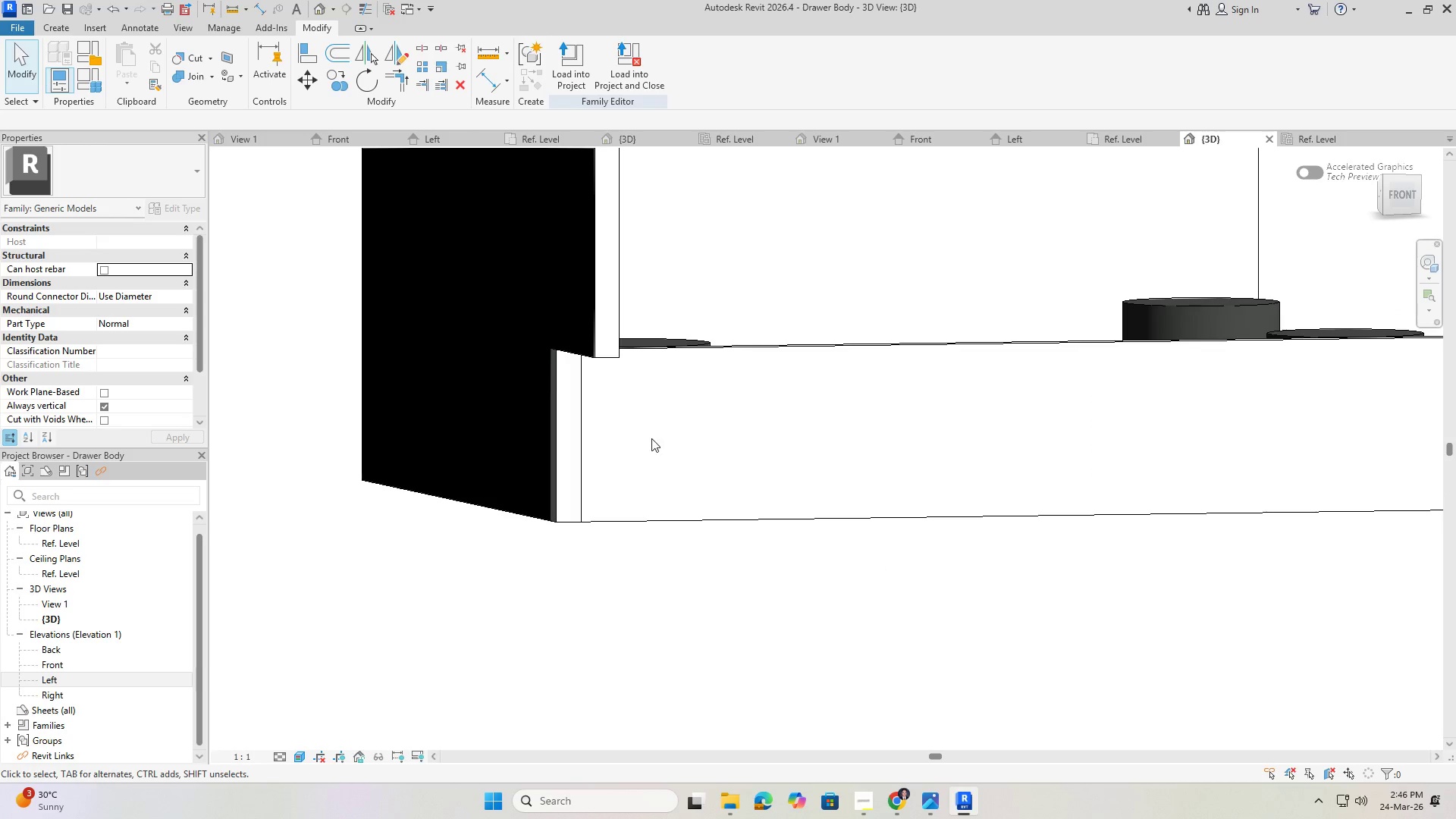 
scroll: coordinate [883, 566], scroll_direction: down, amount: 4.0
 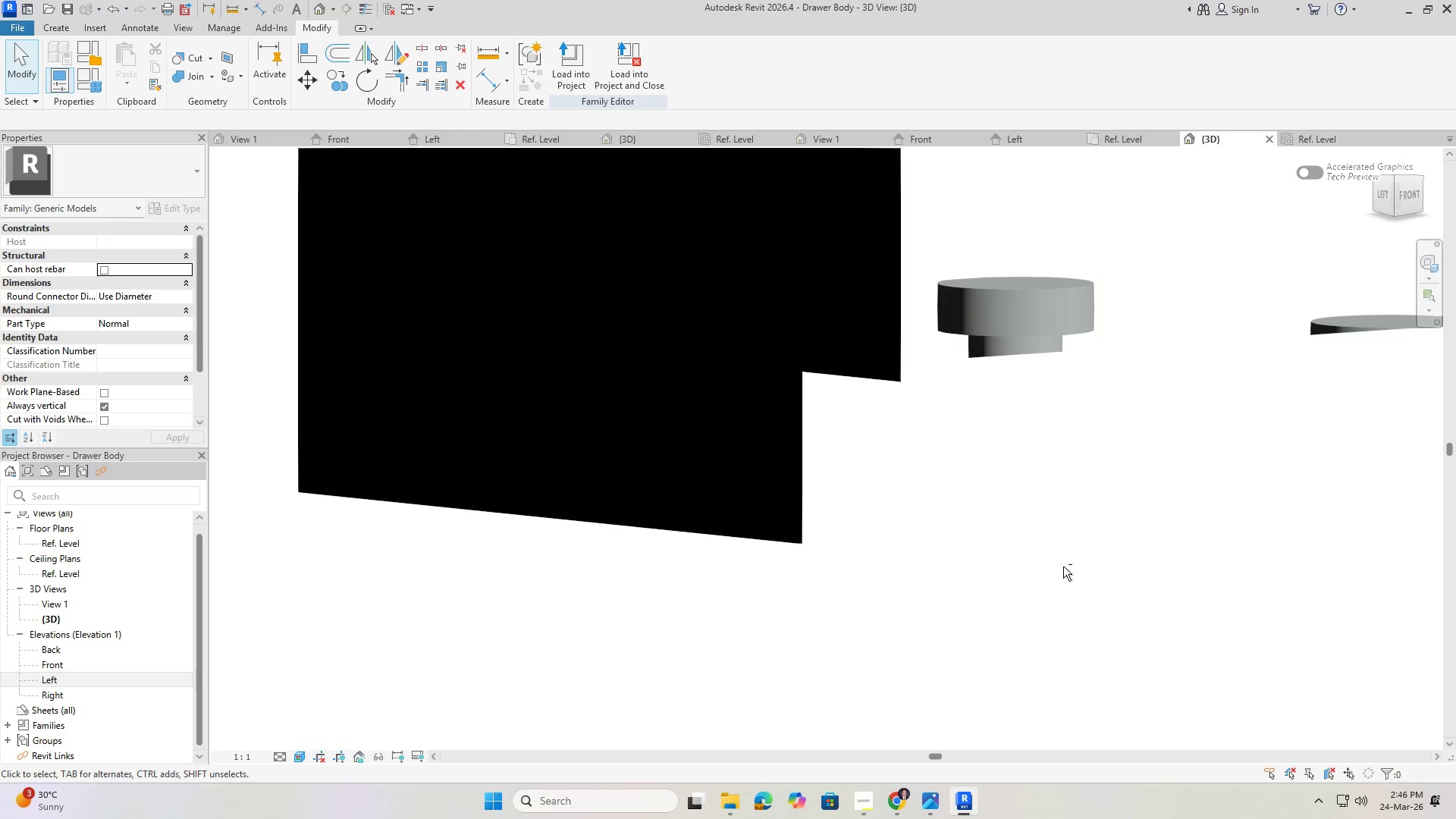 
scroll: coordinate [645, 400], scroll_direction: up, amount: 2.0
 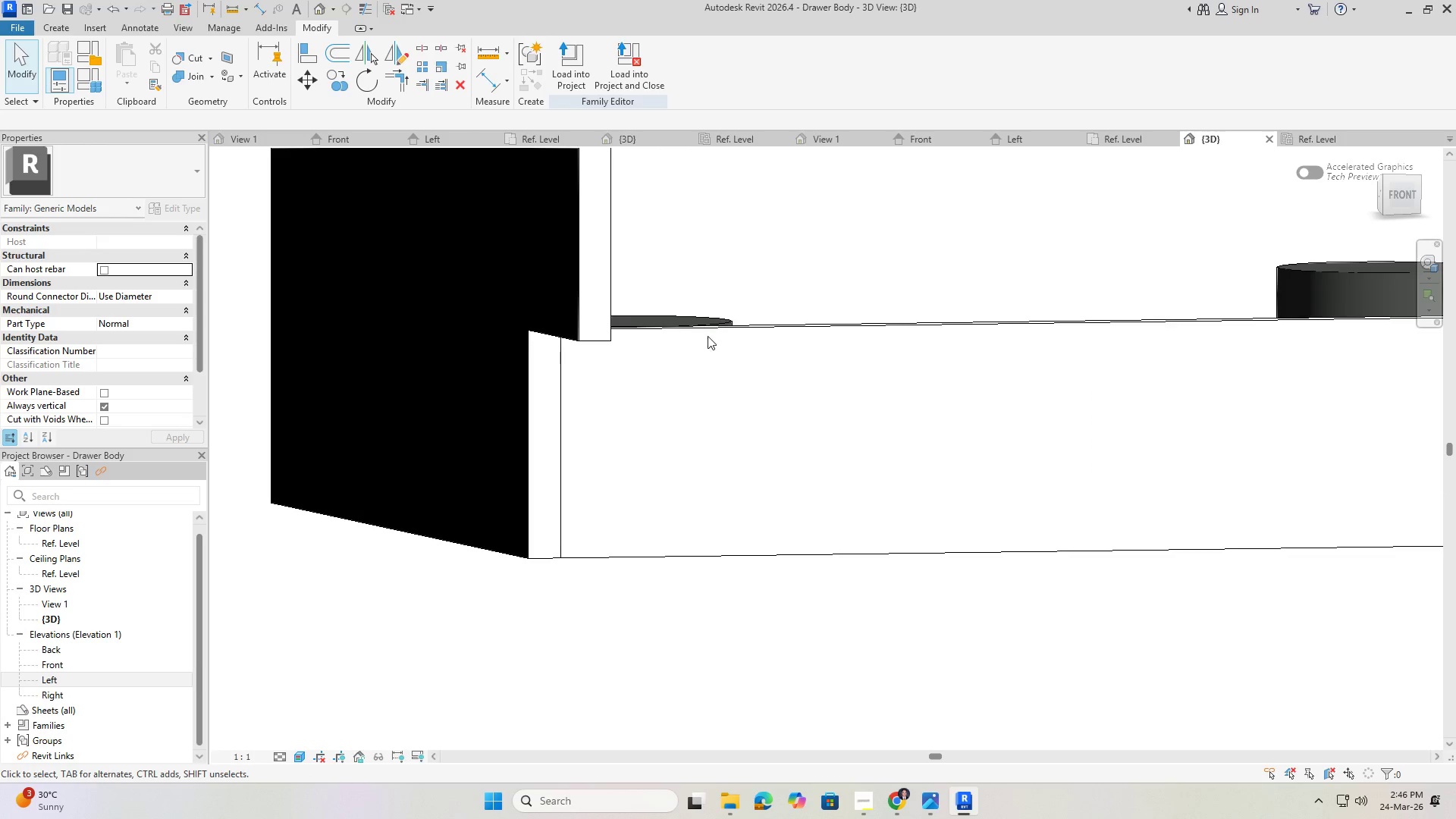 
left_click([712, 334])
 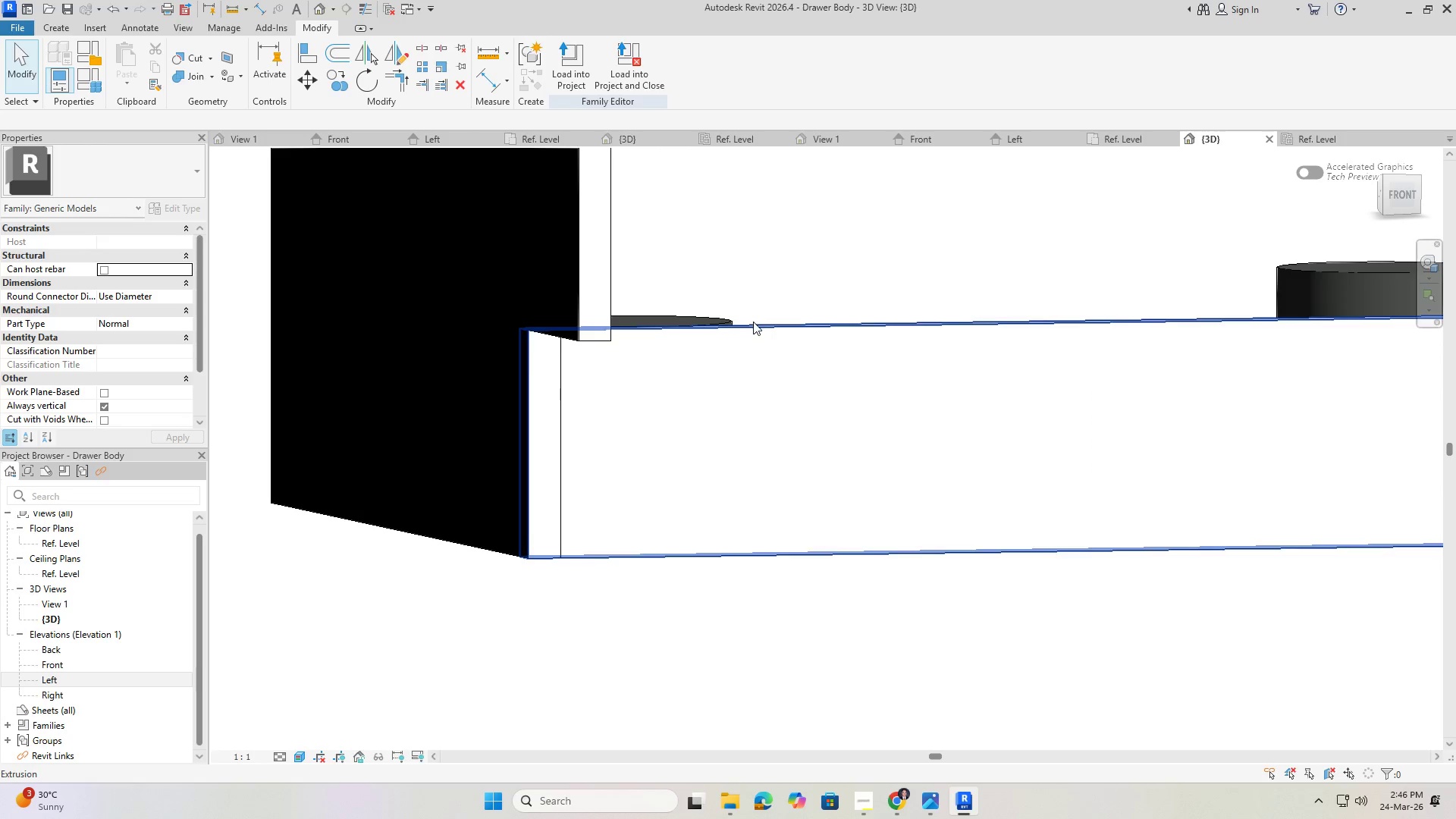 
left_click([755, 322])
 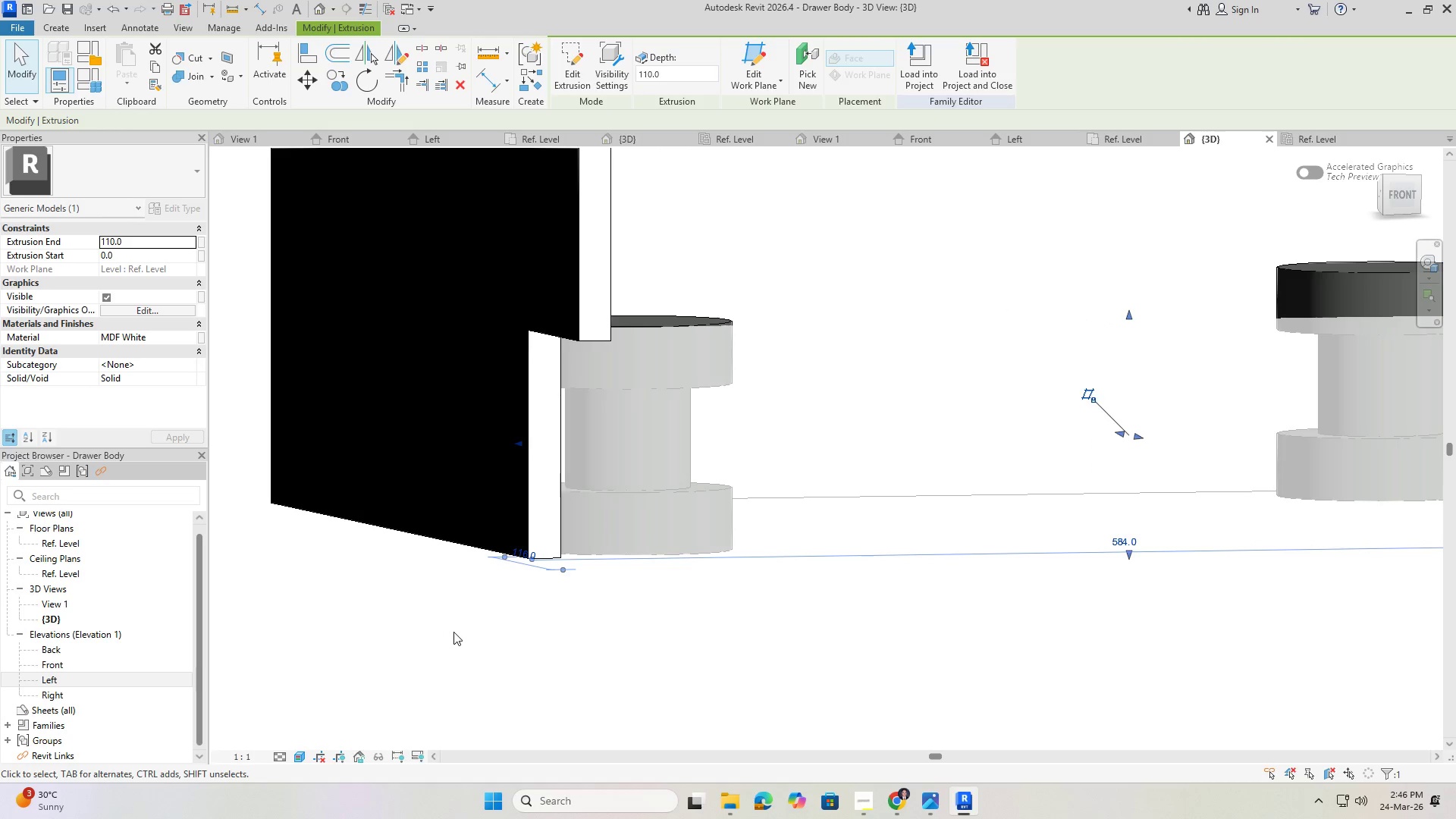 
hold_key(key=ShiftLeft, duration=0.97)
 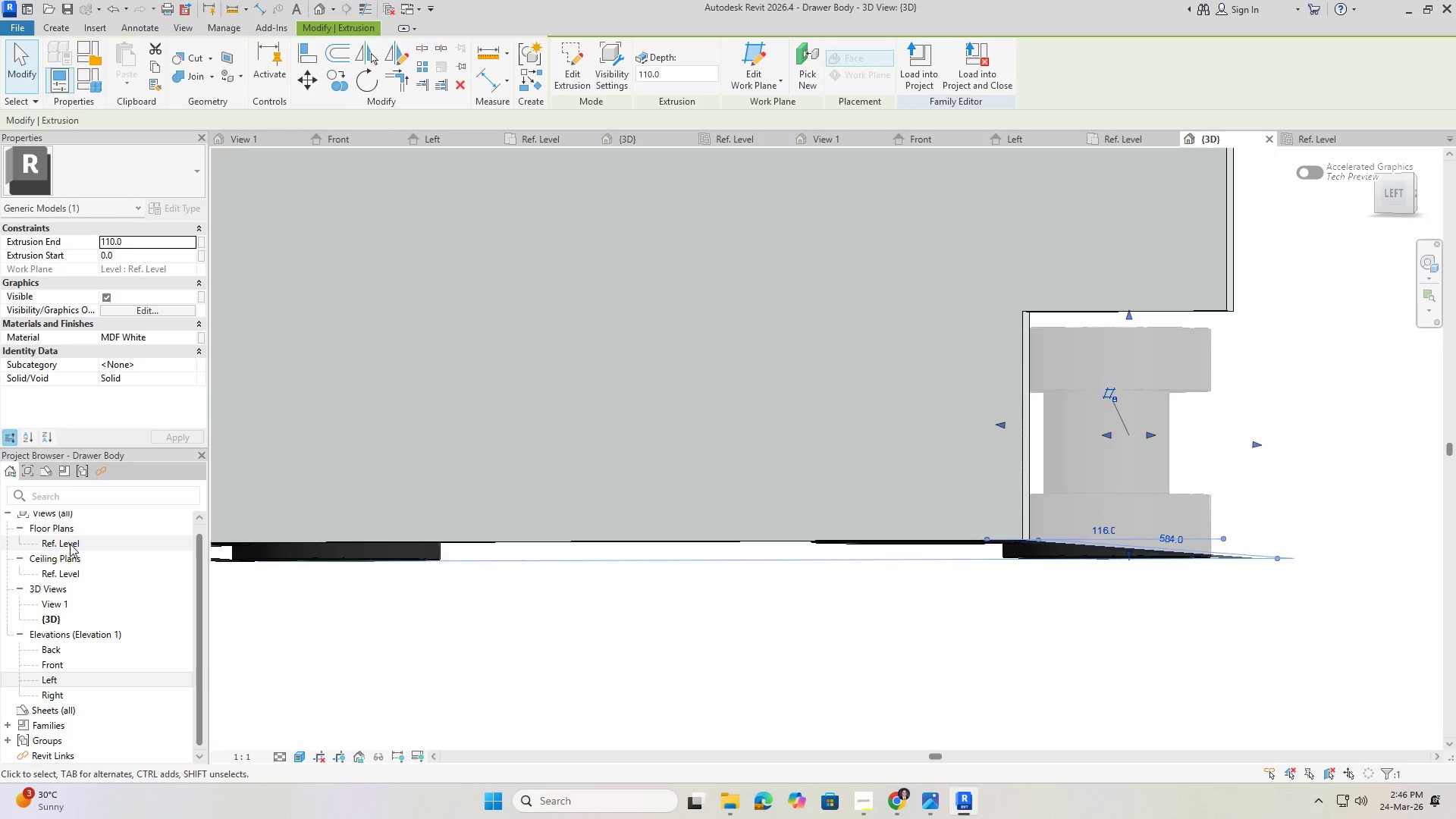 
double_click([67, 545])
 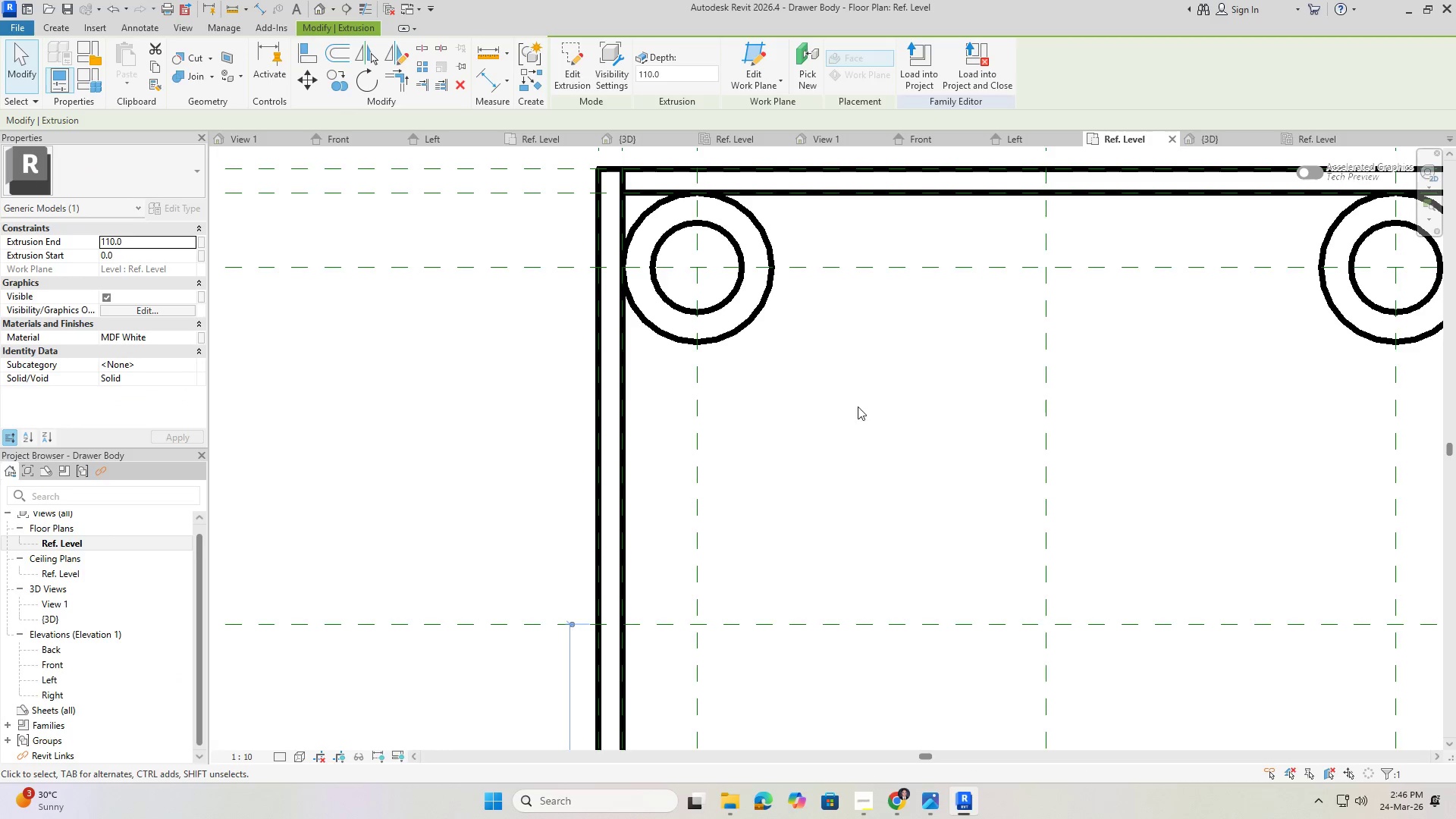 
scroll: coordinate [750, 454], scroll_direction: down, amount: 11.0
 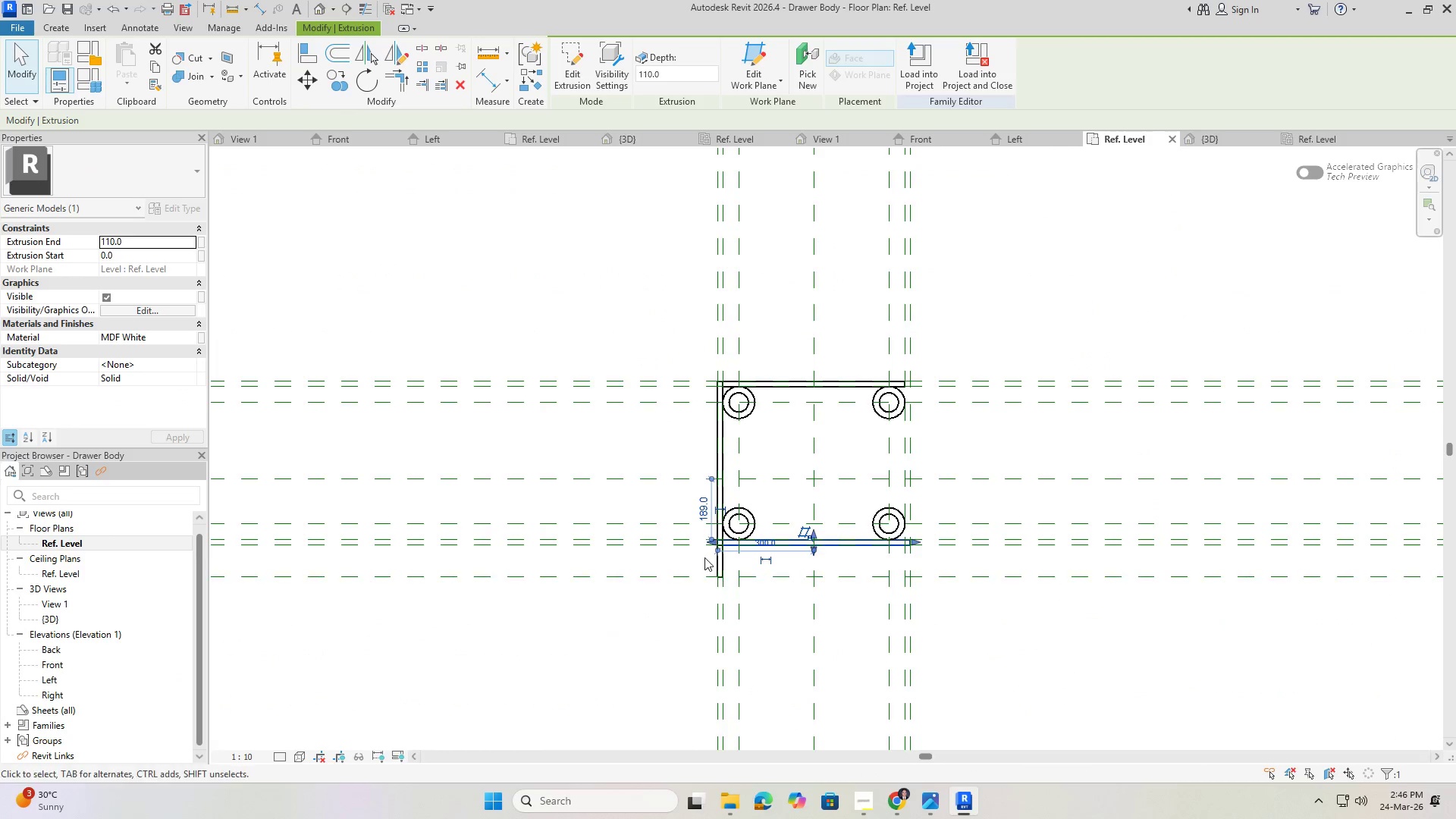 
key(Escape)
 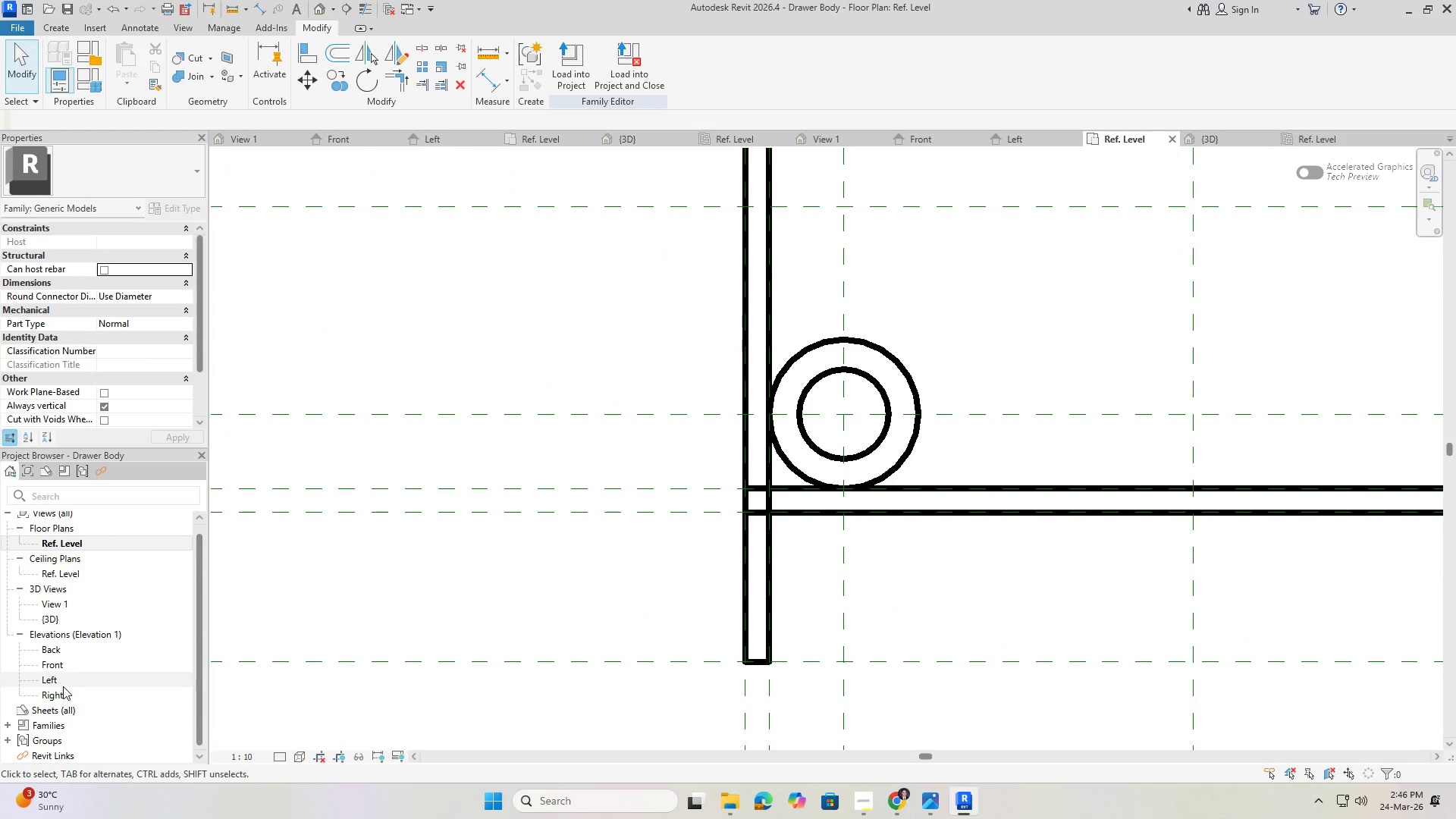 
scroll: coordinate [716, 557], scroll_direction: up, amount: 11.0
 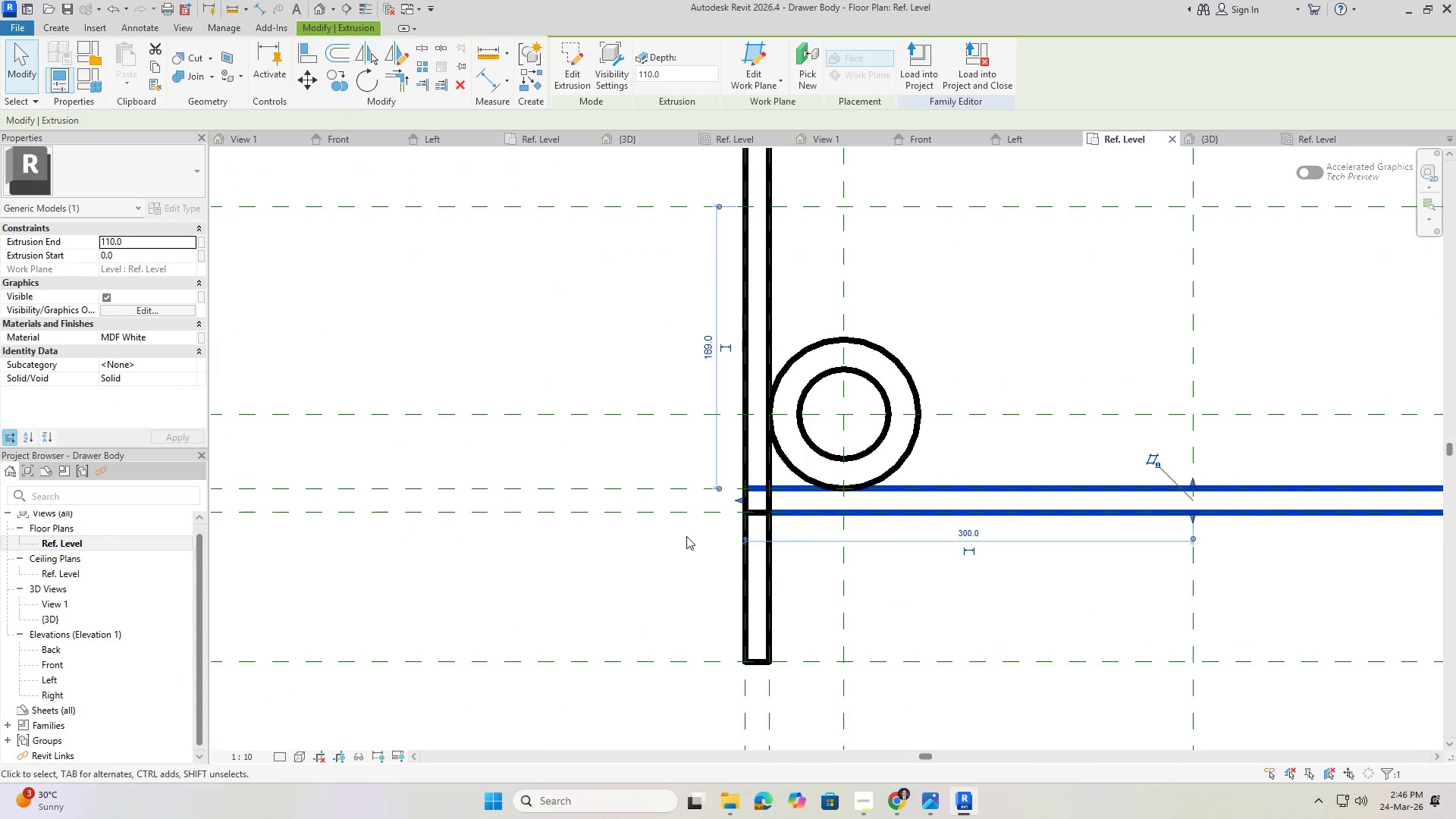 
double_click([63, 684])
 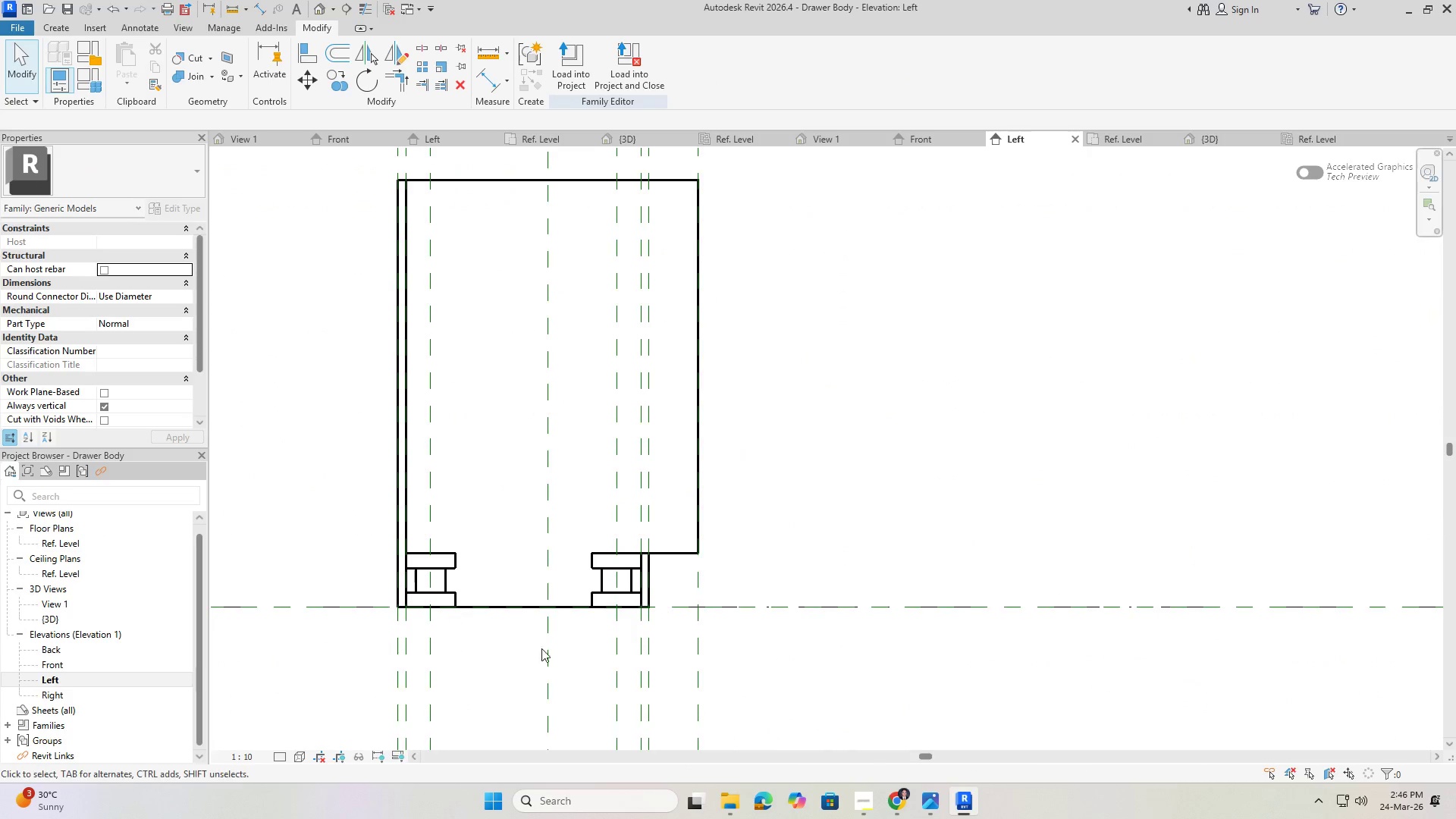 
scroll: coordinate [678, 610], scroll_direction: up, amount: 3.0
 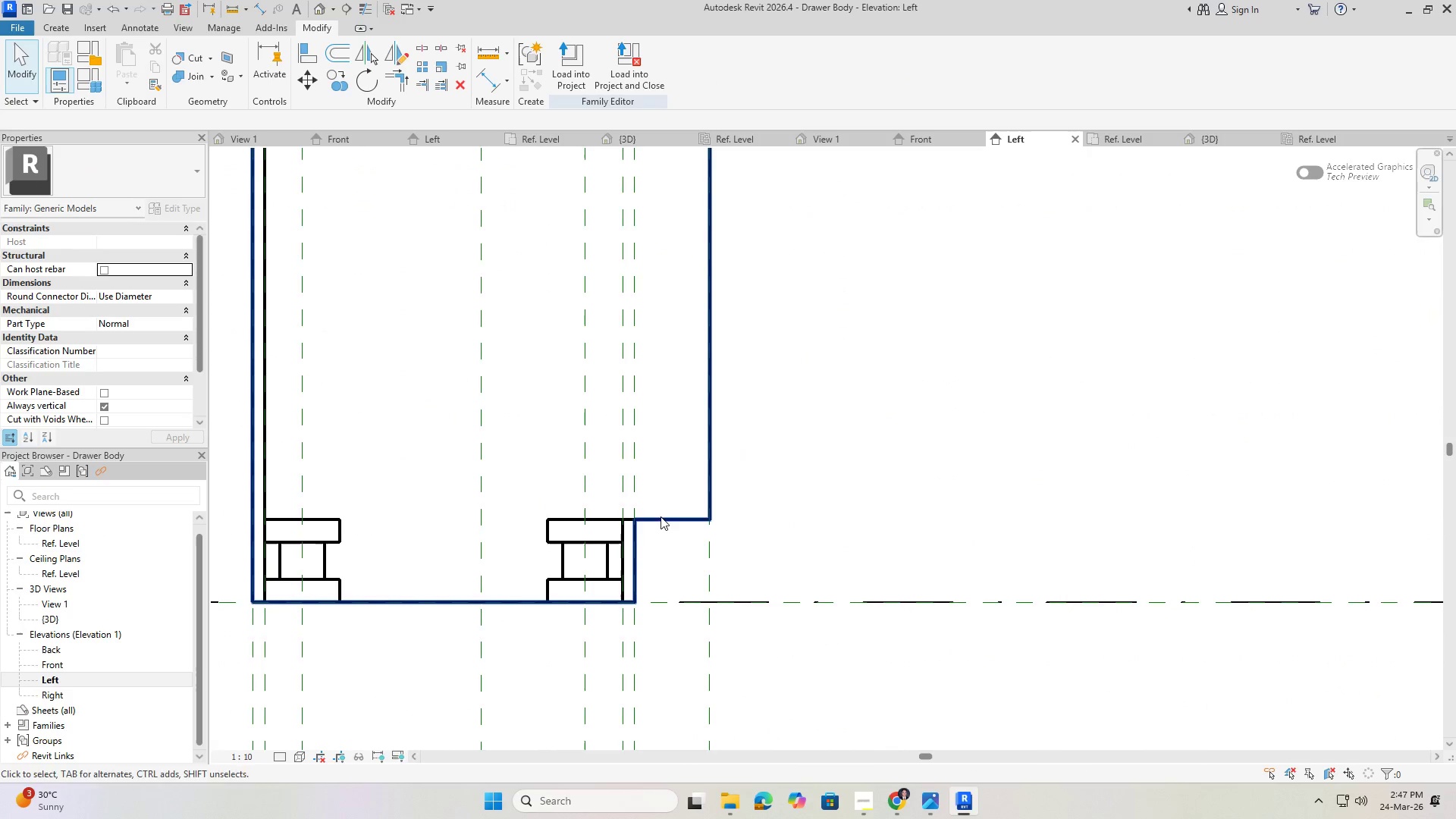 
double_click([661, 519])
 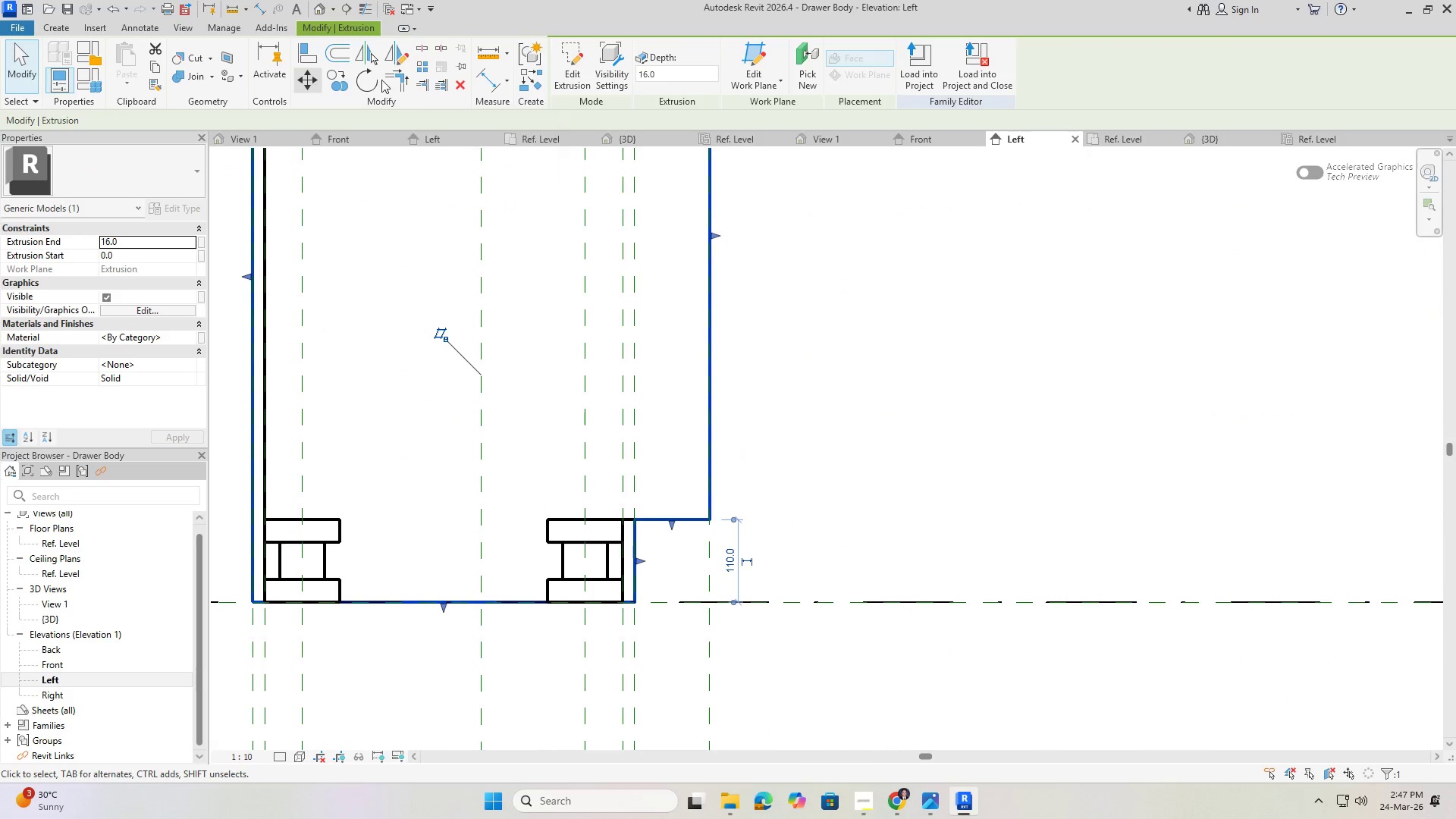 
left_click([566, 61])
 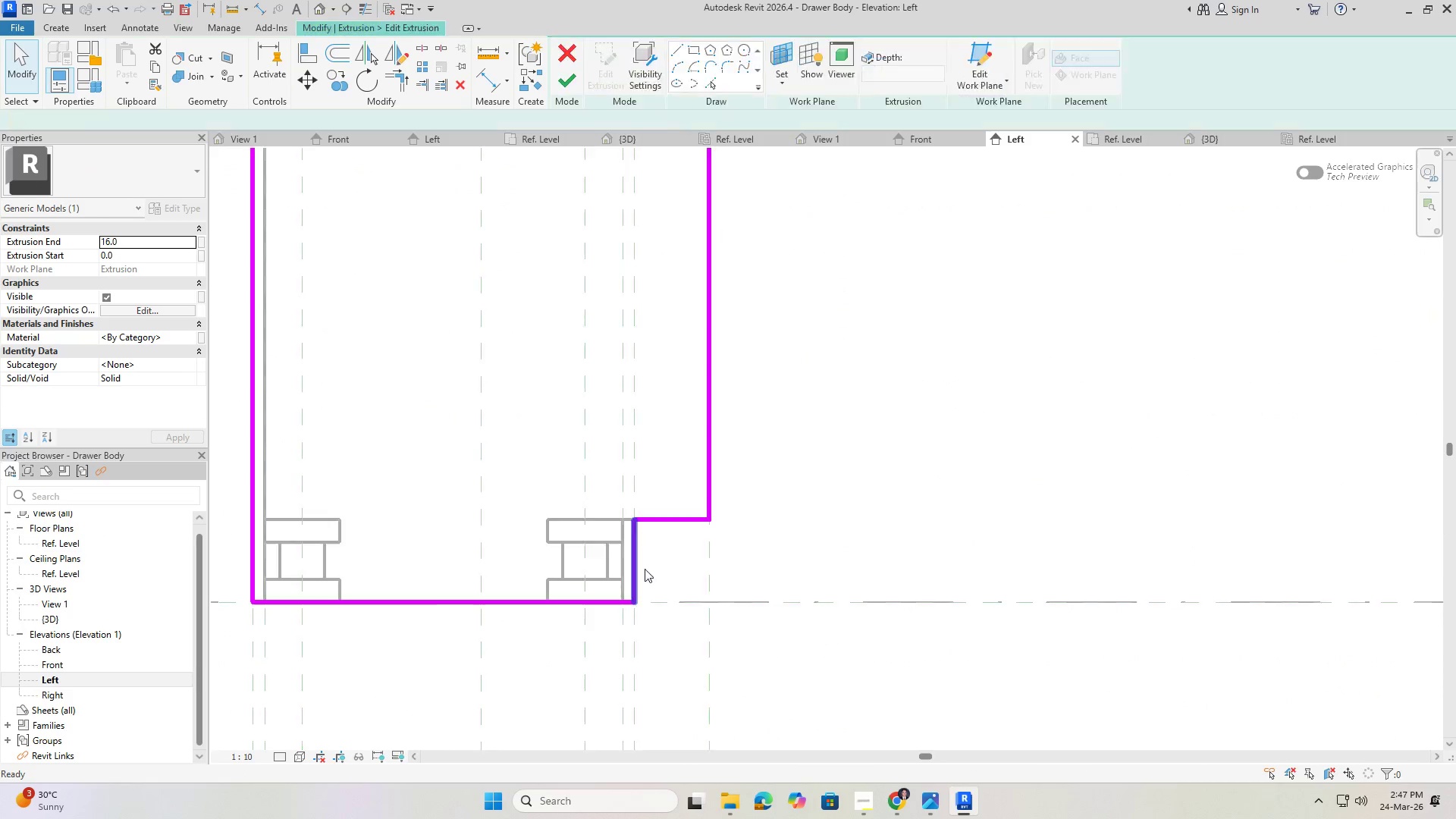 
left_click([627, 559])
 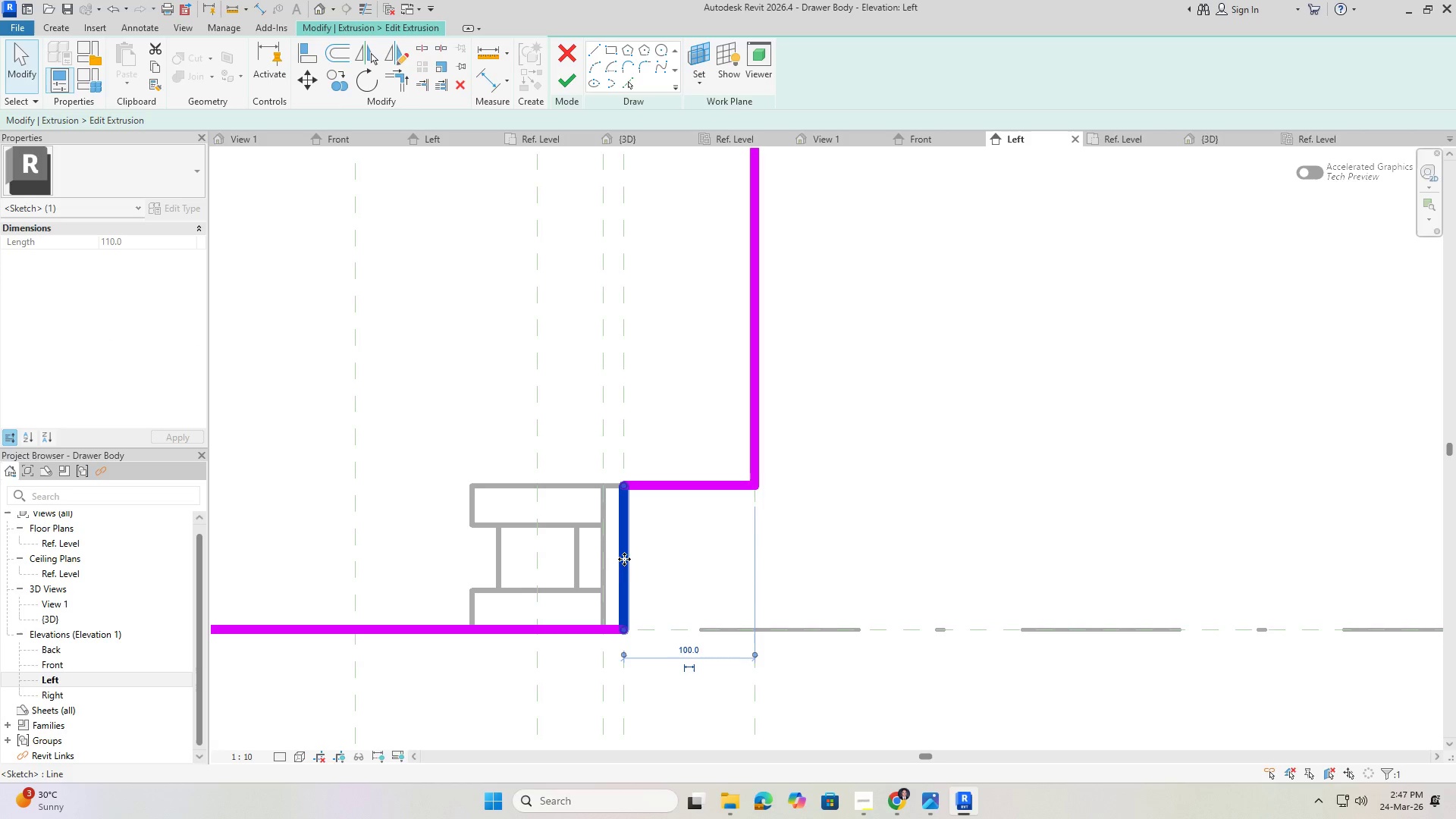 
scroll: coordinate [650, 562], scroll_direction: up, amount: 4.0
 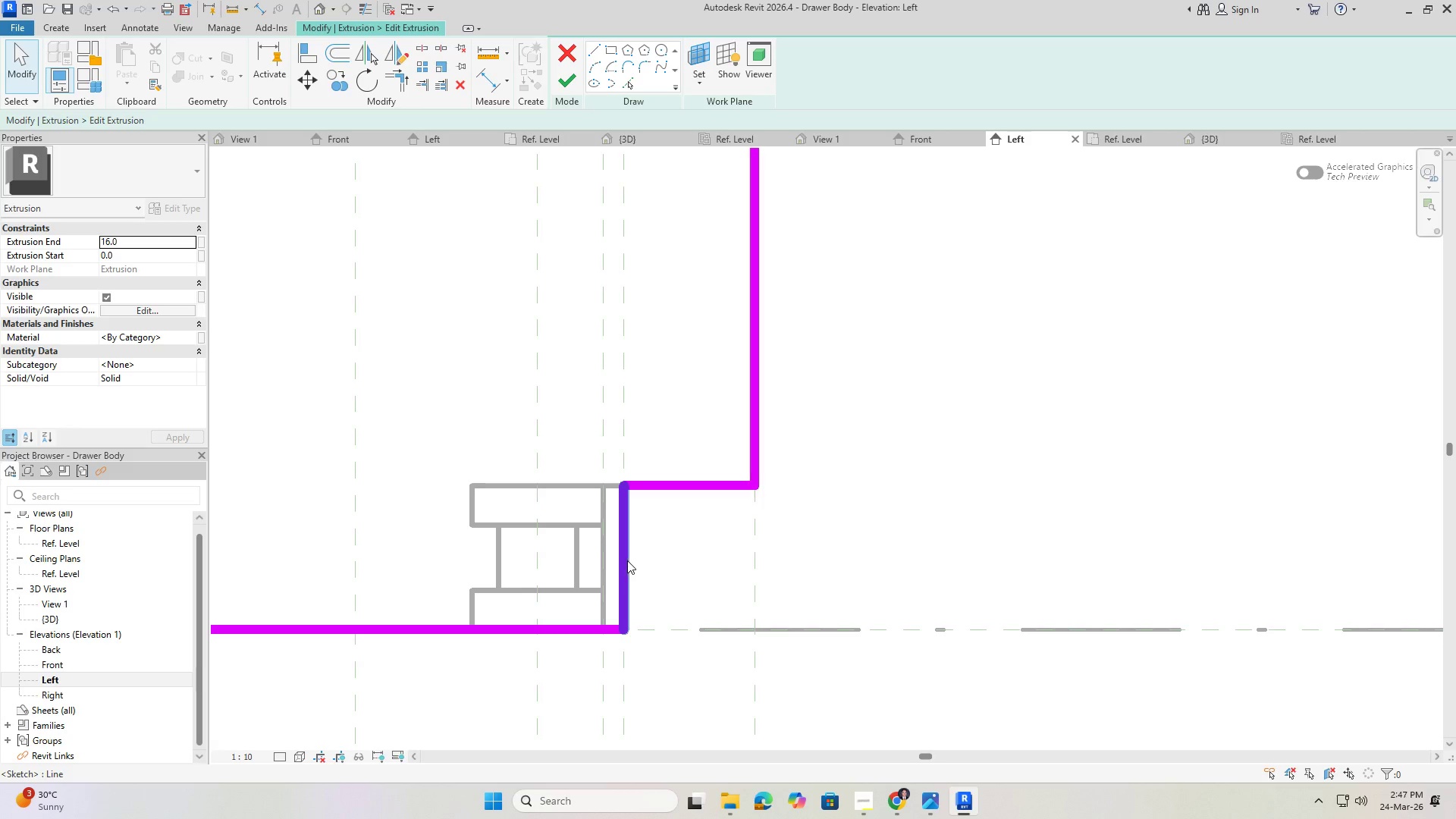 
left_click_drag(start_coordinate=[624, 559], to_coordinate=[604, 558])
 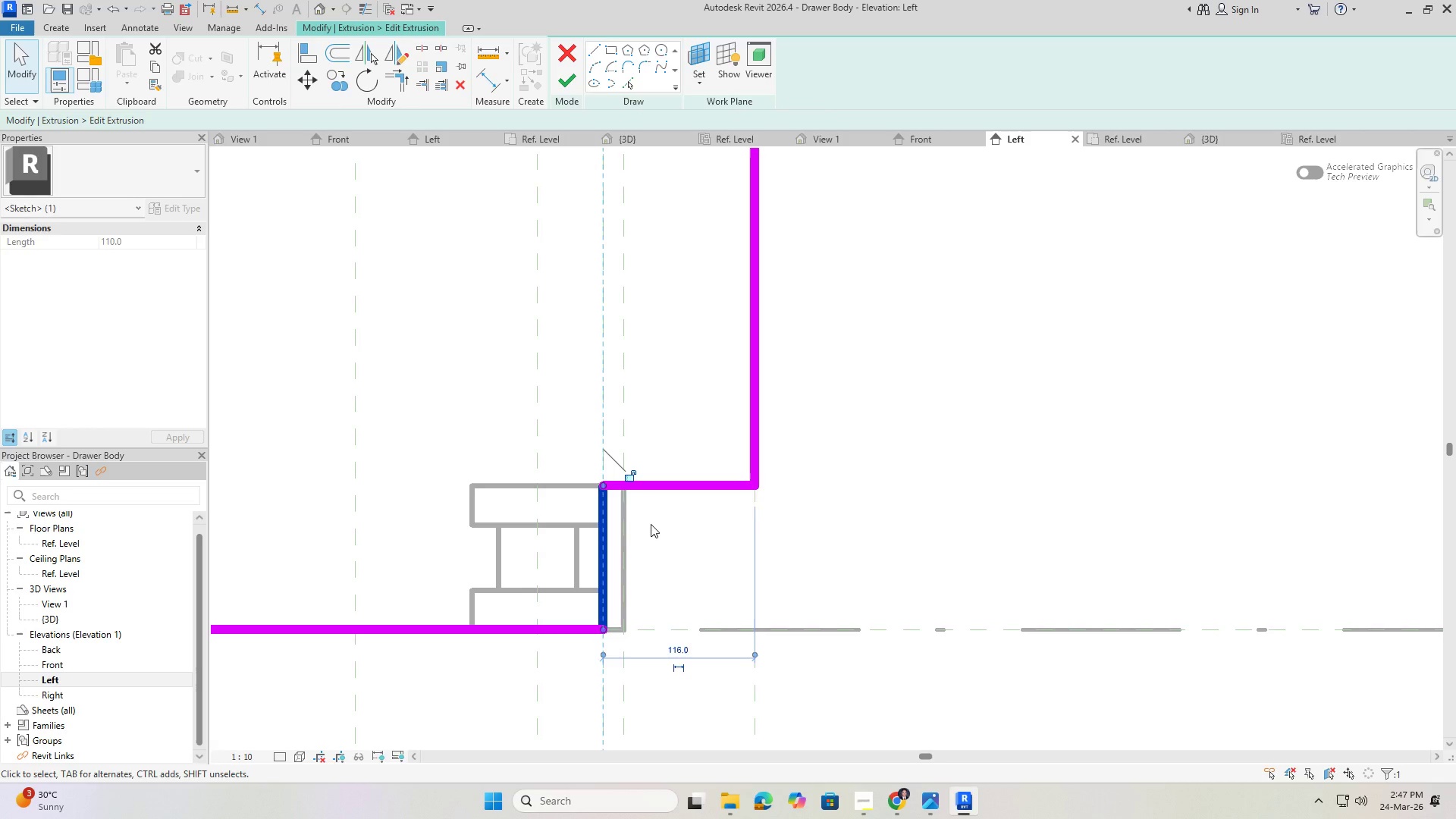 
key(Escape)
 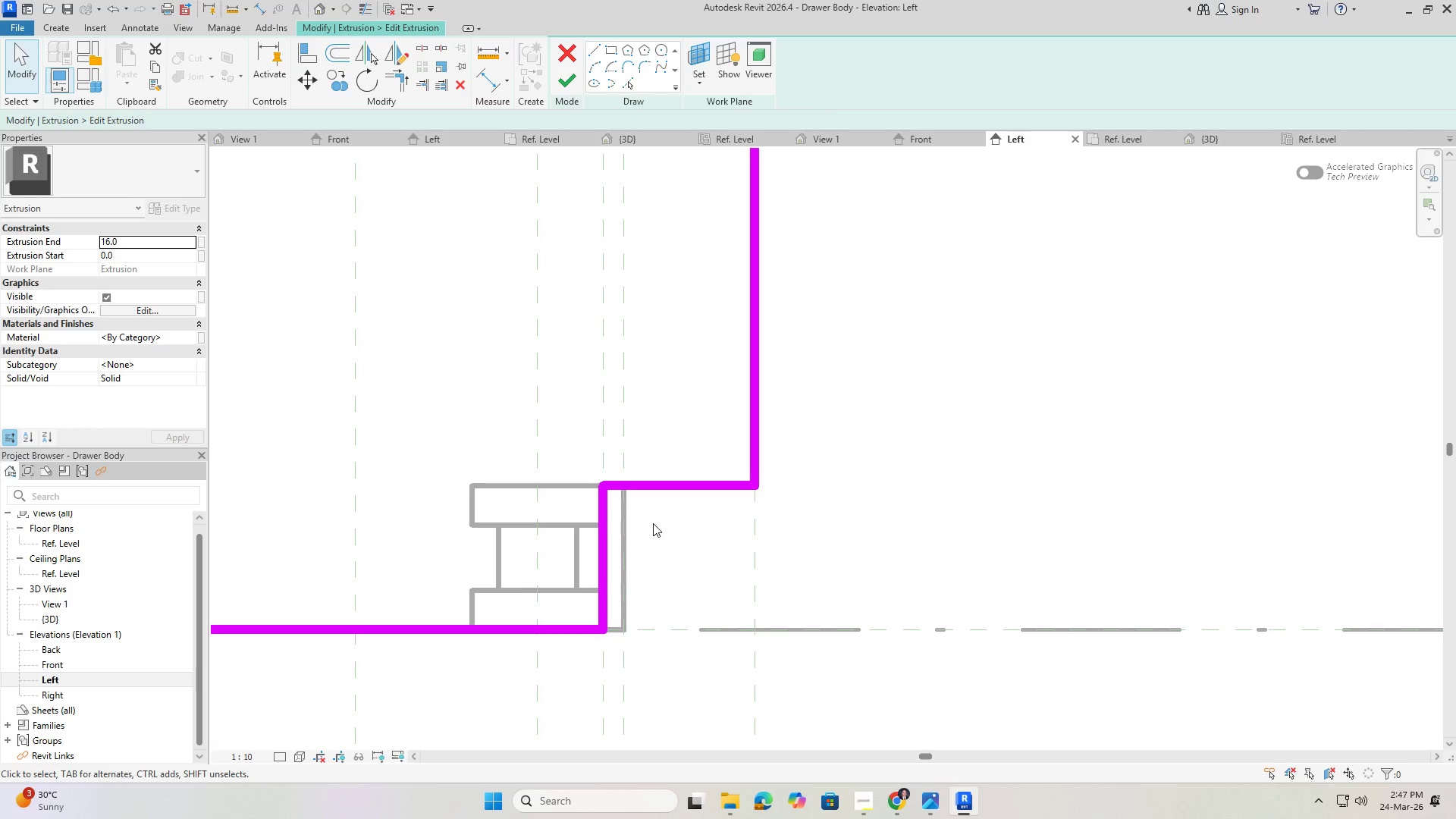 
key(Escape)
 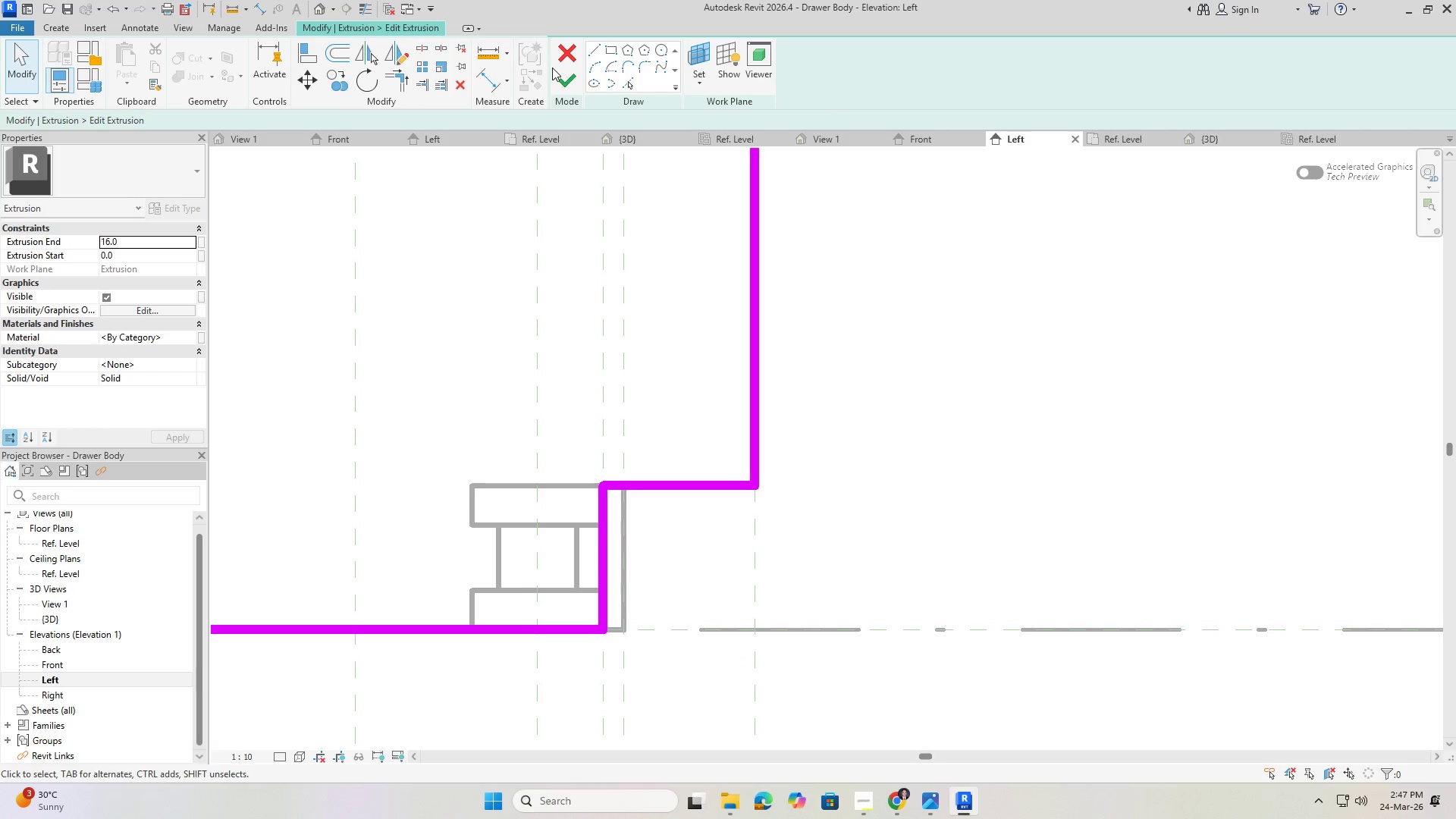 
left_click([566, 74])
 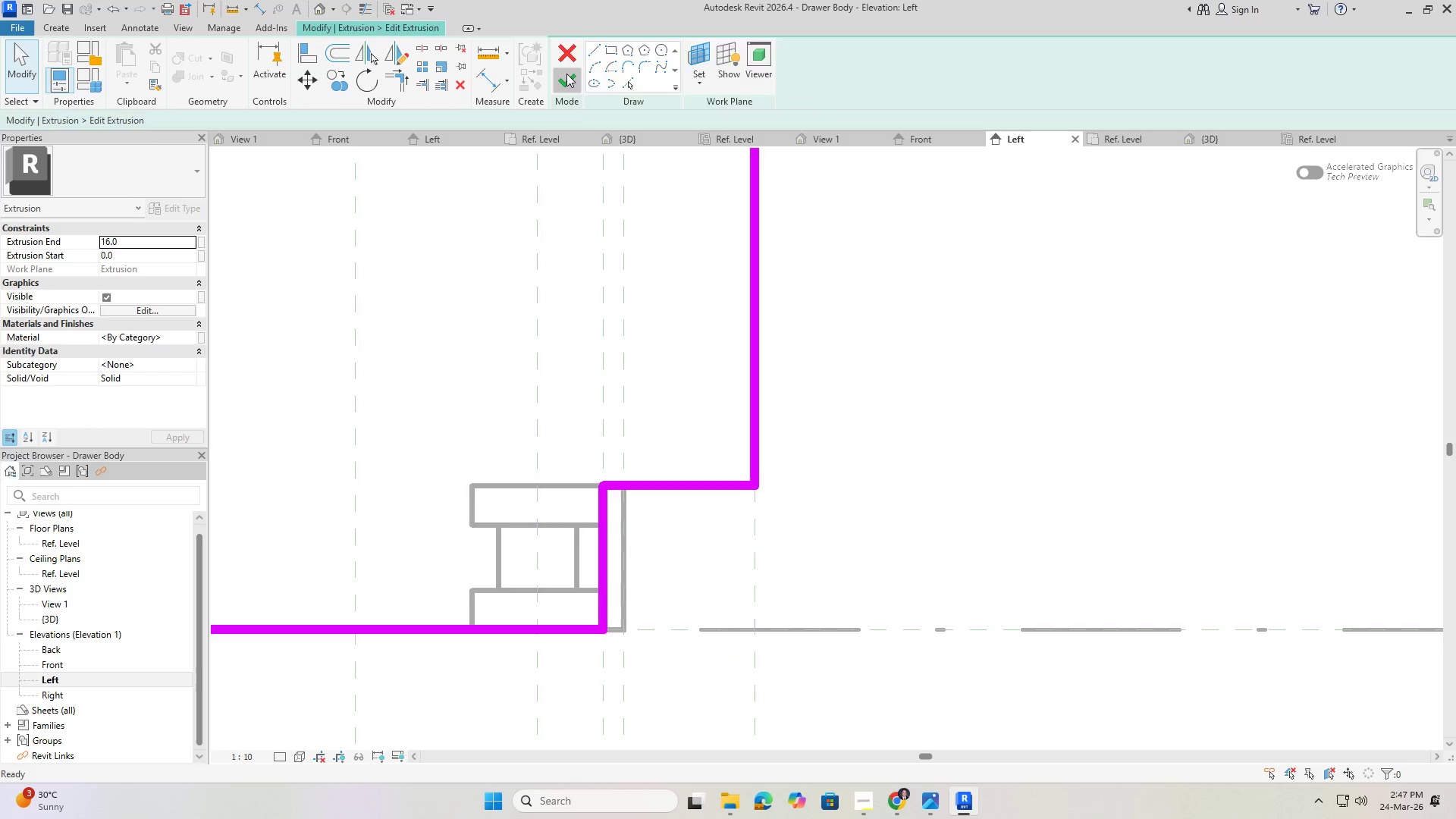 
scroll: coordinate [566, 74], scroll_direction: up, amount: 1.0
 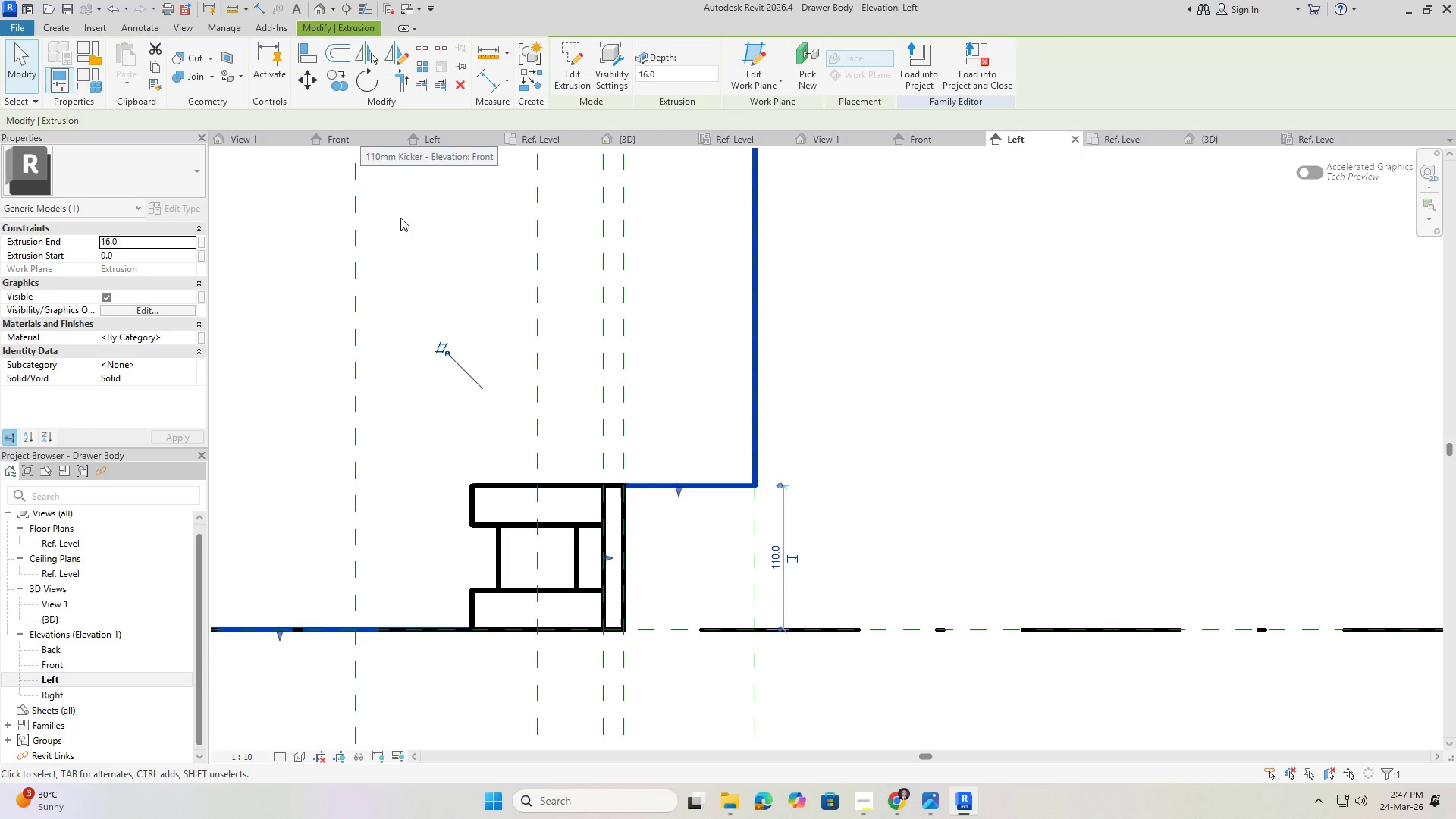 
key(Escape)
 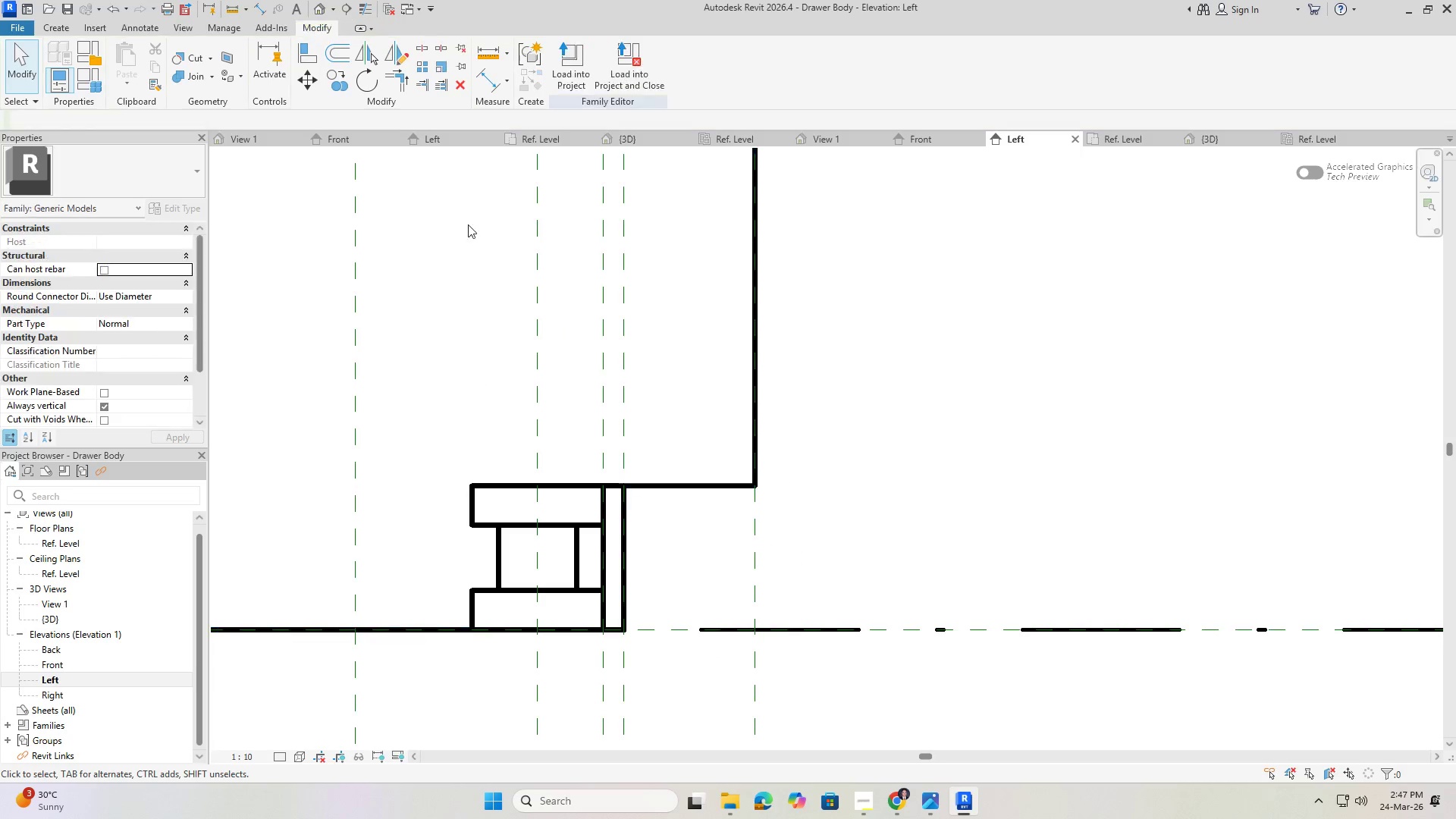 
key(Escape)
 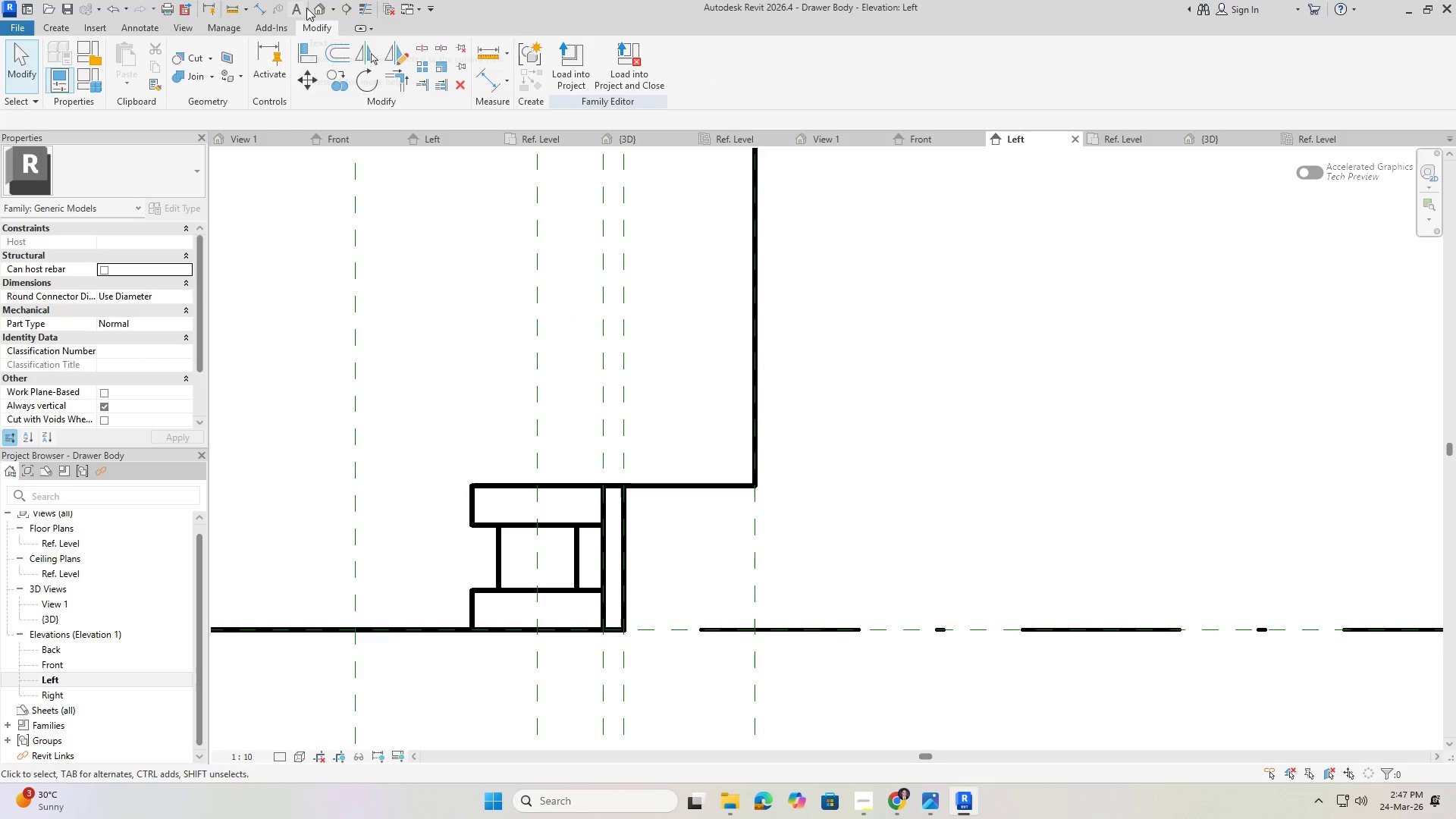 
hold_key(key=ShiftLeft, duration=0.52)
 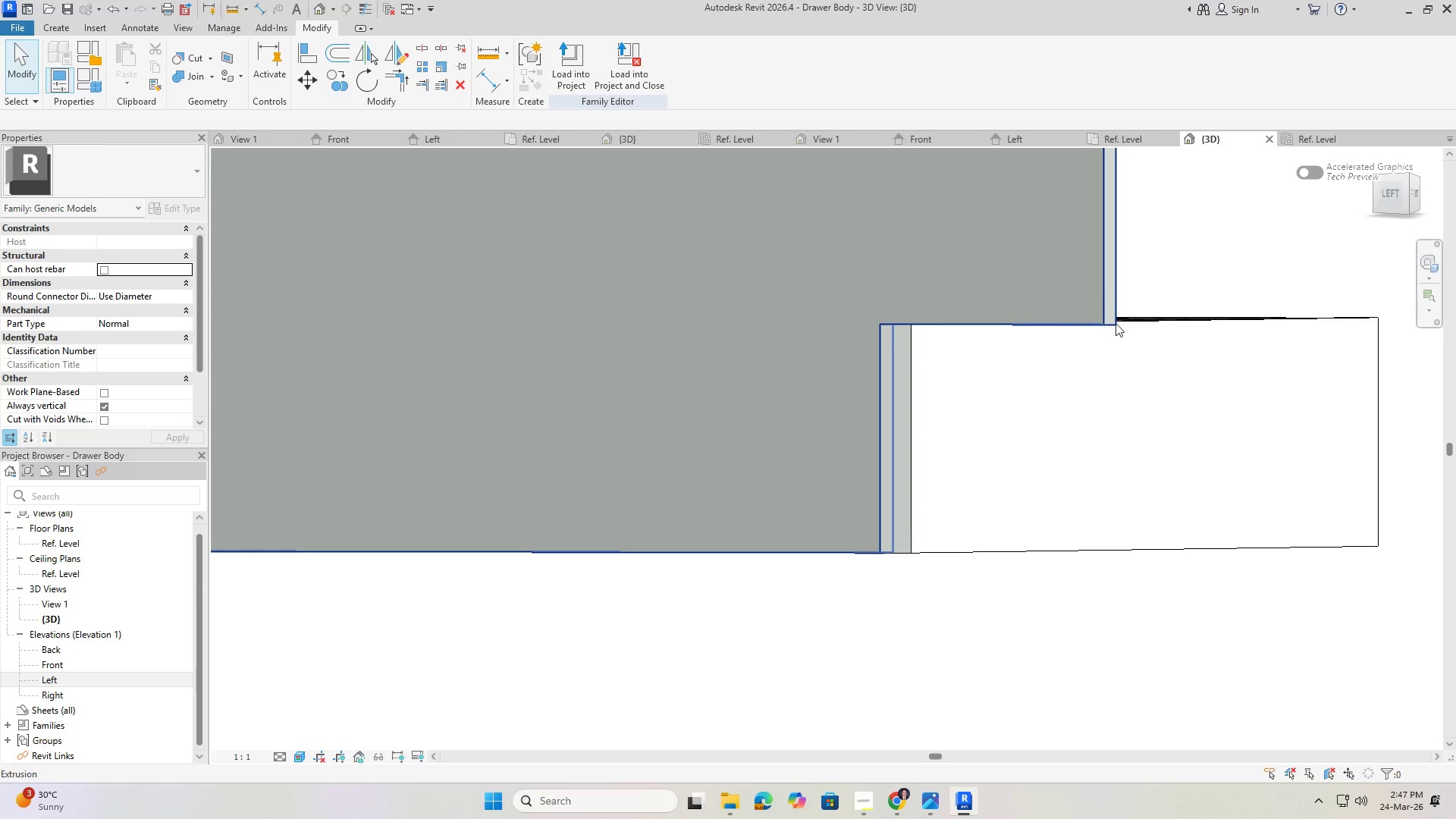 
hold_key(key=ShiftLeft, duration=0.42)
 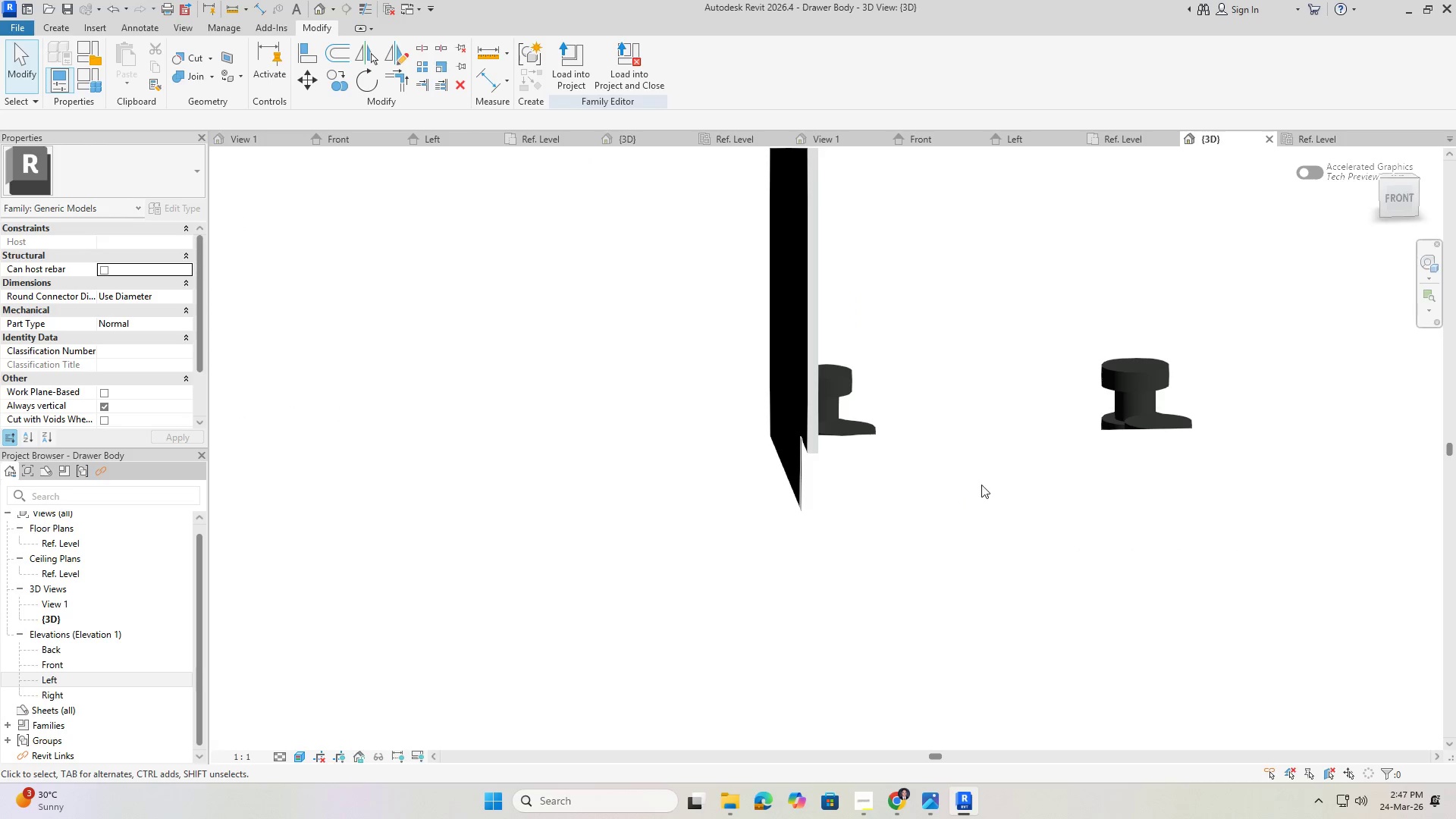 
hold_key(key=ShiftLeft, duration=0.56)
 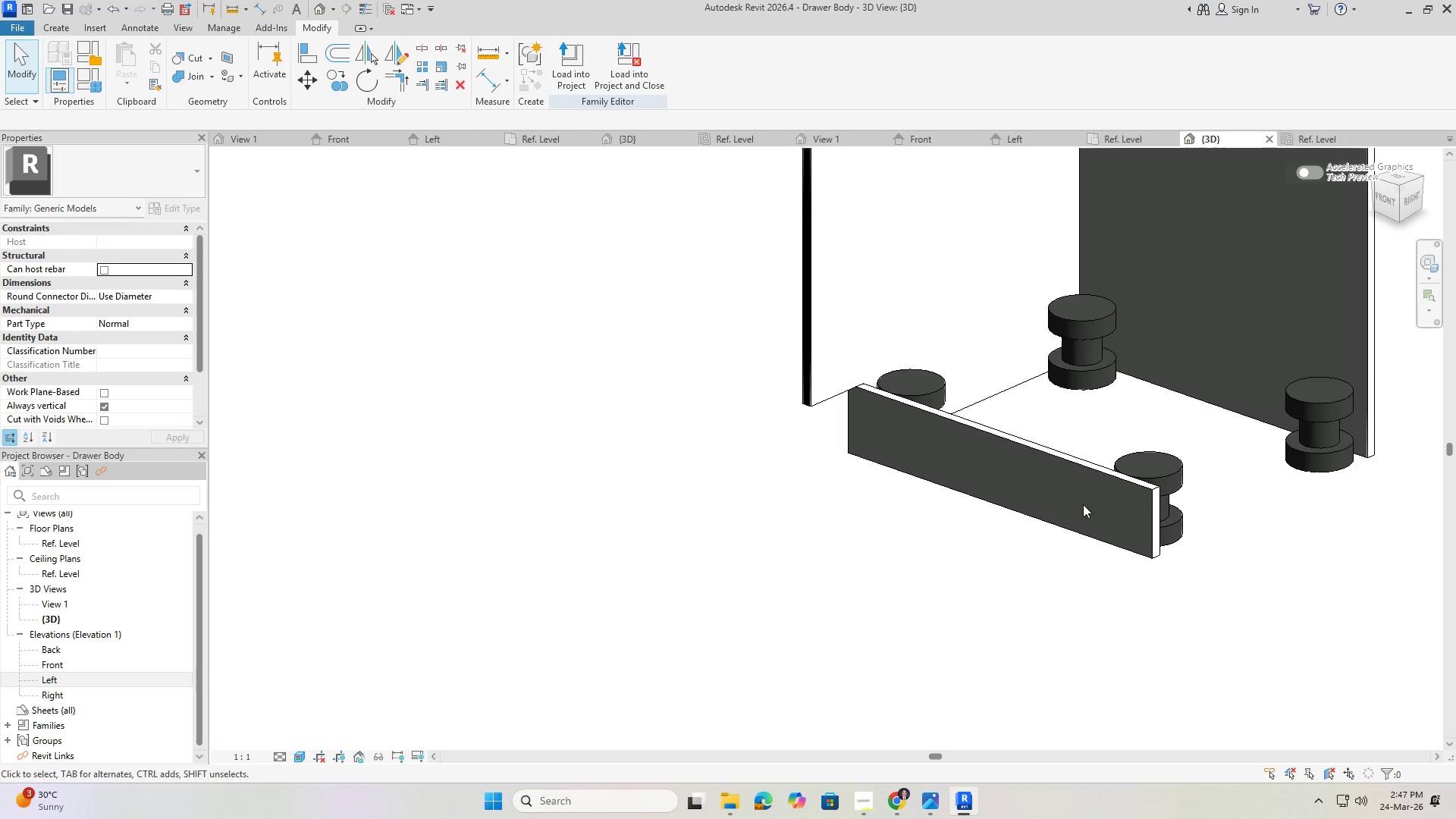 
scroll: coordinate [953, 477], scroll_direction: down, amount: 10.0
 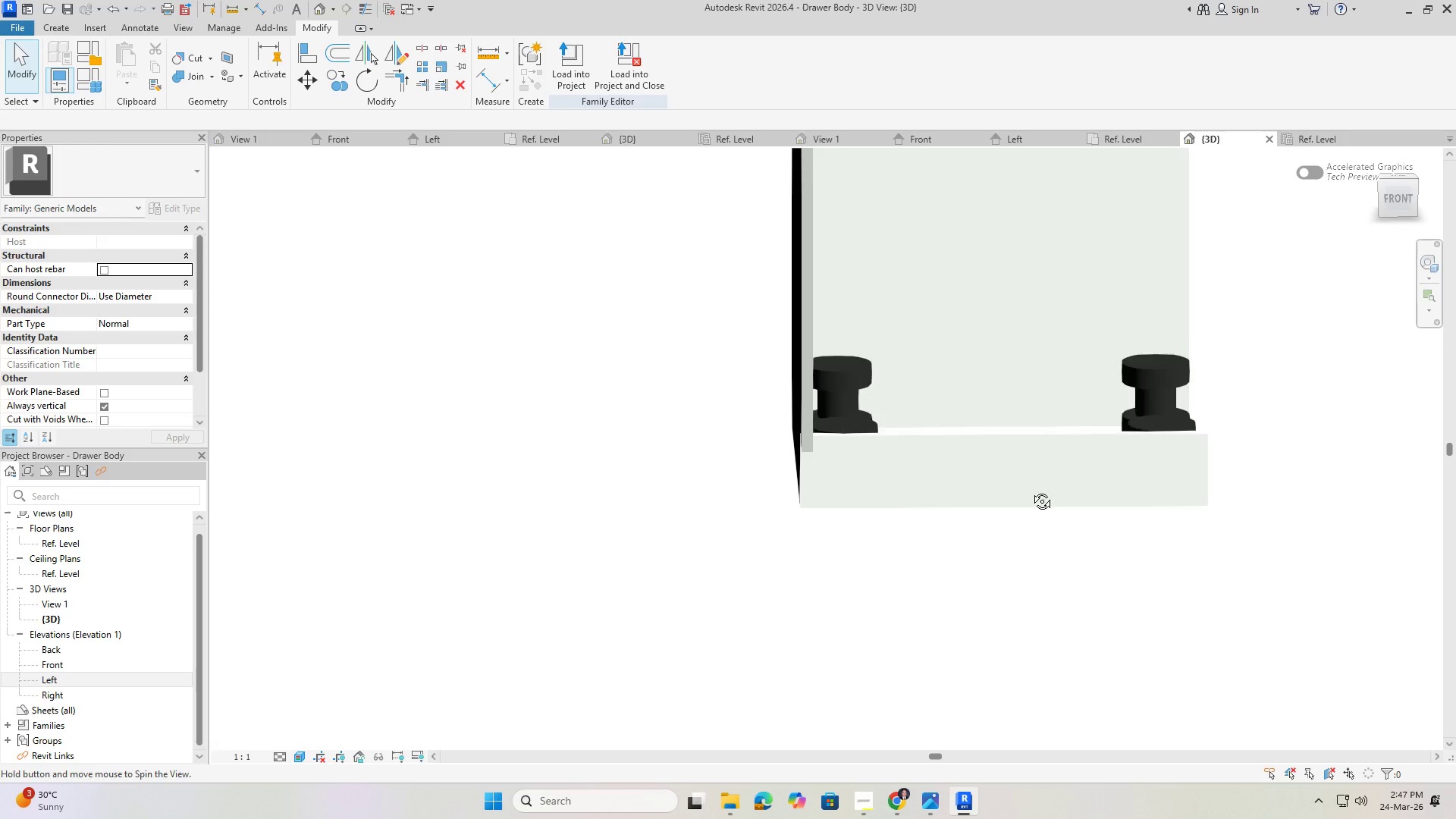 
hold_key(key=ShiftLeft, duration=0.41)
scroll: coordinate [1005, 439], scroll_direction: down, amount: 1.0
 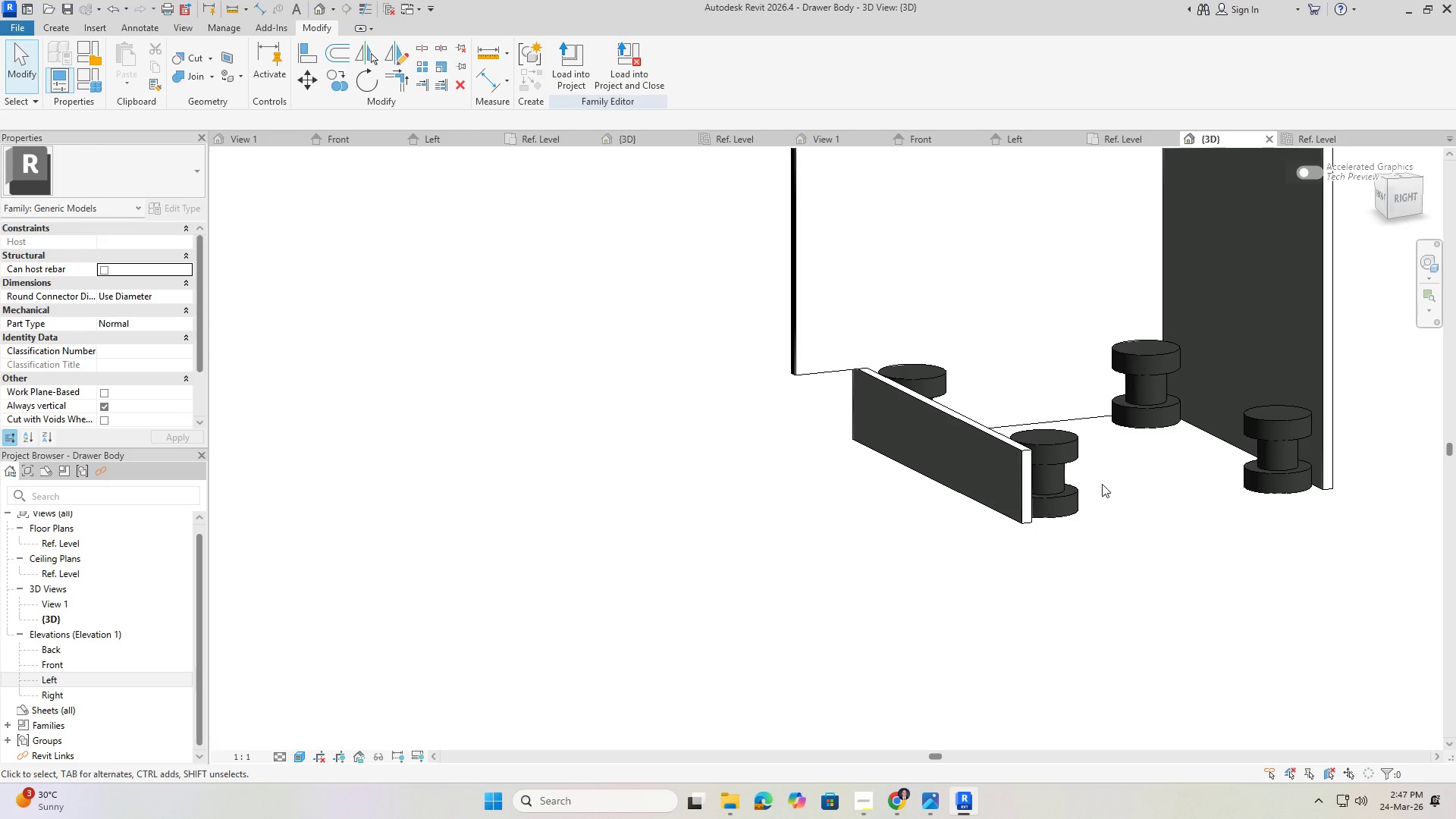 
wait(6.19)
 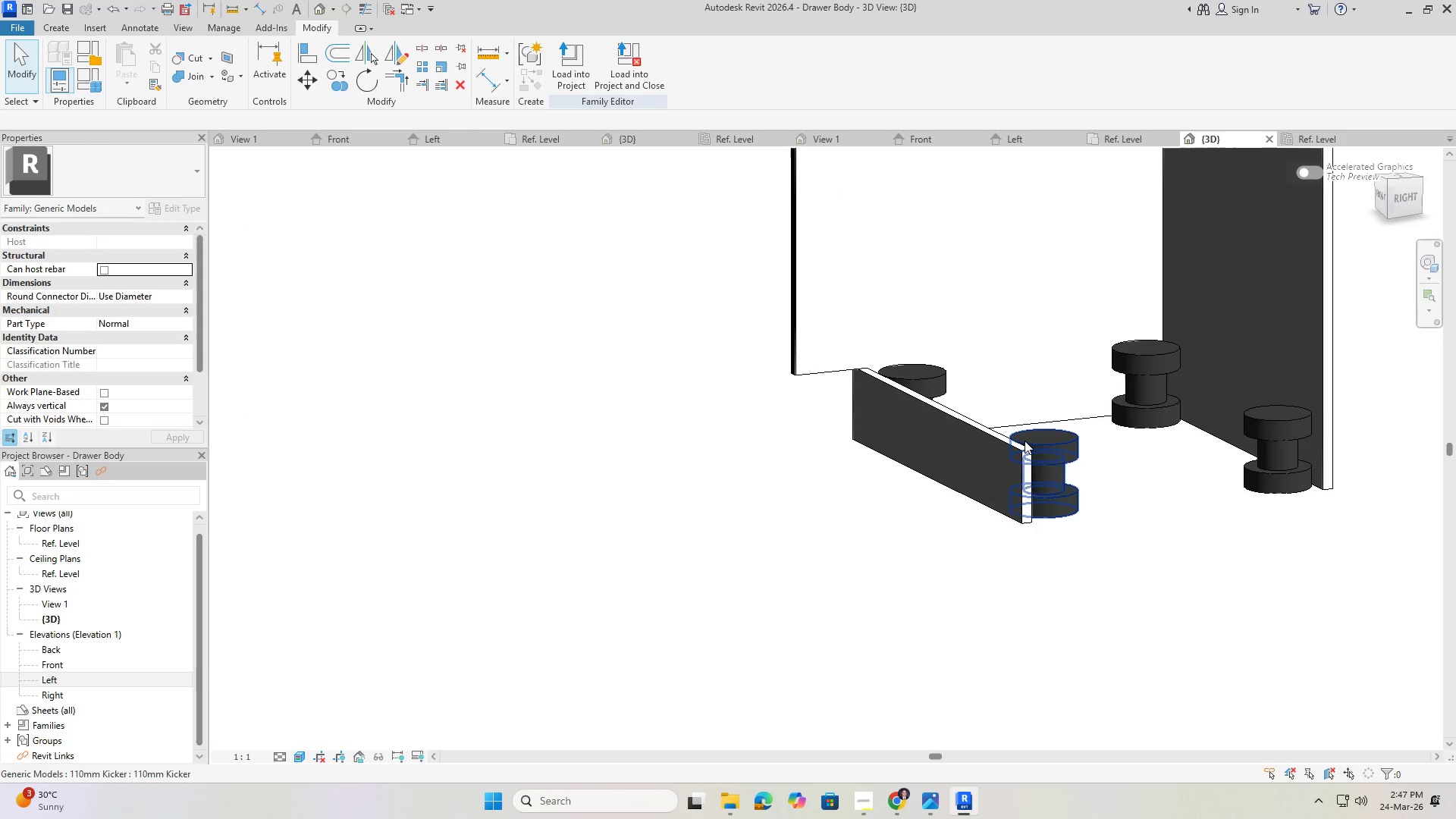 
double_click([69, 695])
 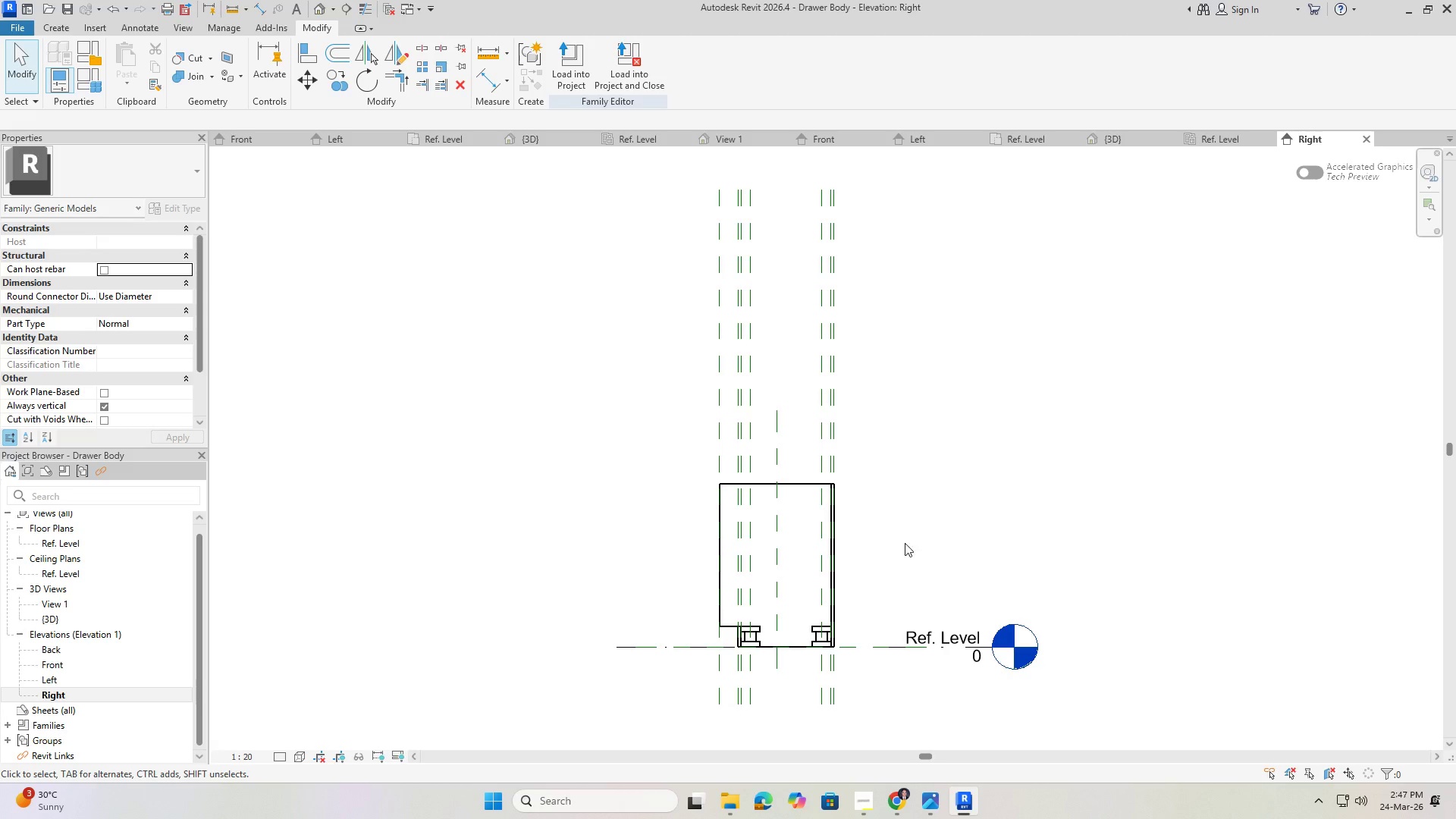 
scroll: coordinate [779, 632], scroll_direction: up, amount: 9.0
 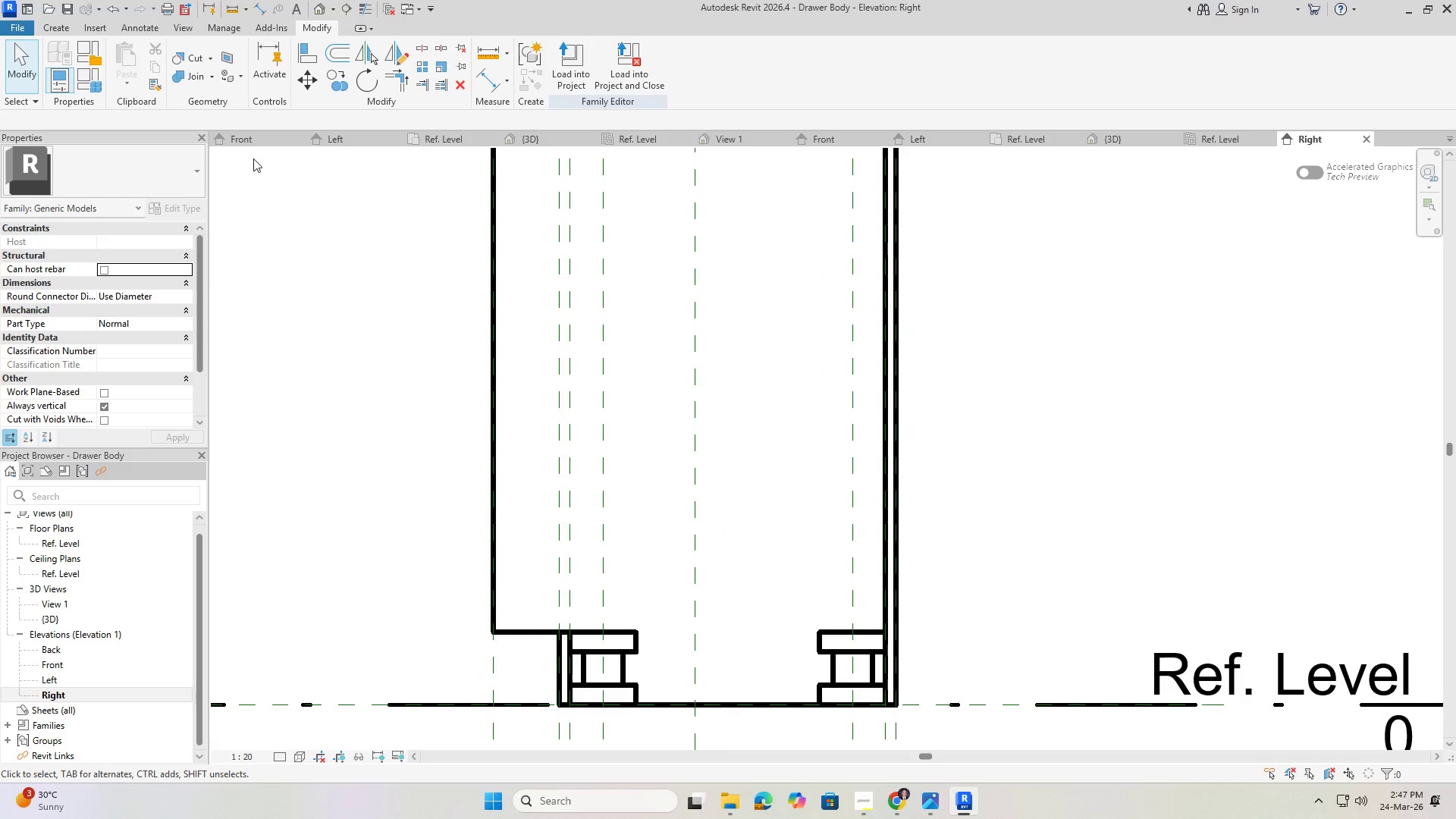 
wait(6.7)
 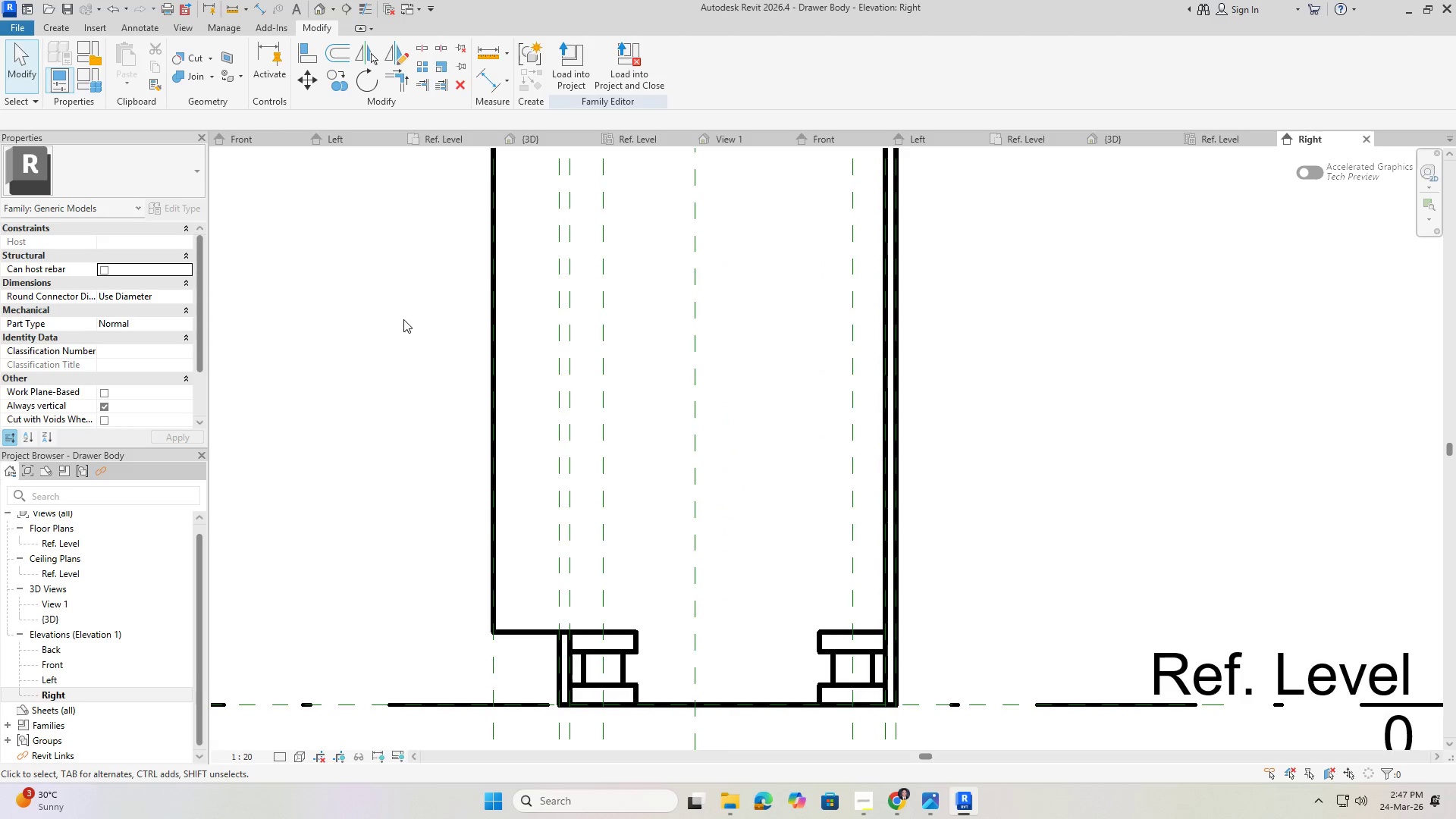 
left_click([56, 27])
 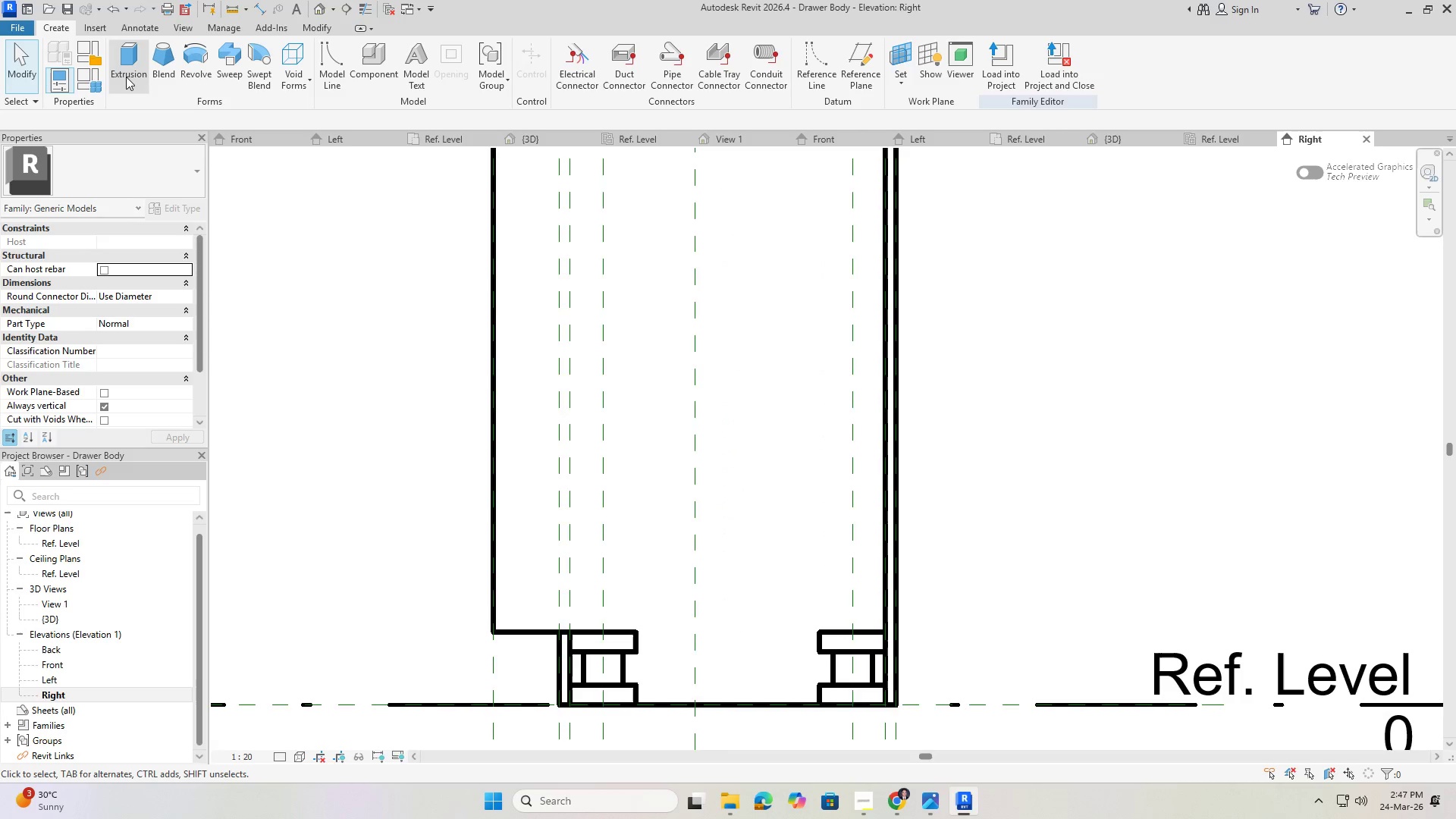 
left_click([128, 75])
 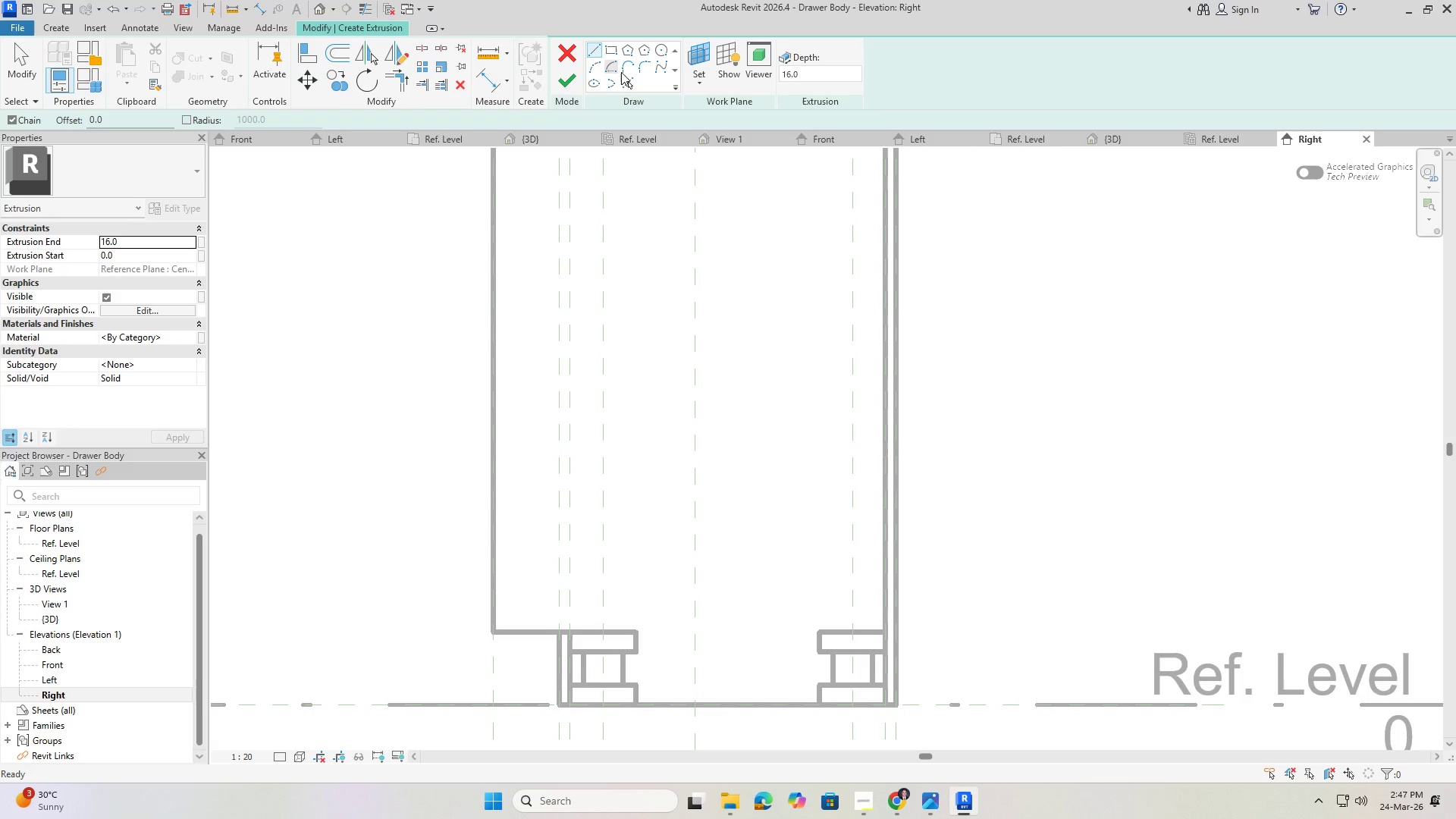 
left_click([702, 67])
 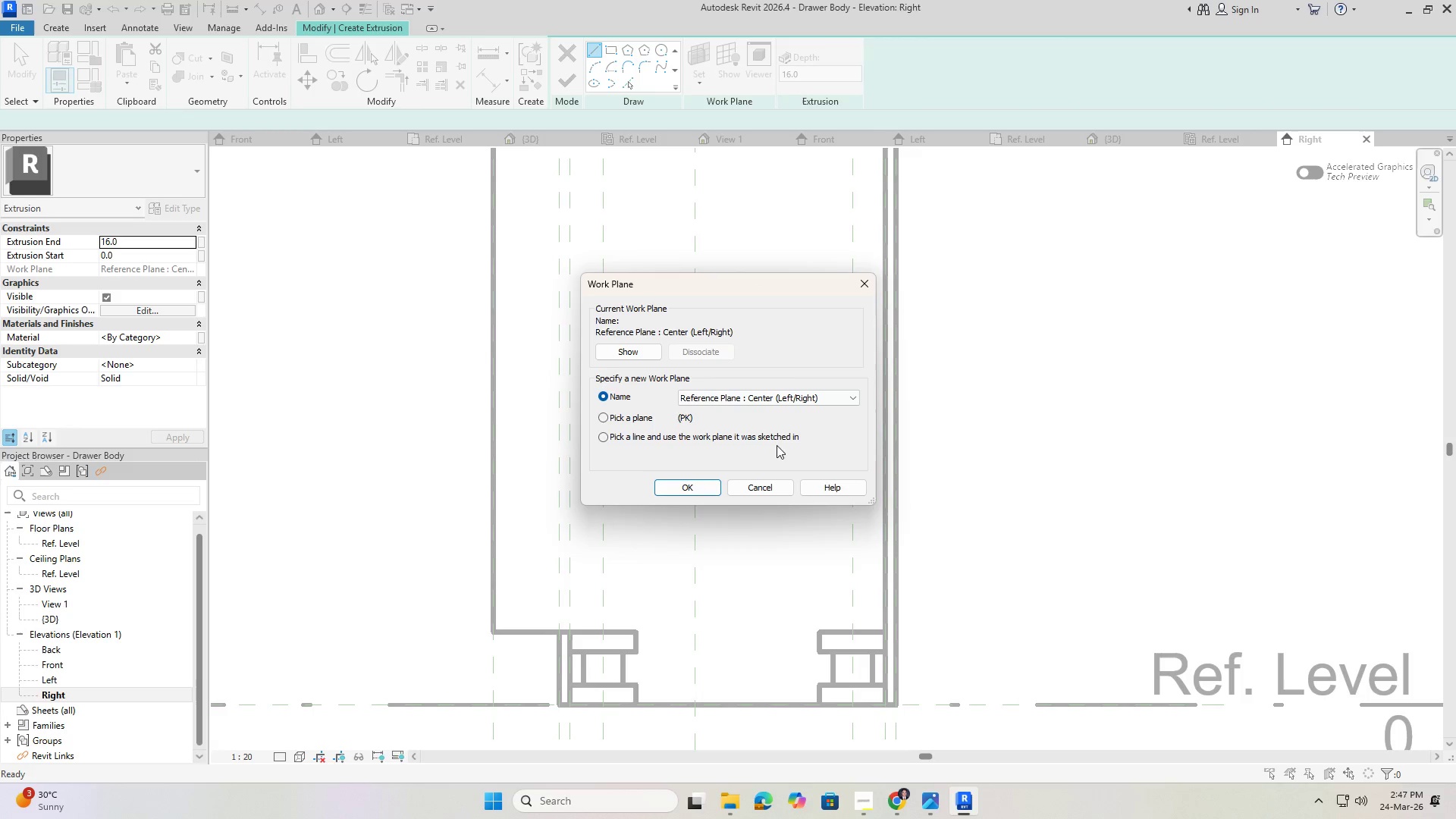 
left_click([637, 416])
 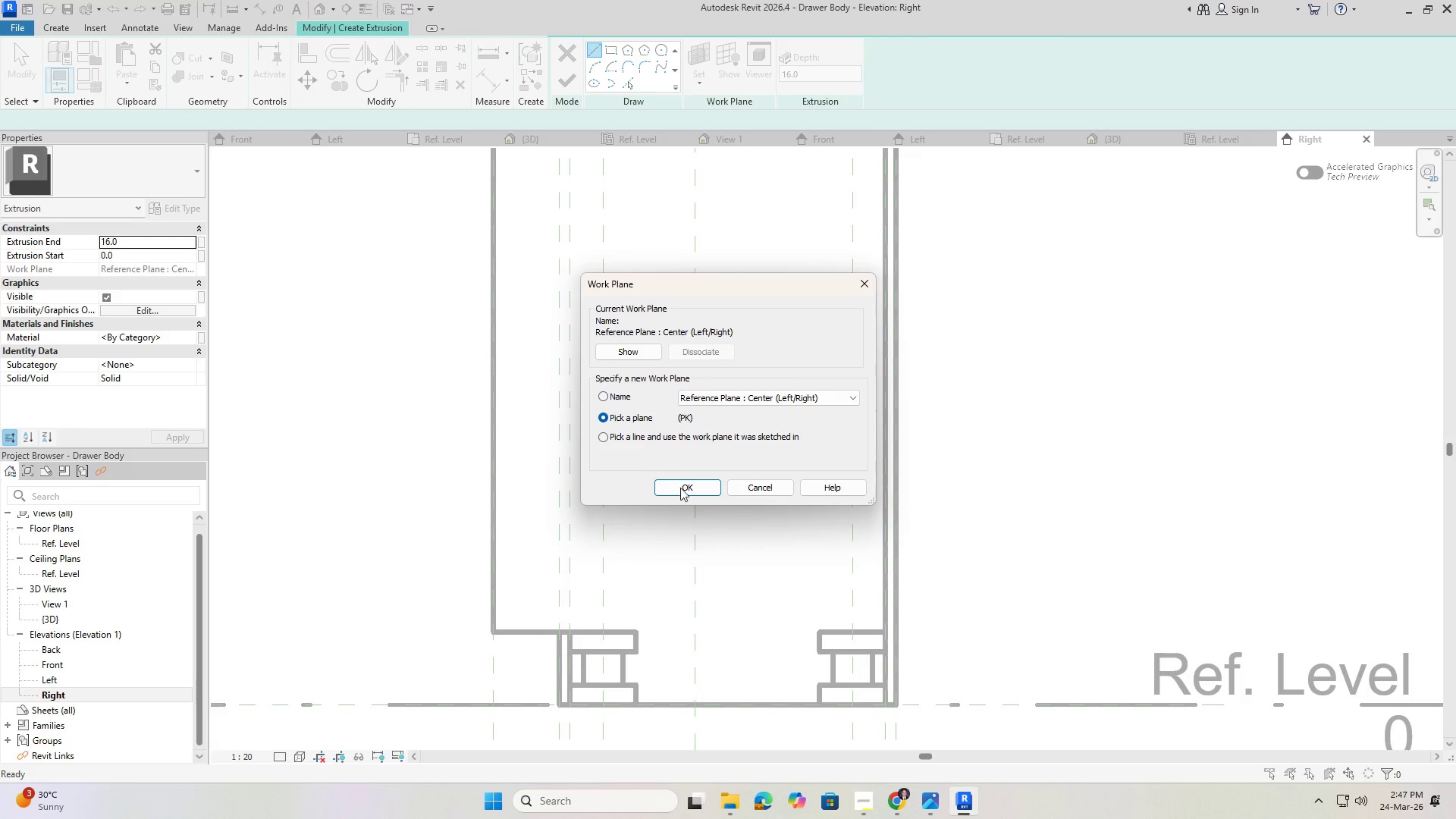 
left_click([686, 491])
 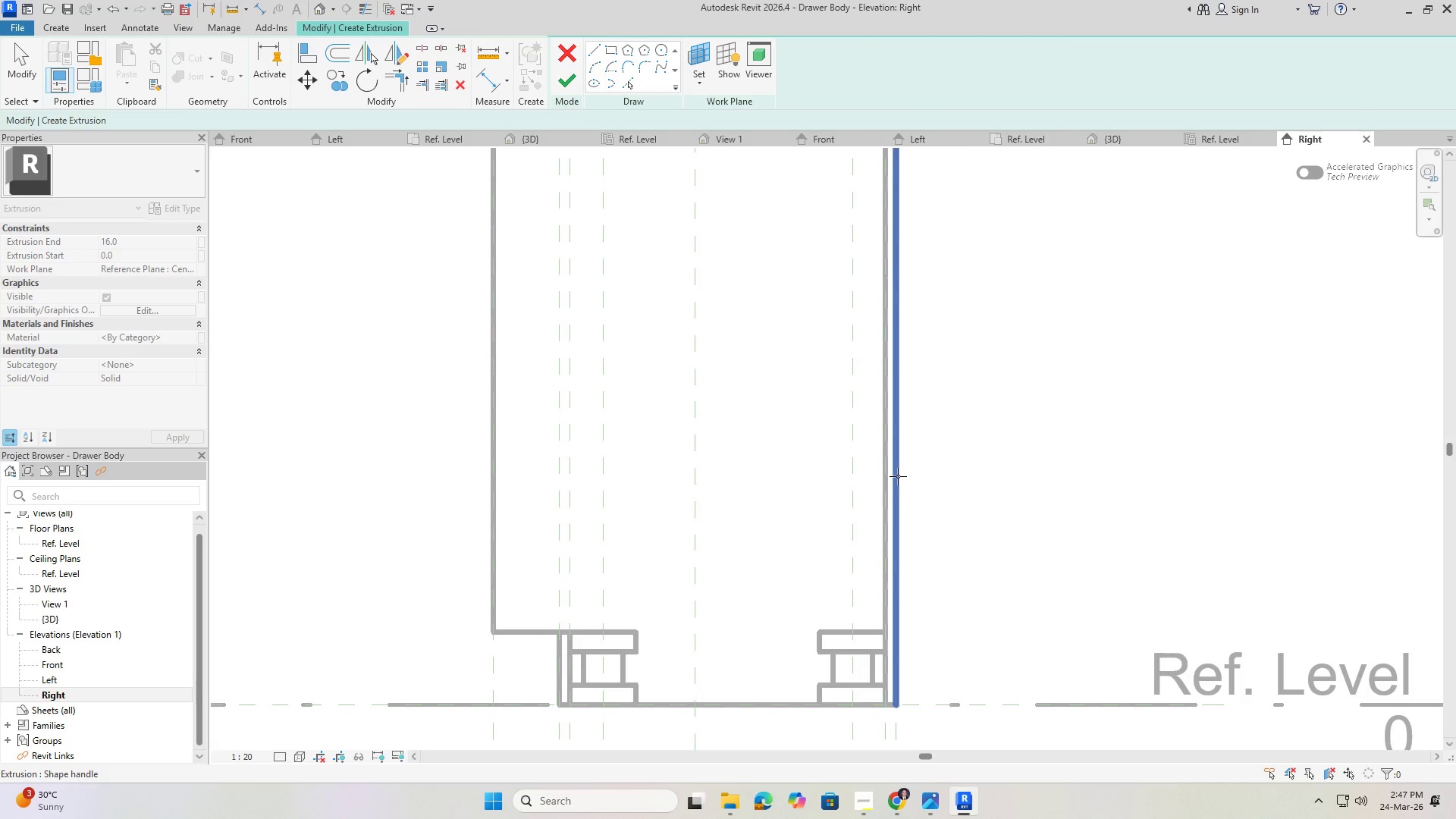 
key(Tab)
 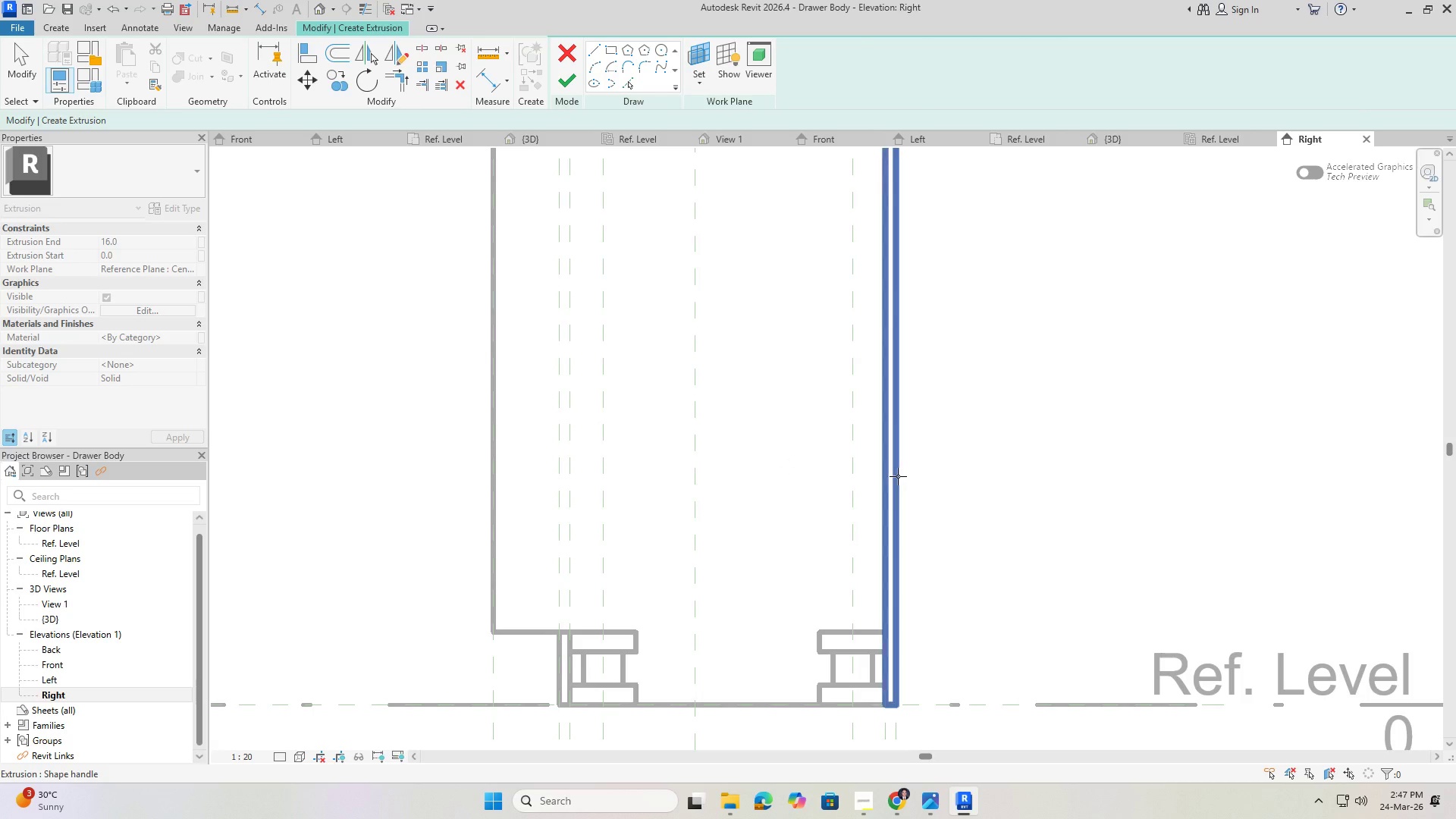 
key(Tab)
 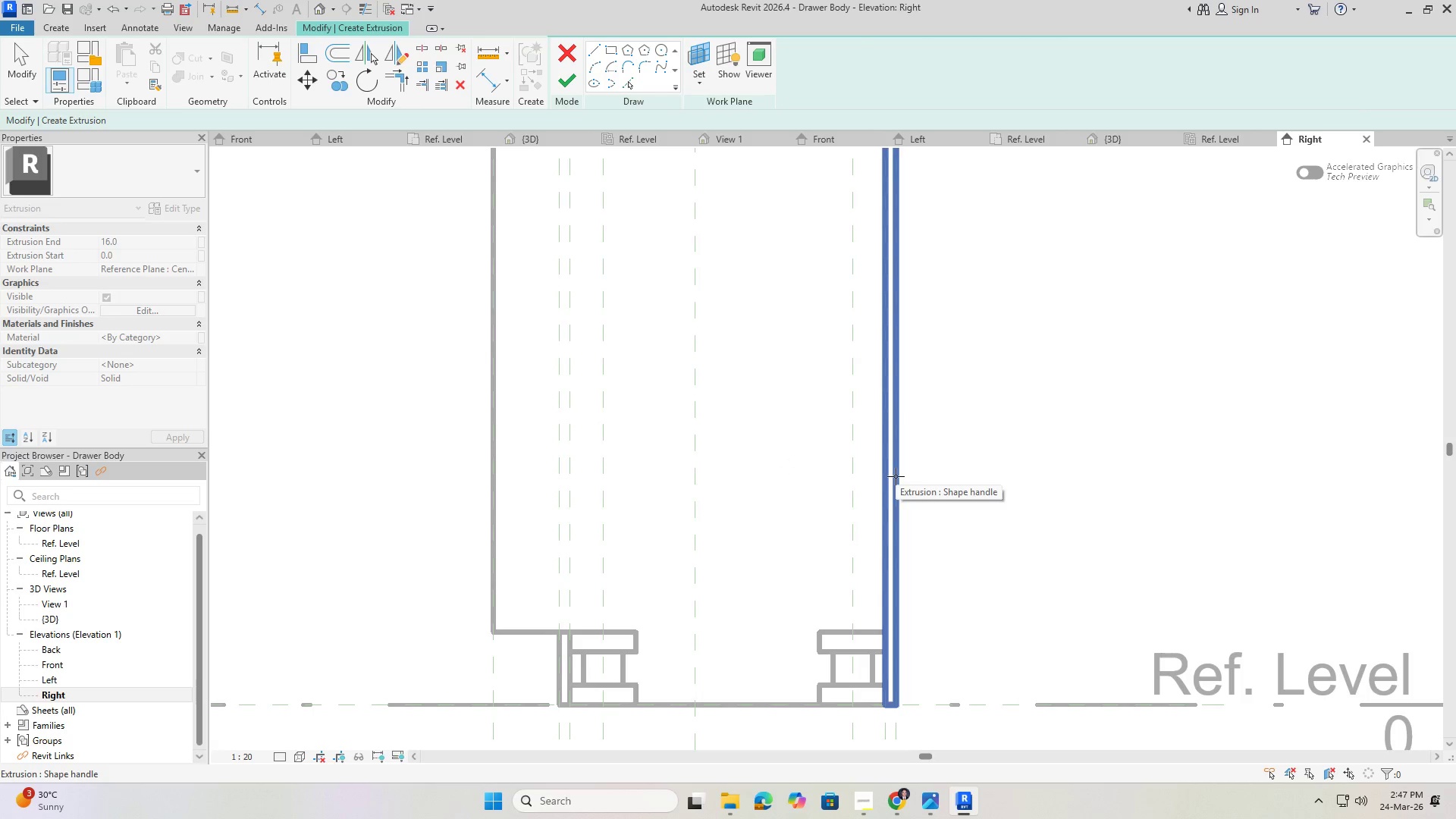 
left_click([896, 476])
 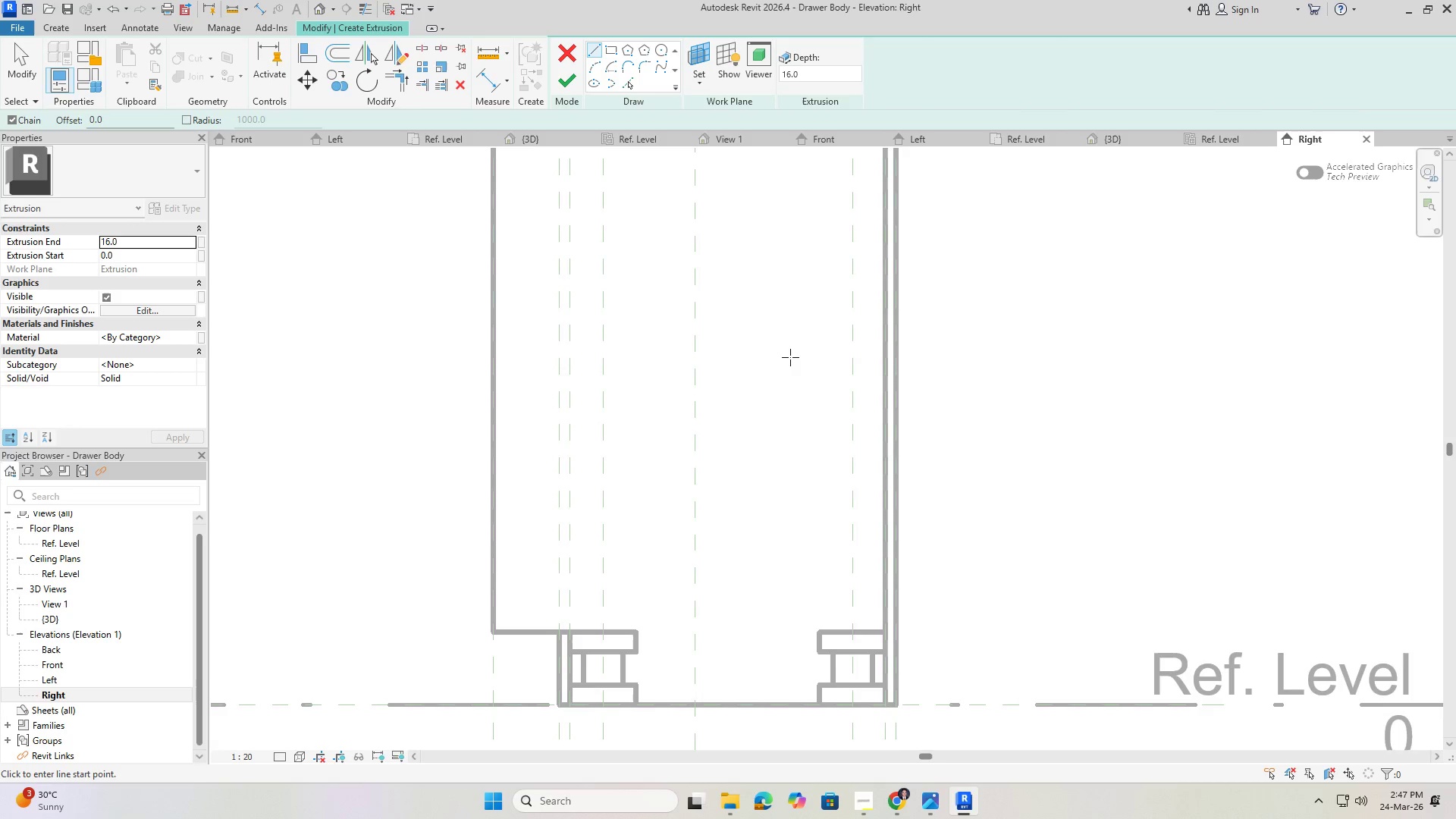 
scroll: coordinate [867, 630], scroll_direction: up, amount: 1.0
 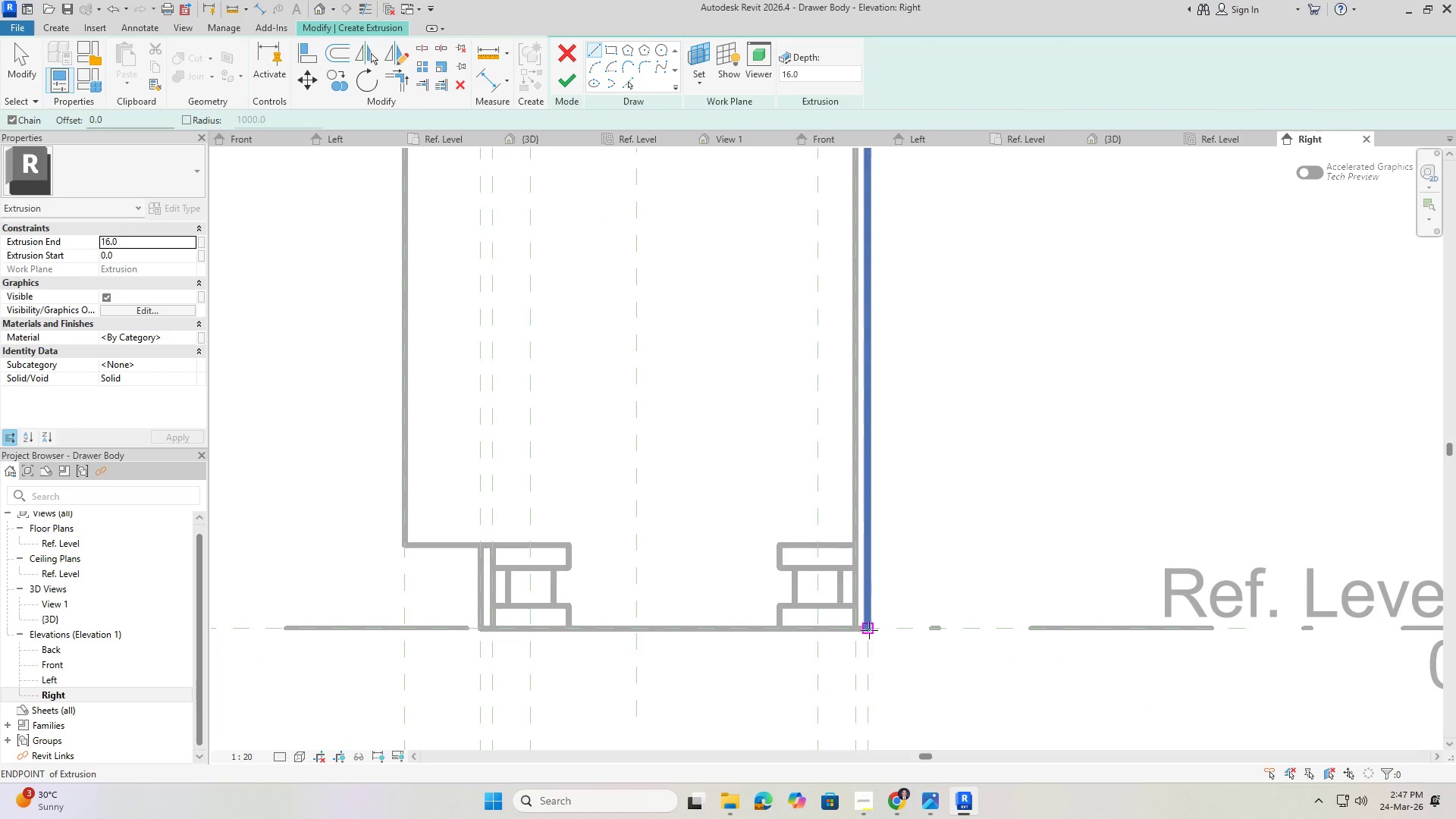 
left_click([868, 629])
 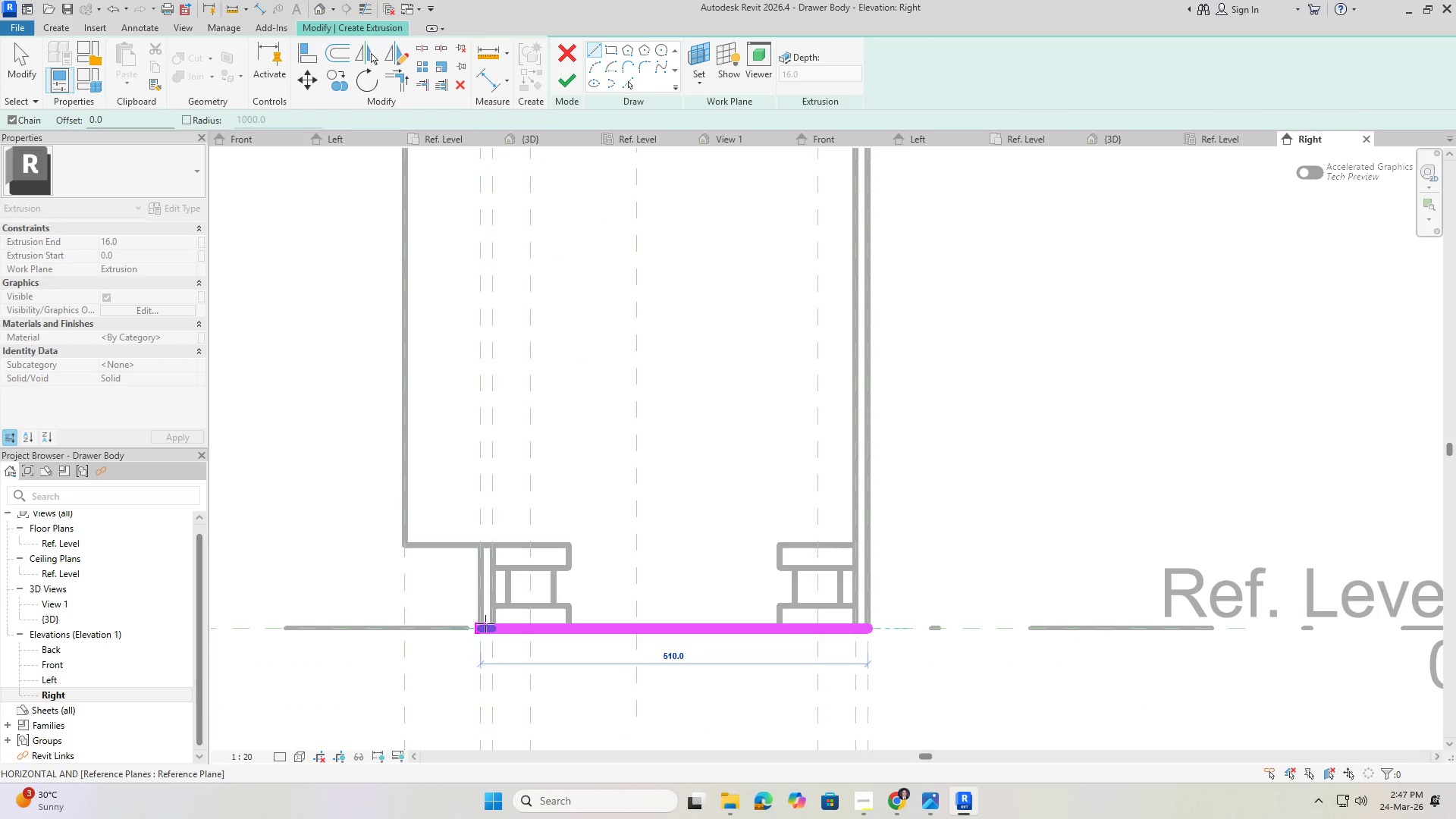 
left_click([496, 626])
 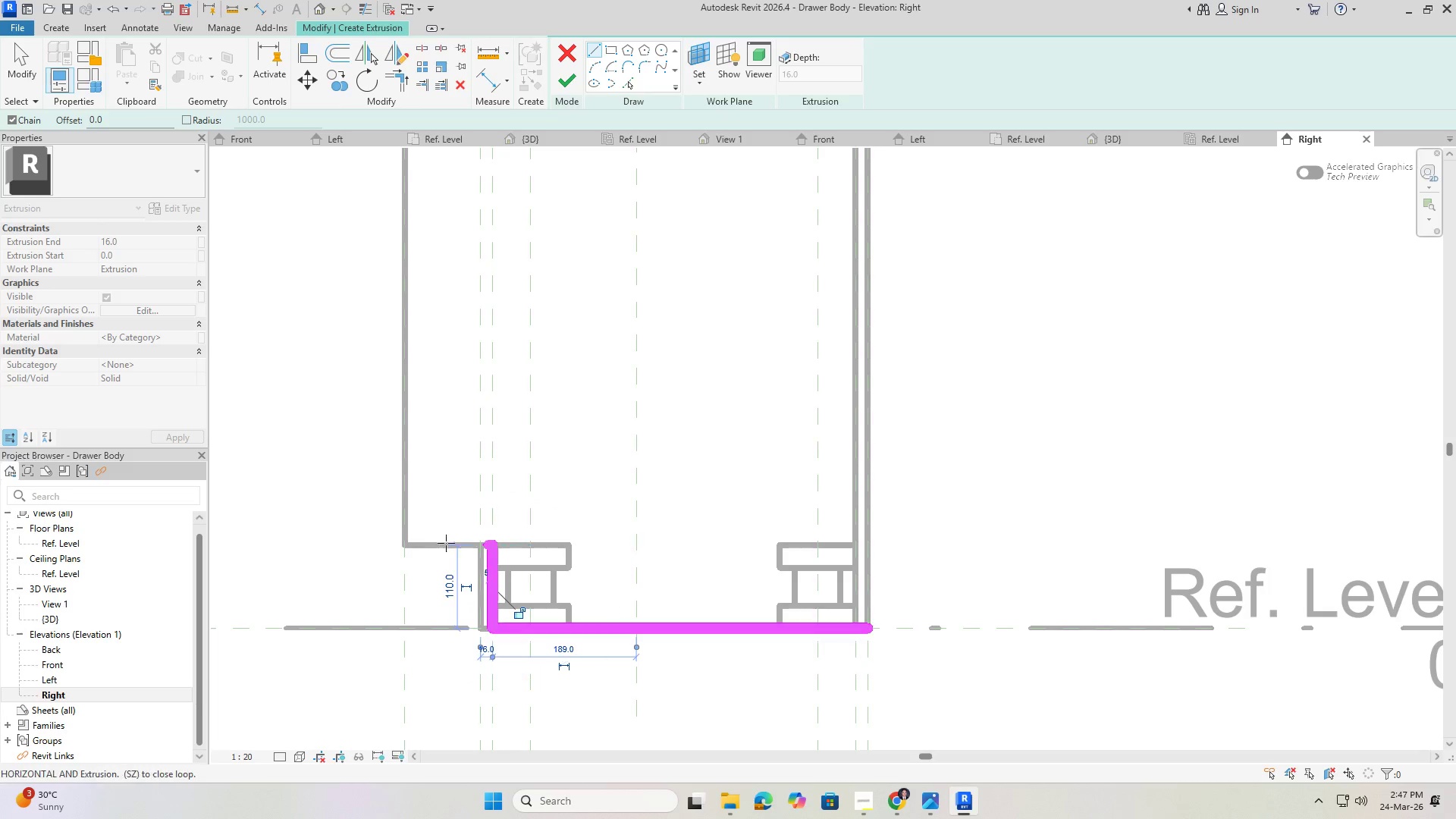 
left_click([403, 544])
 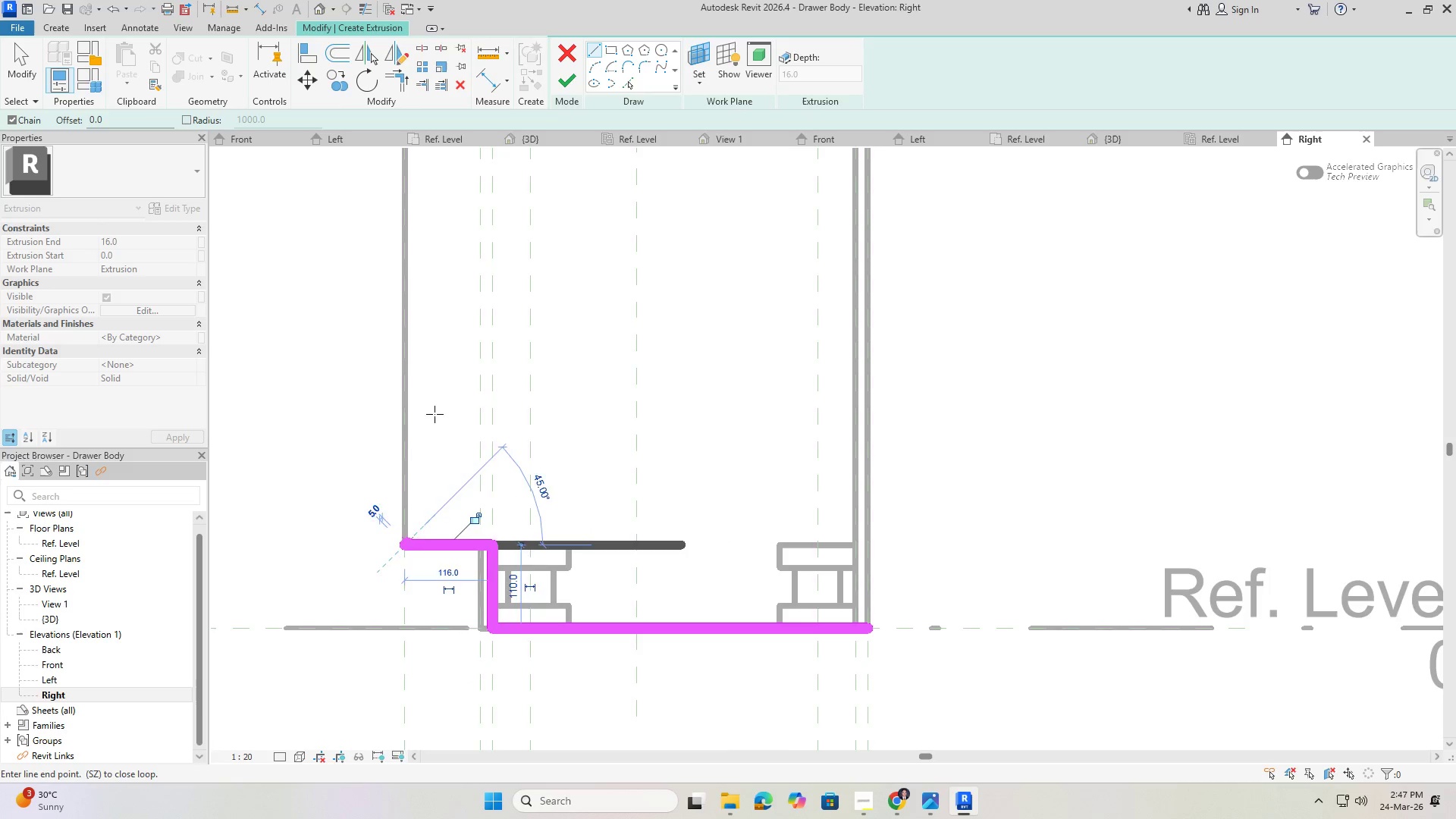 
scroll: coordinate [391, 562], scroll_direction: down, amount: 3.0
 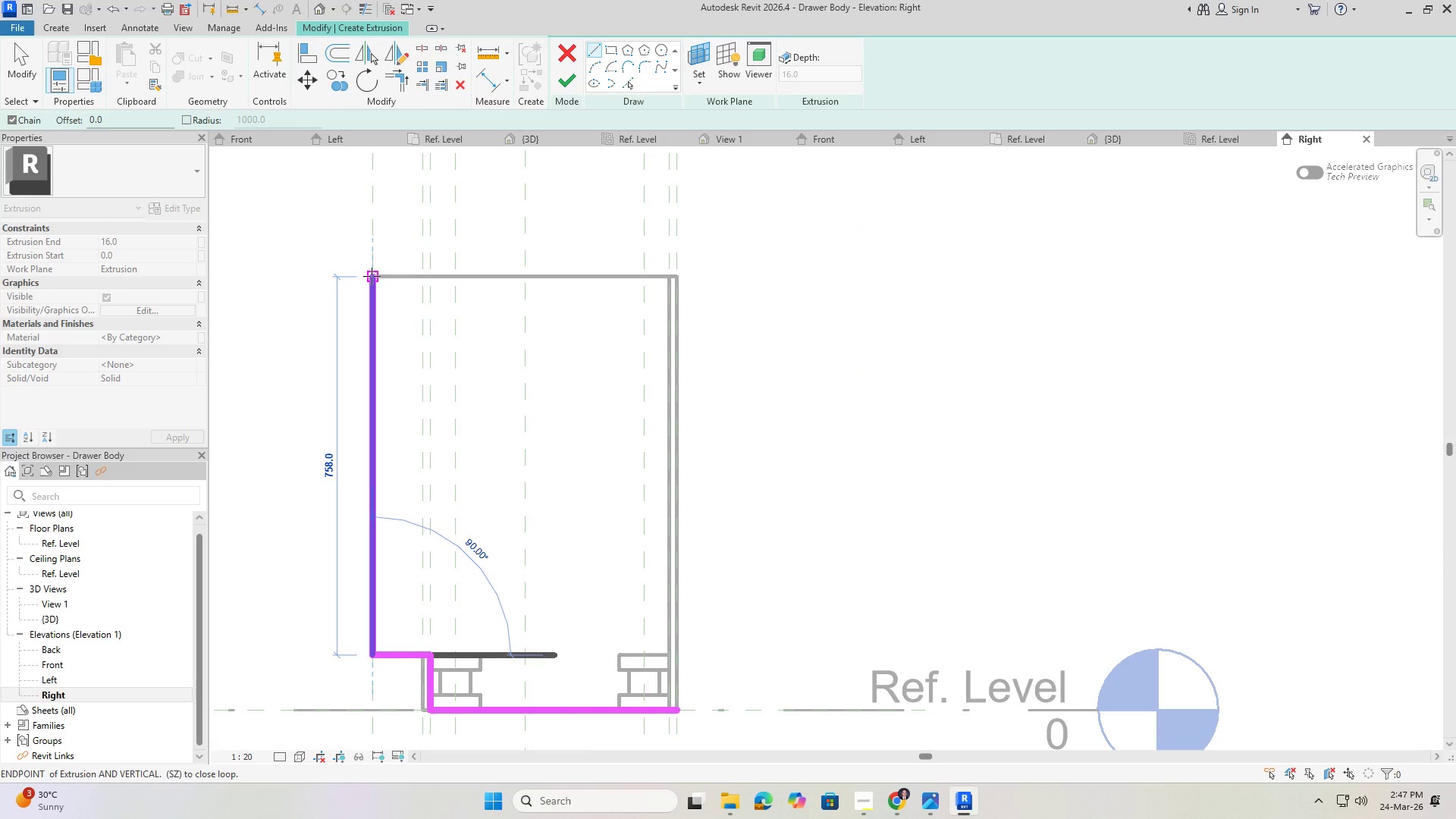 
left_click([372, 275])
 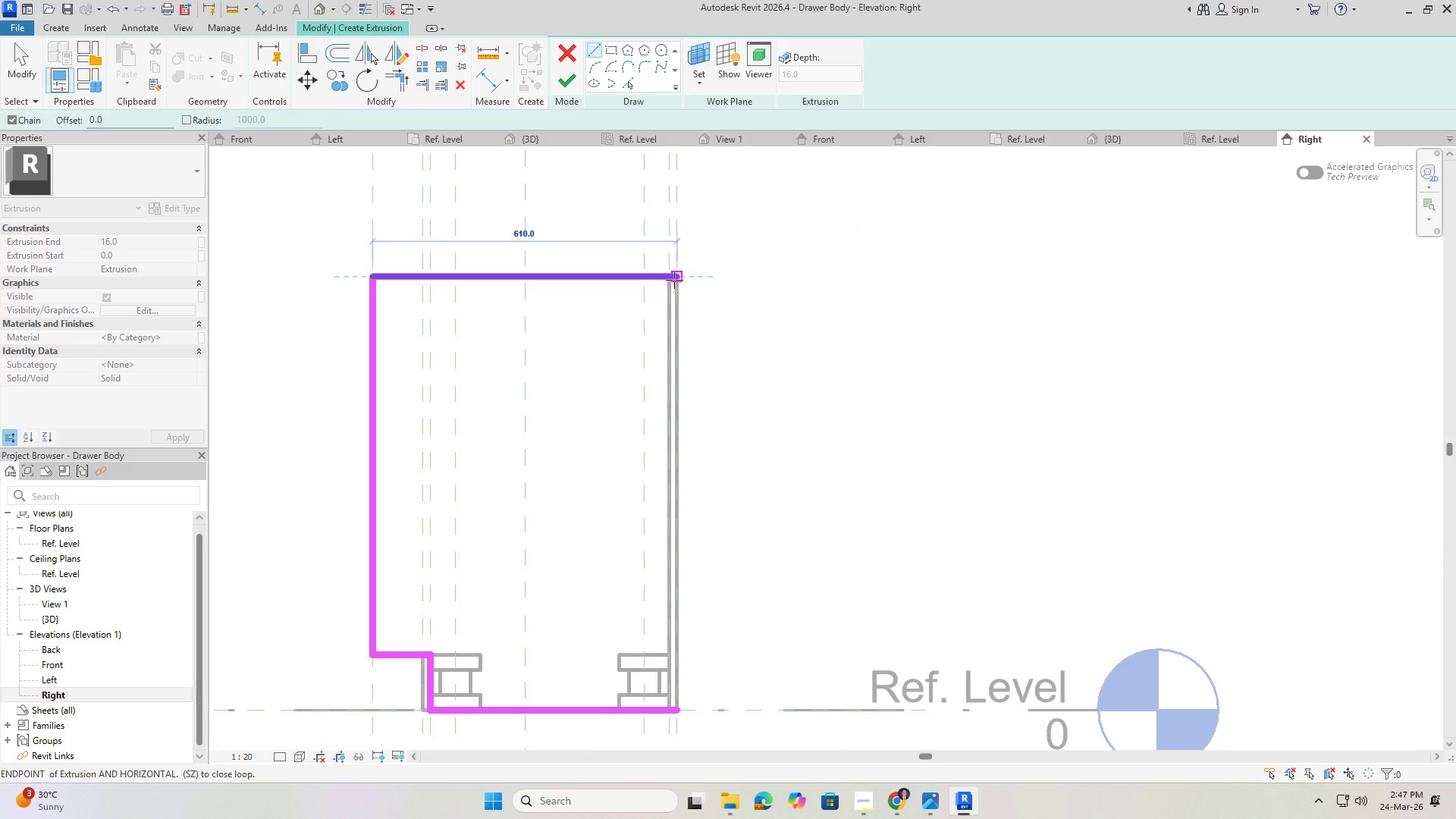 
left_click([673, 280])
 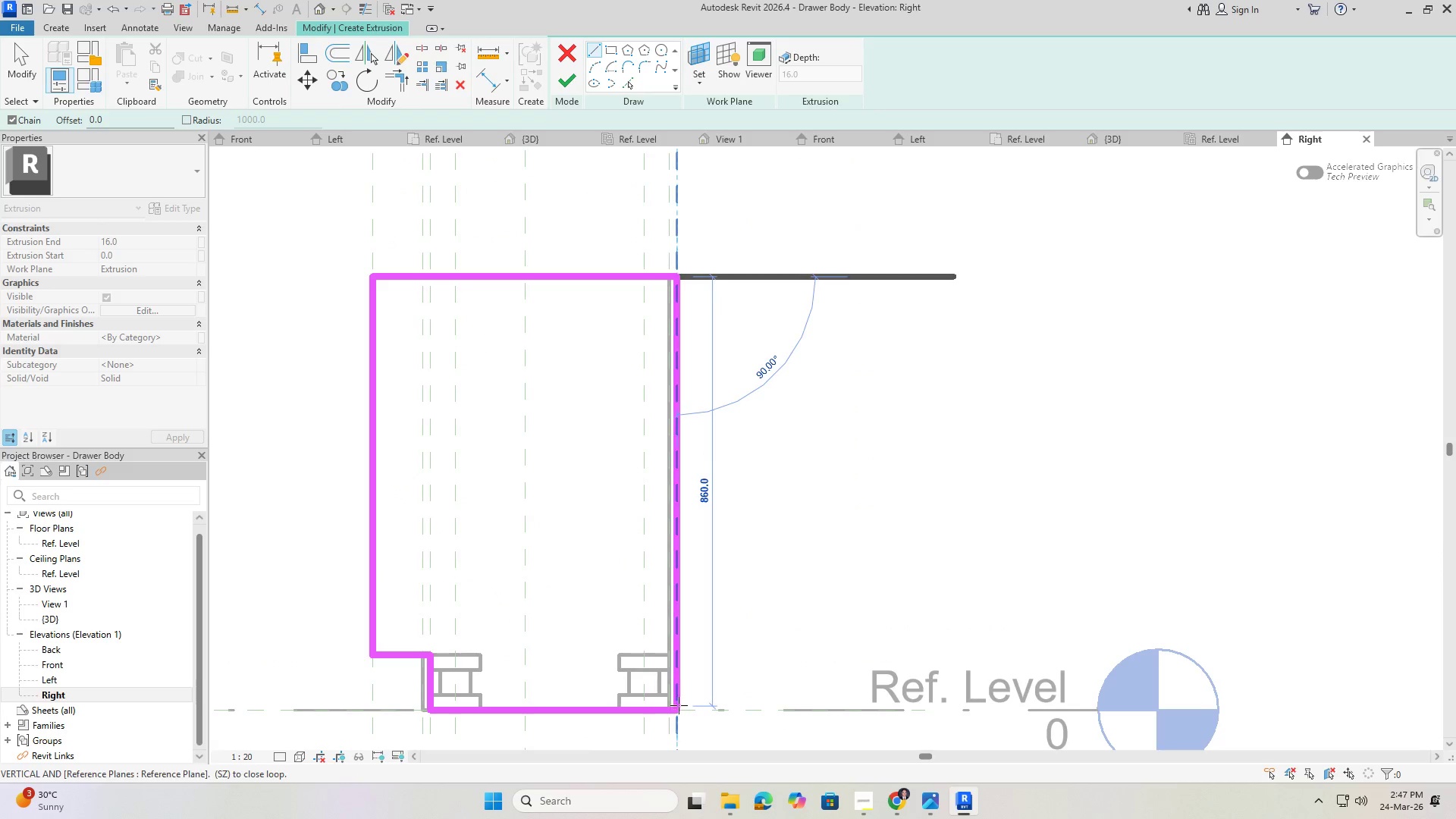 
left_click([679, 710])
 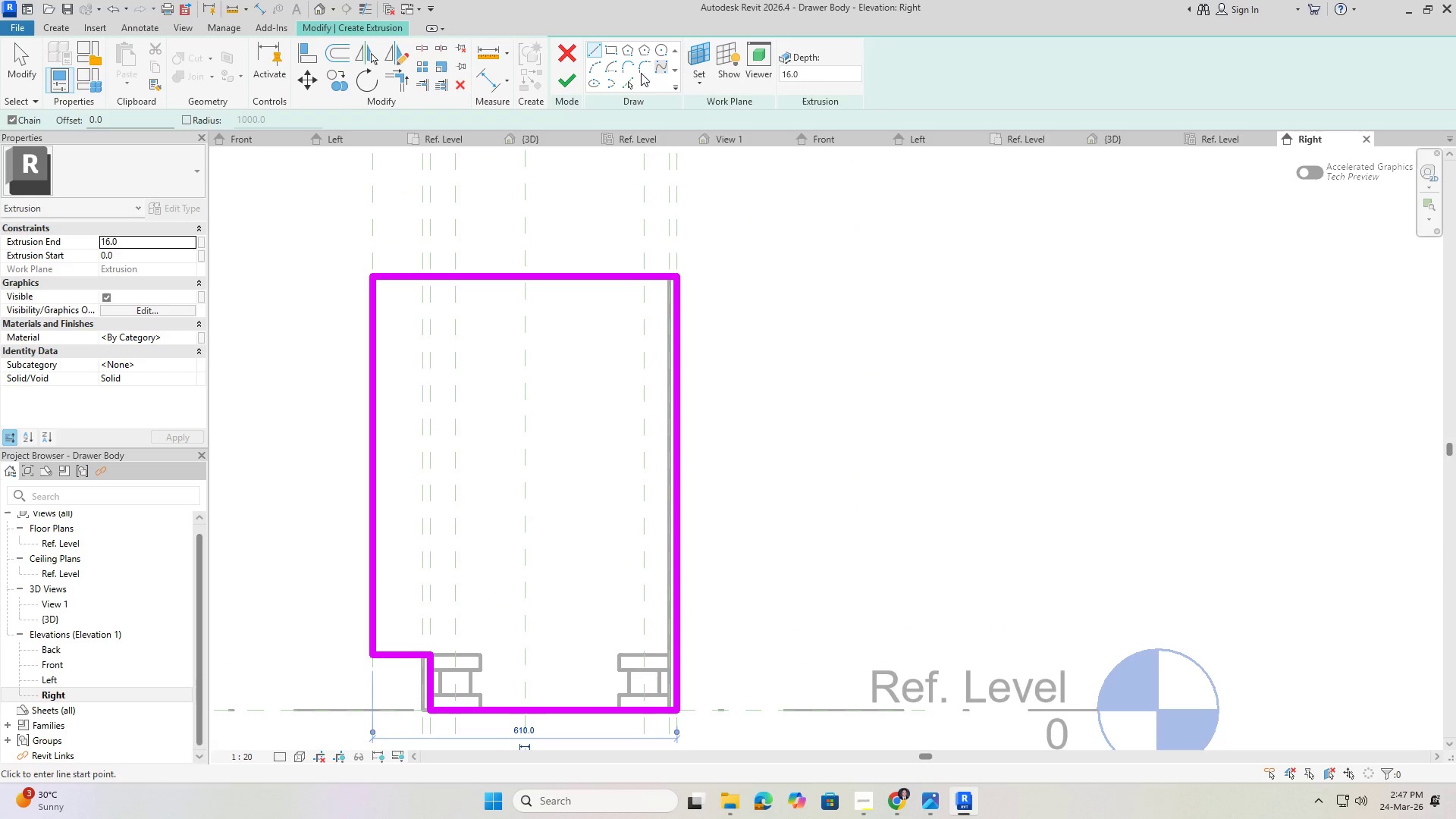 
left_click([563, 73])
 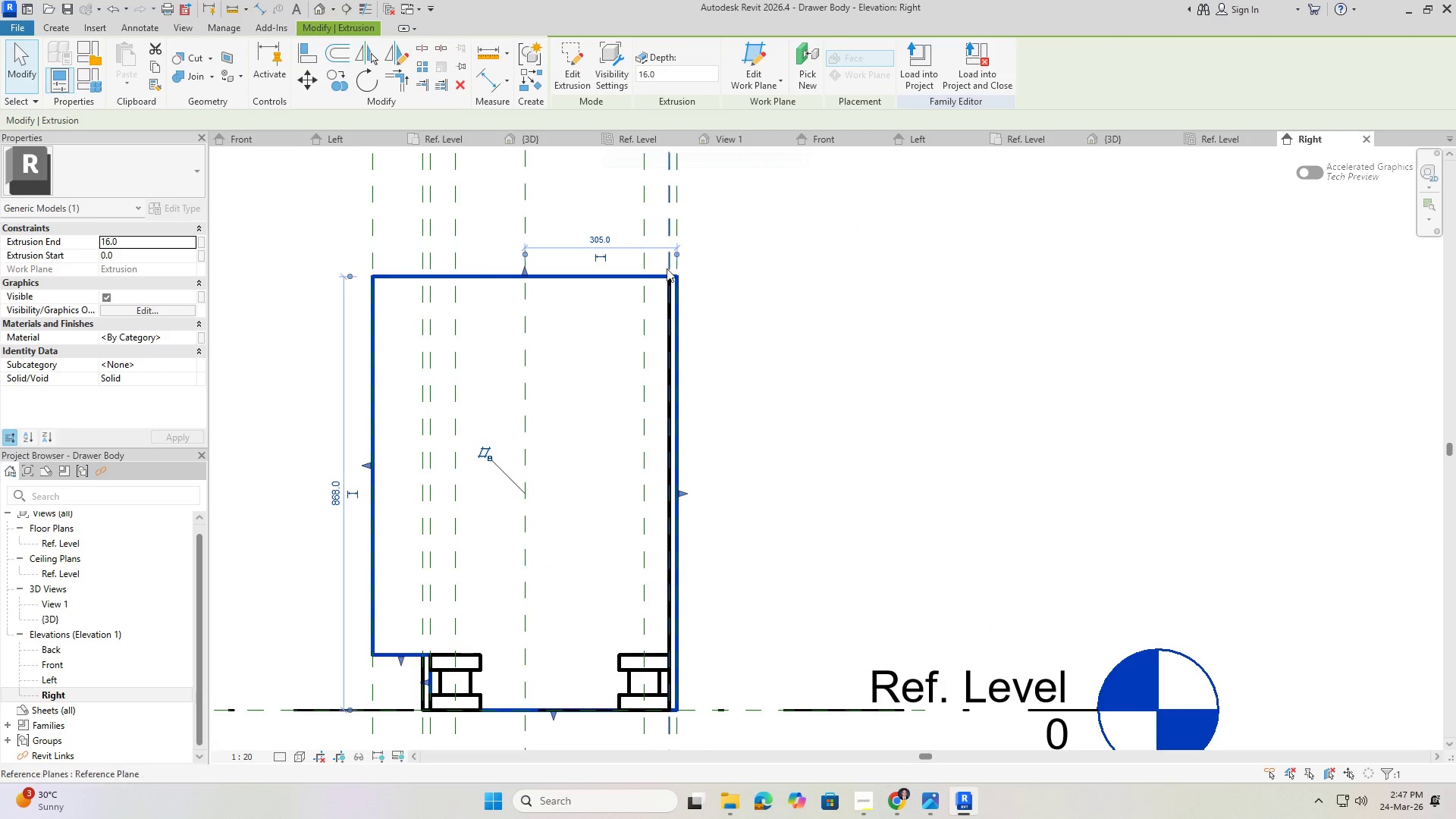 
key(Escape)
 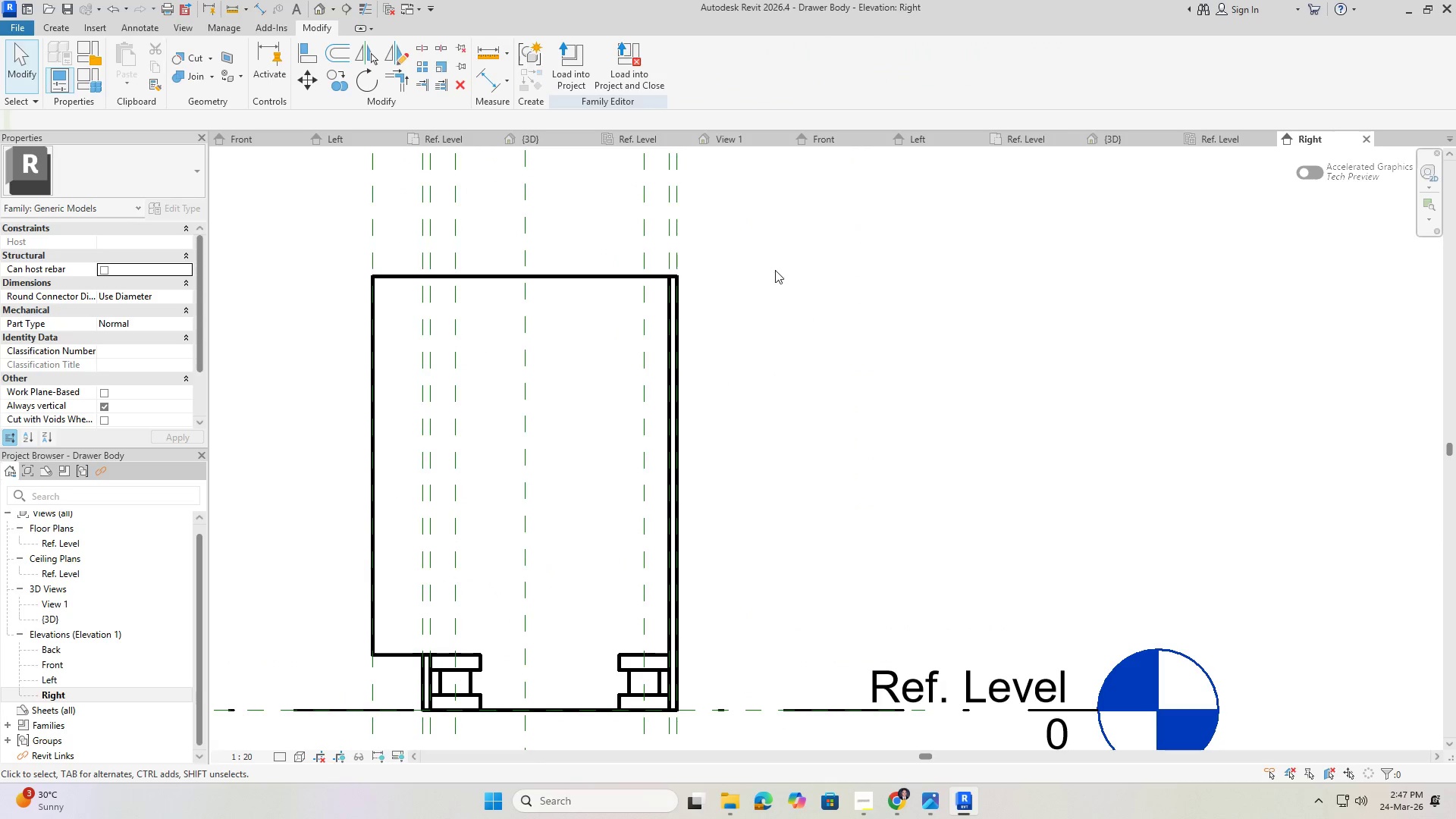 
key(Escape)
 